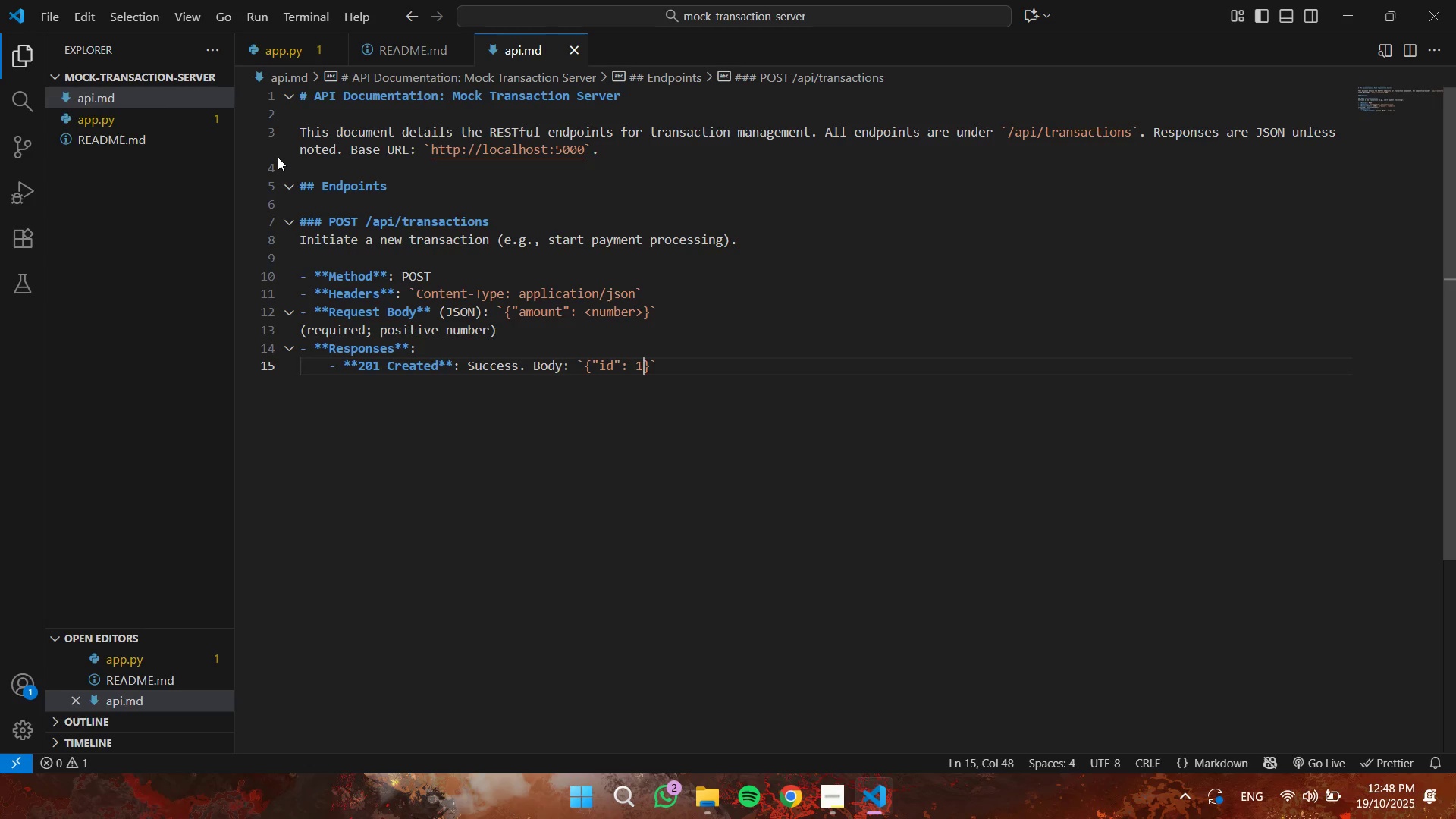 
key(ArrowLeft)
 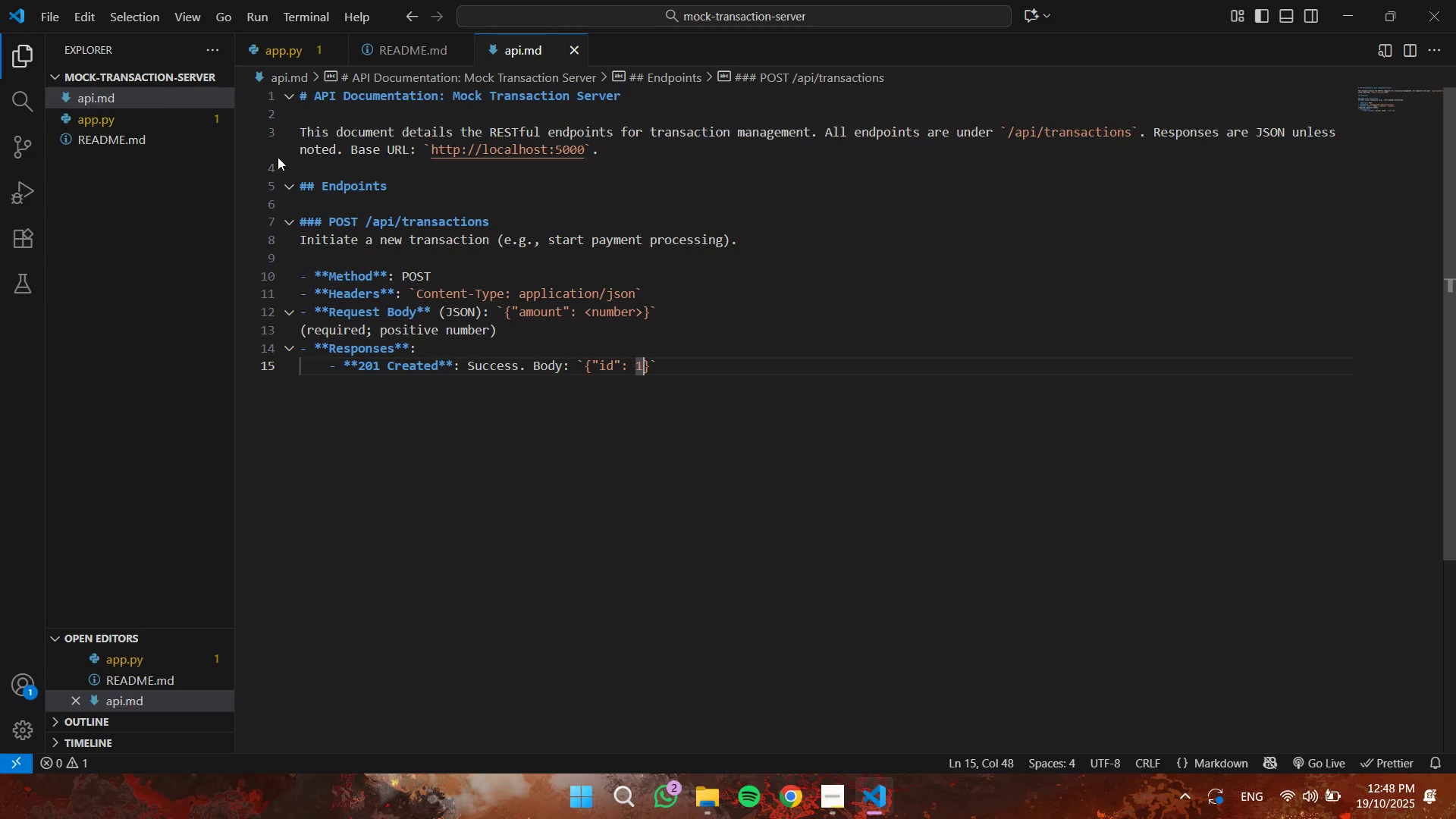 
key(ArrowRight)
 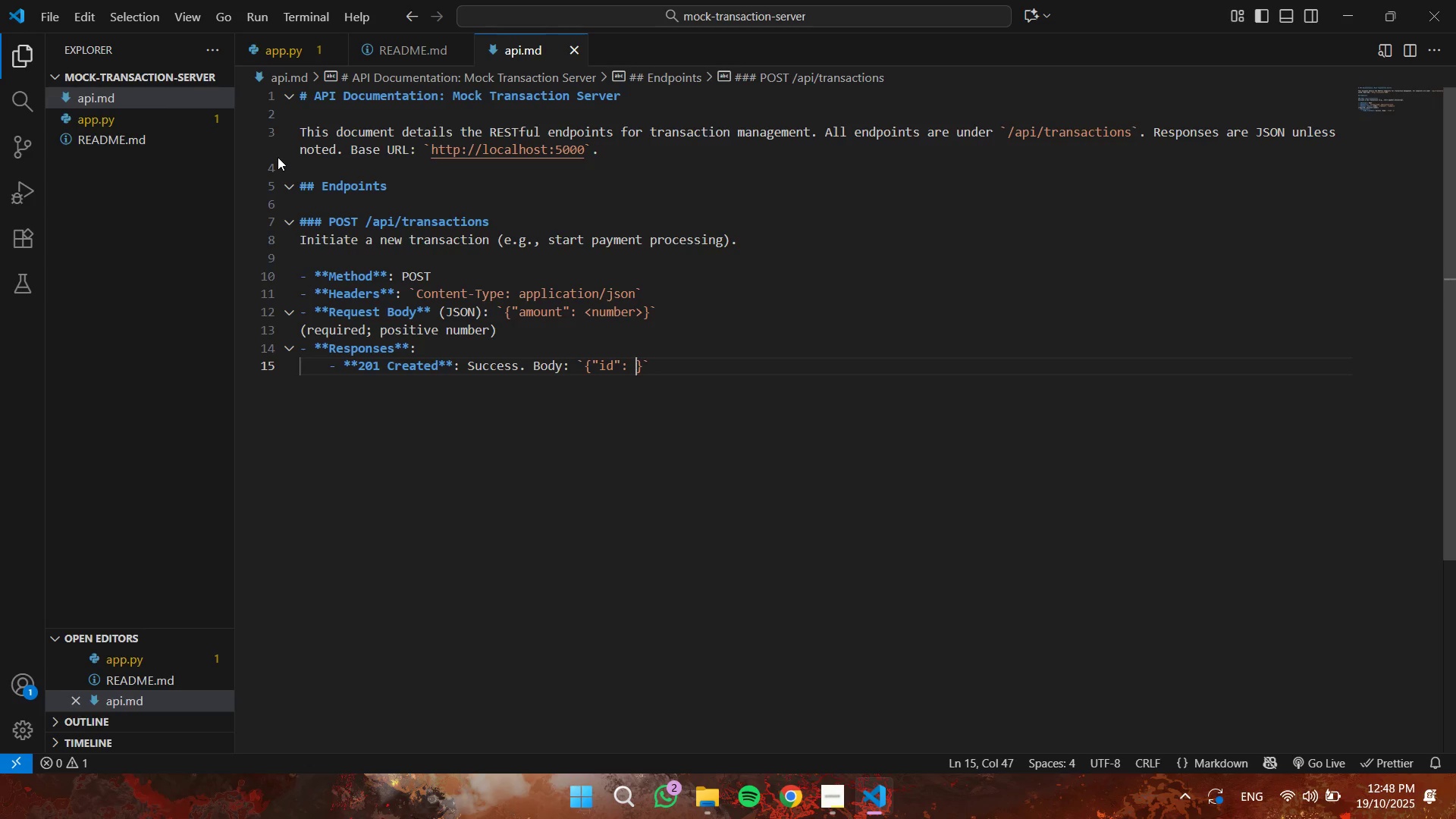 
key(Backspace)
type(,i)
key(Backspace)
key(Backspace)
type(<integer>)
 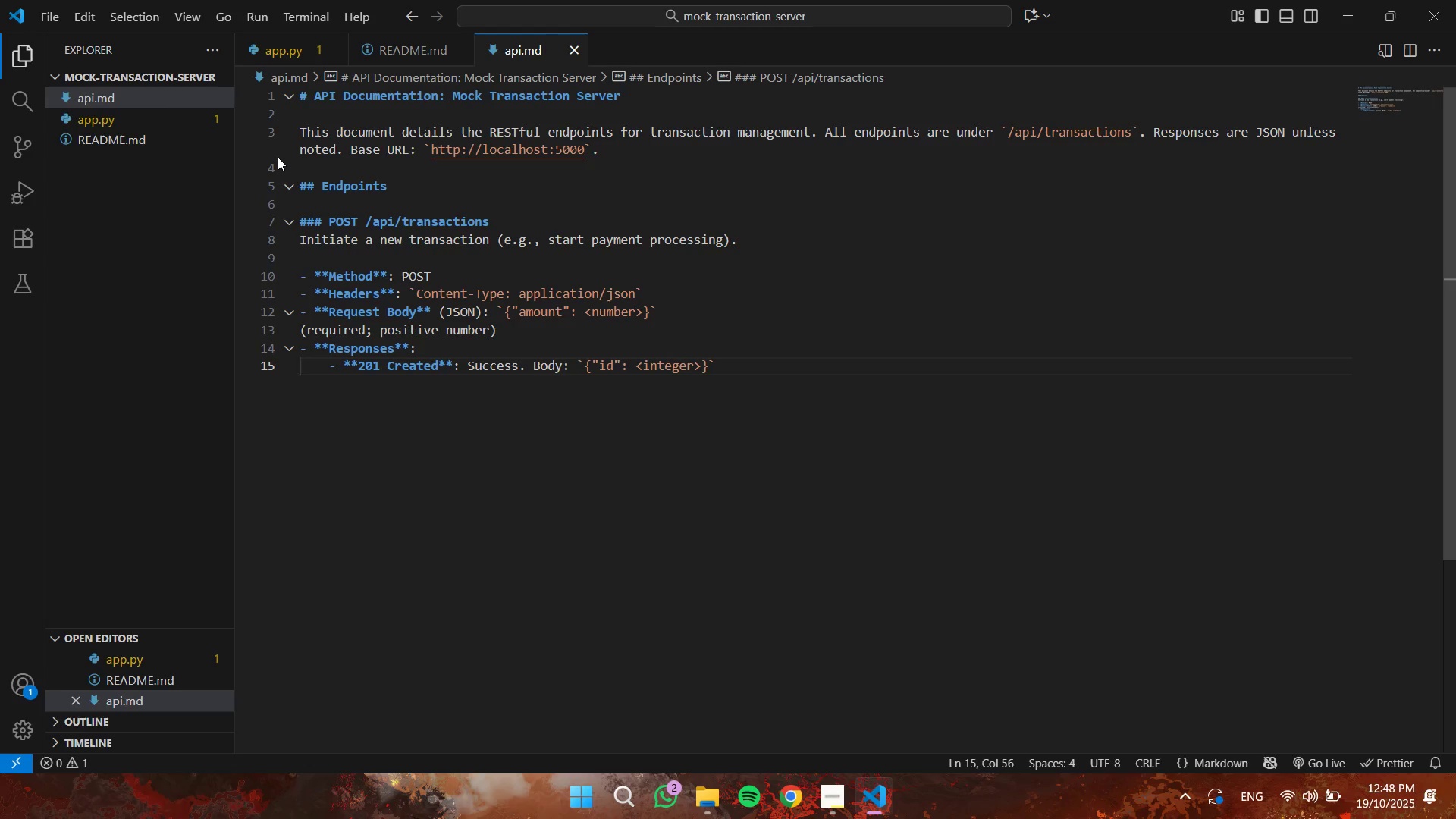 
wait(5.3)
 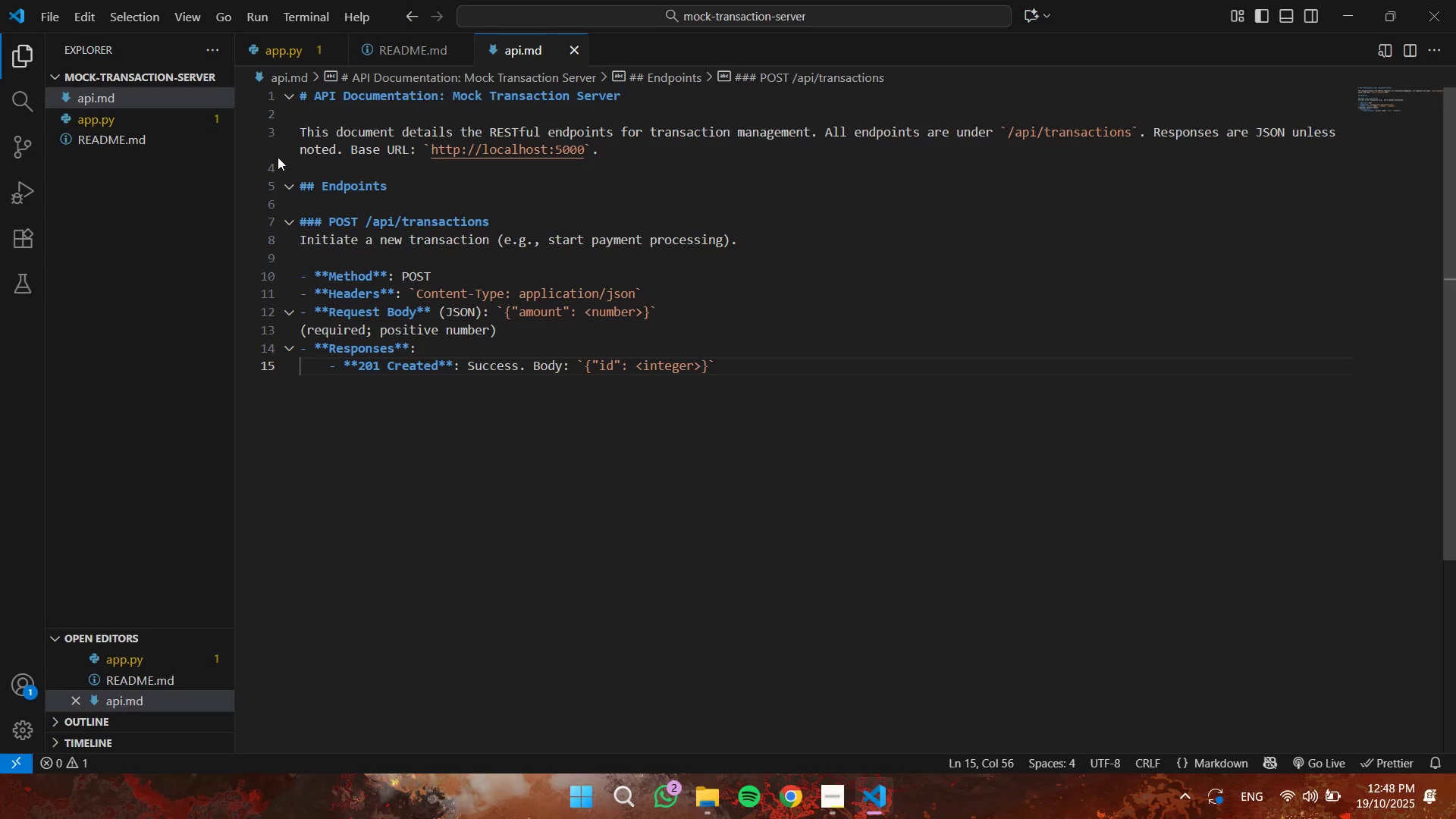 
key(ArrowRight)
 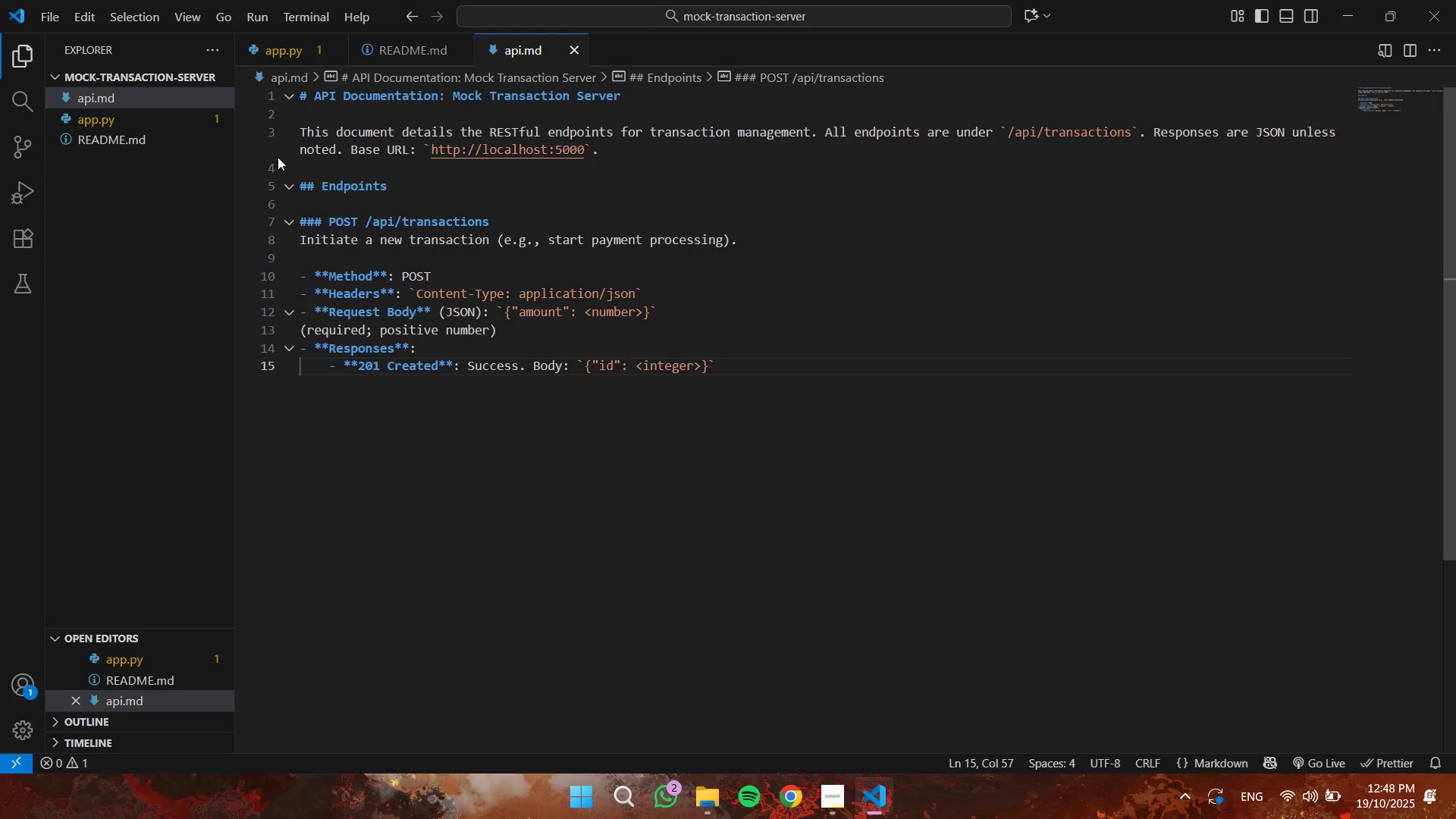 
key(ArrowRight)
 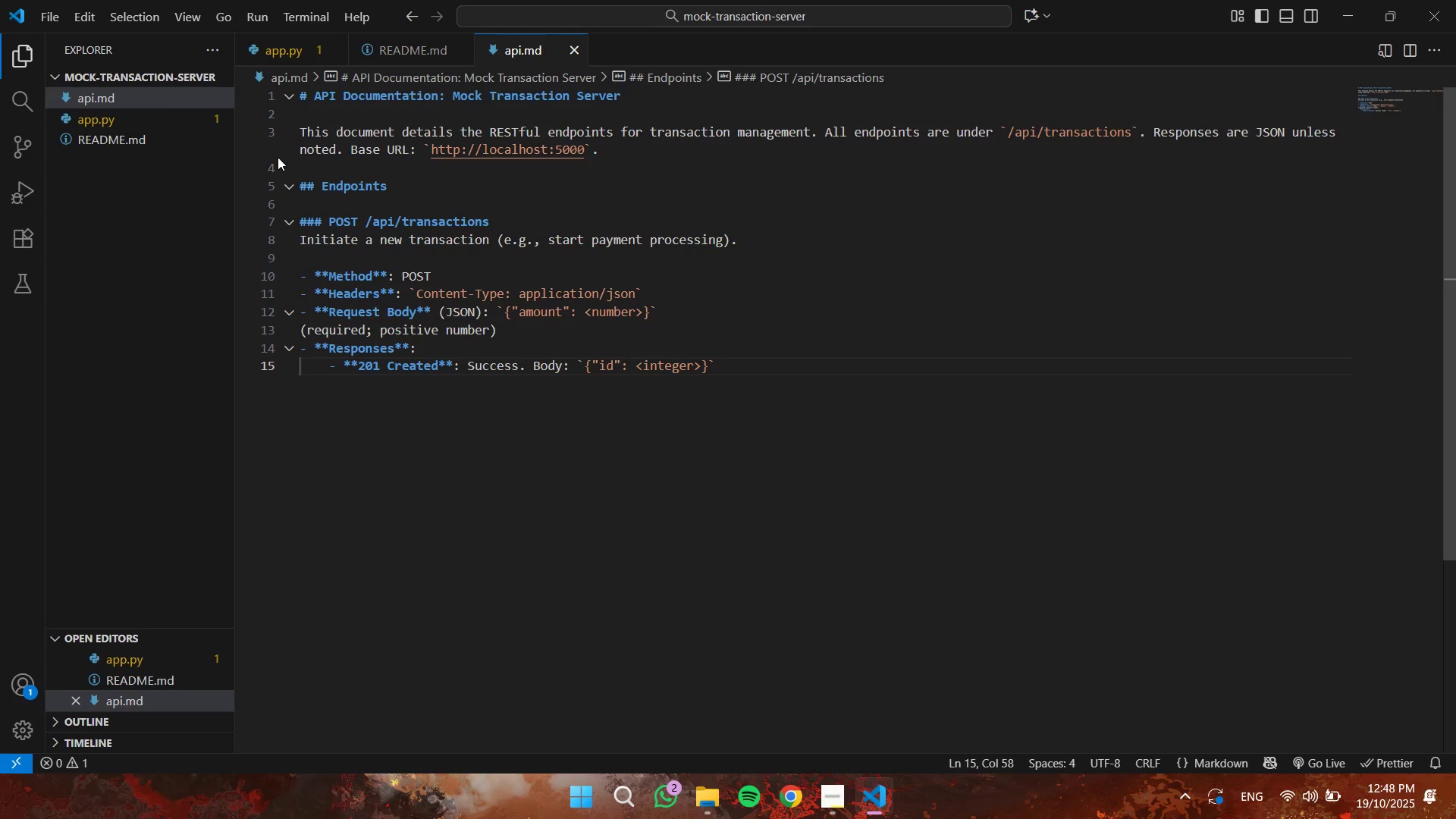 
key(Enter)
 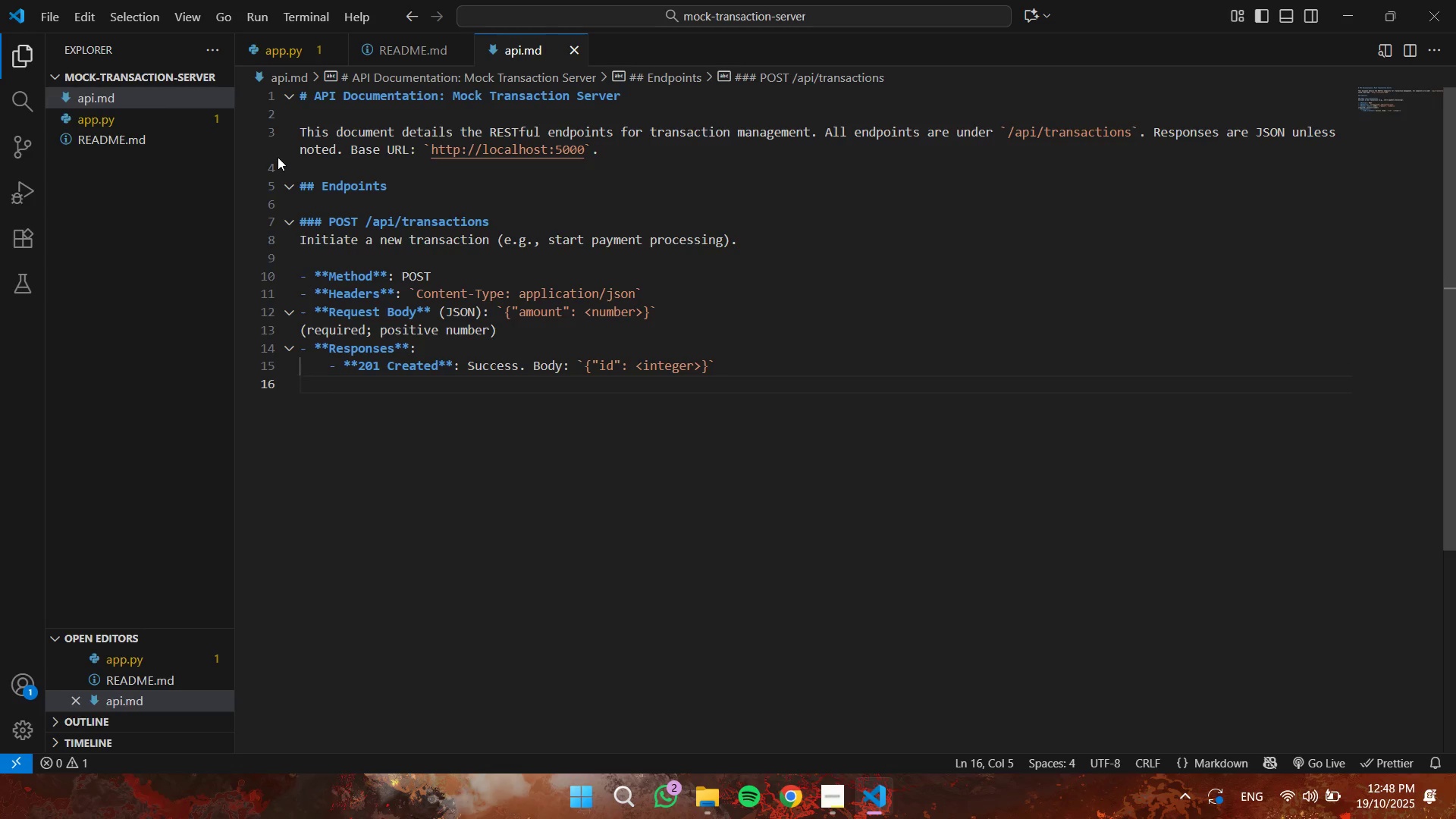 
type(- **400 Bad r)
key(Backspace)
type(Request**: Invalid/missing data.)
 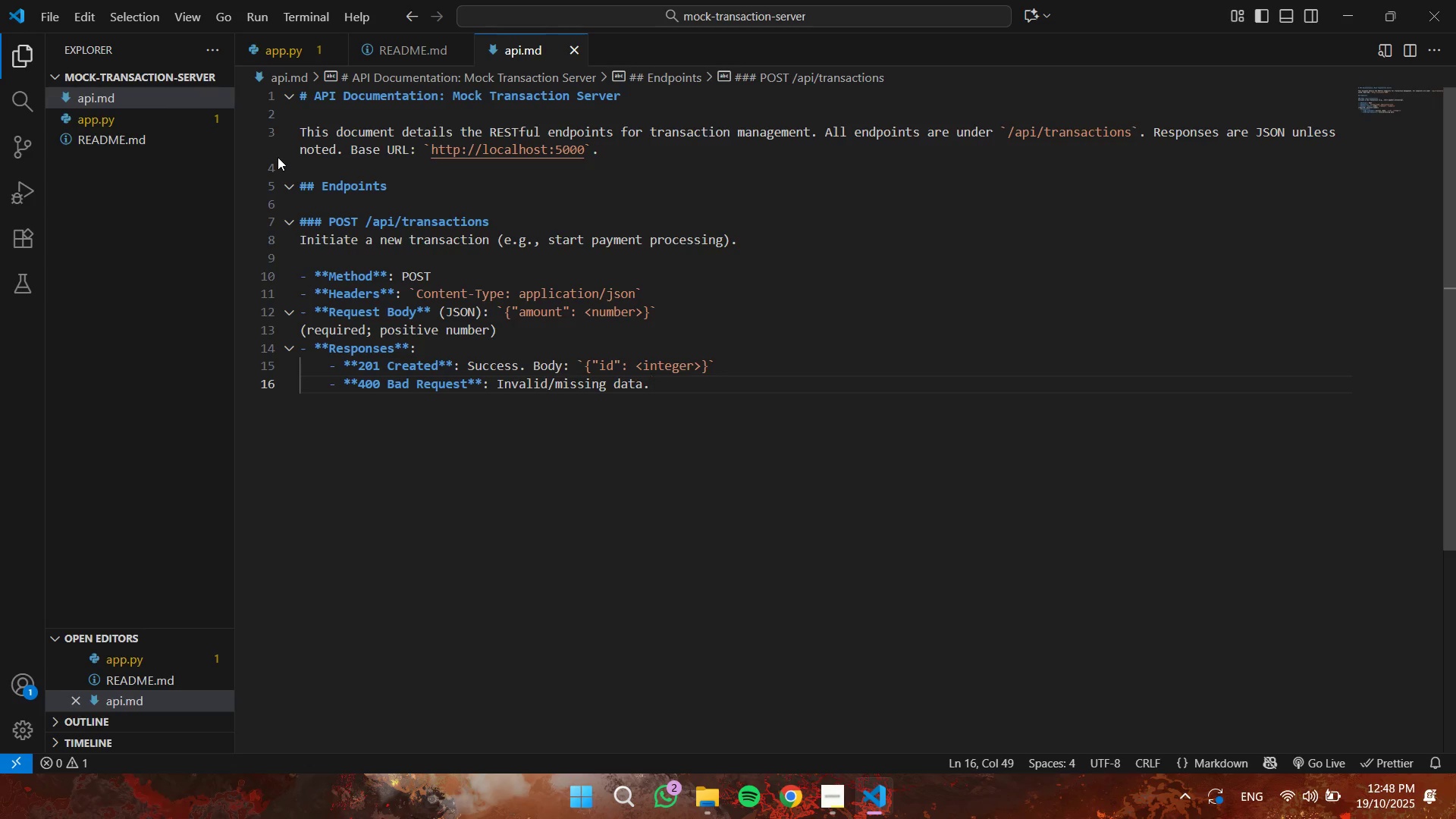 
wait(5.96)
 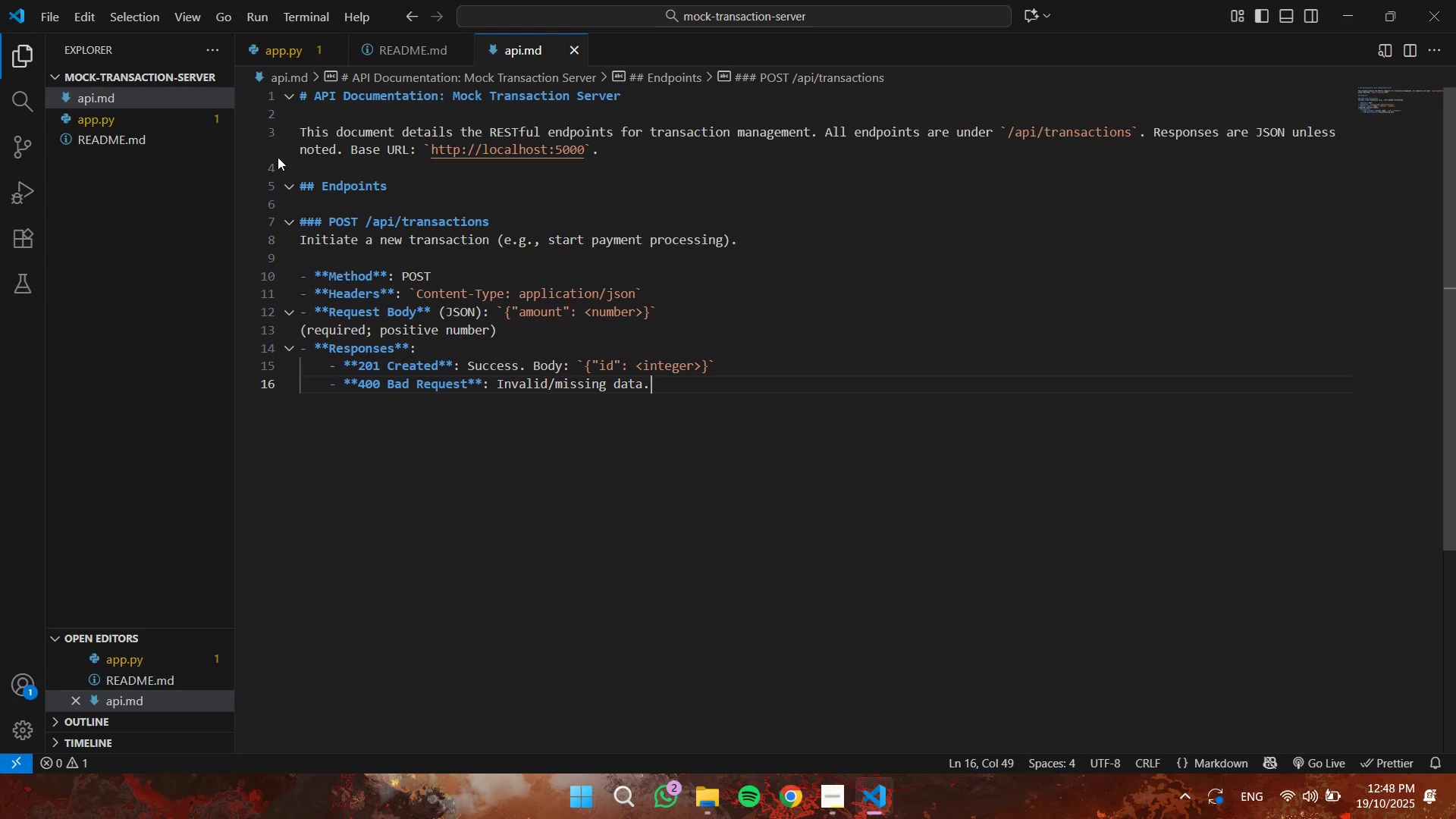 
type( Body: ``)
 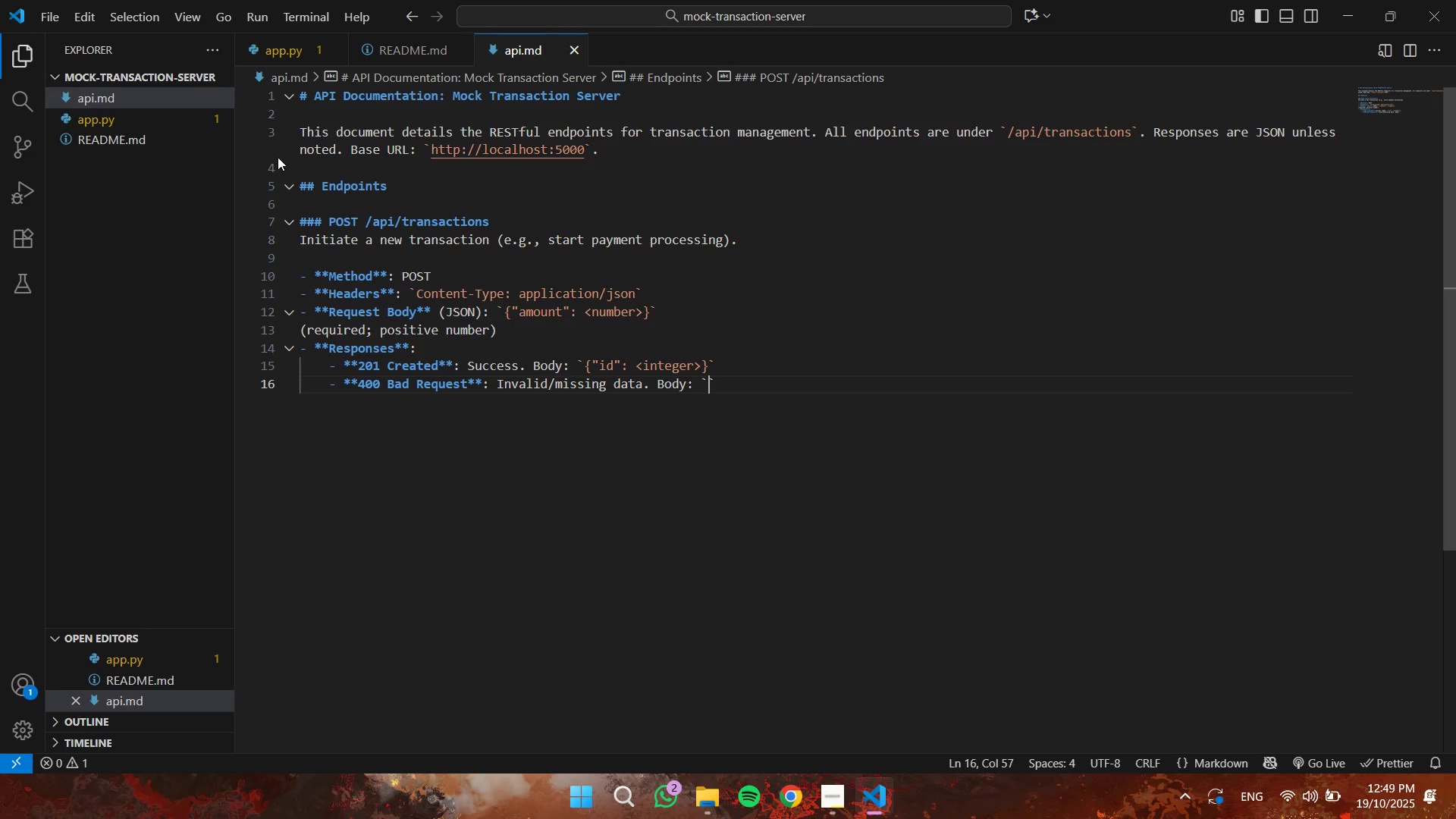 
 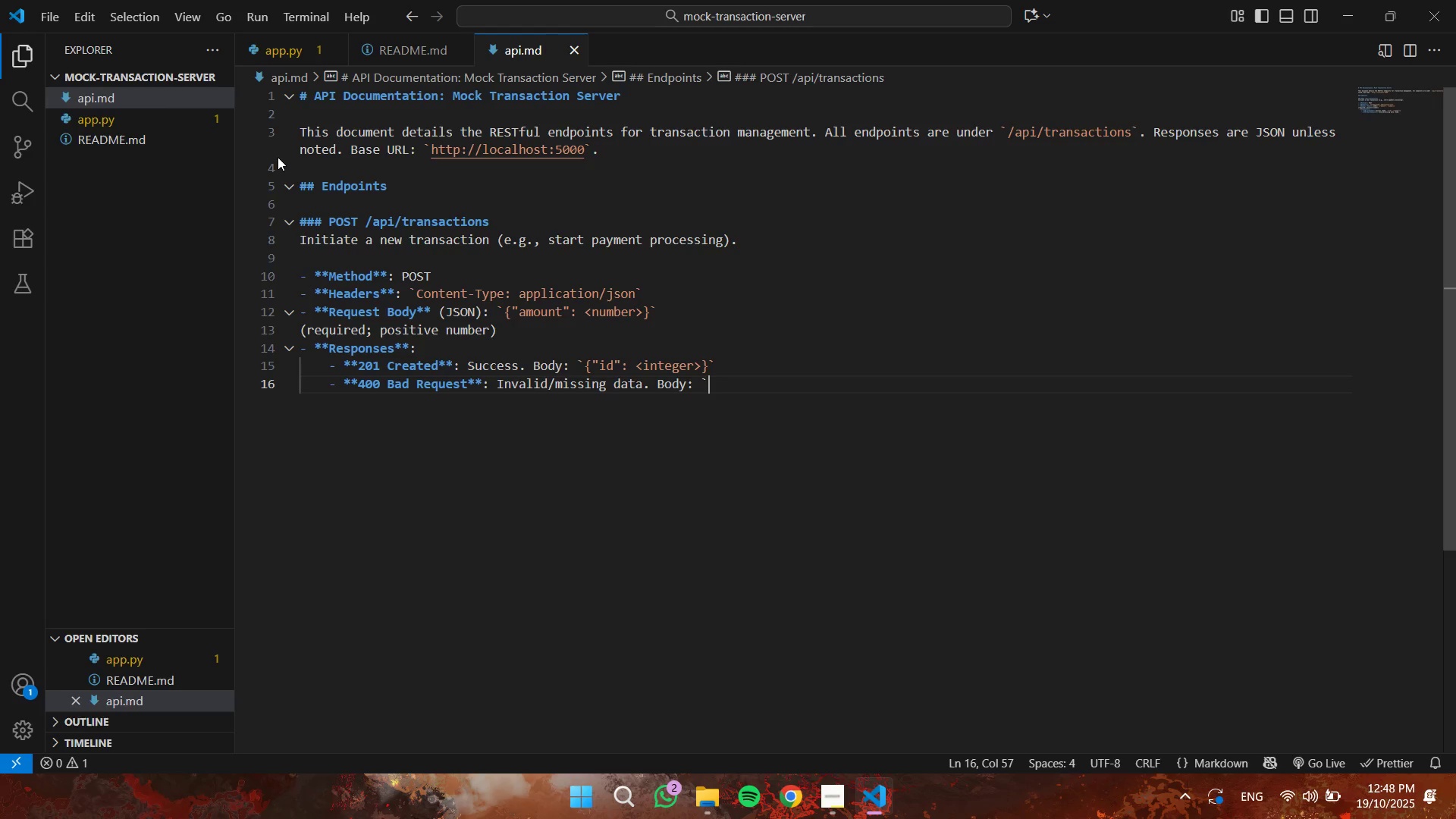 
key(ArrowLeft)
 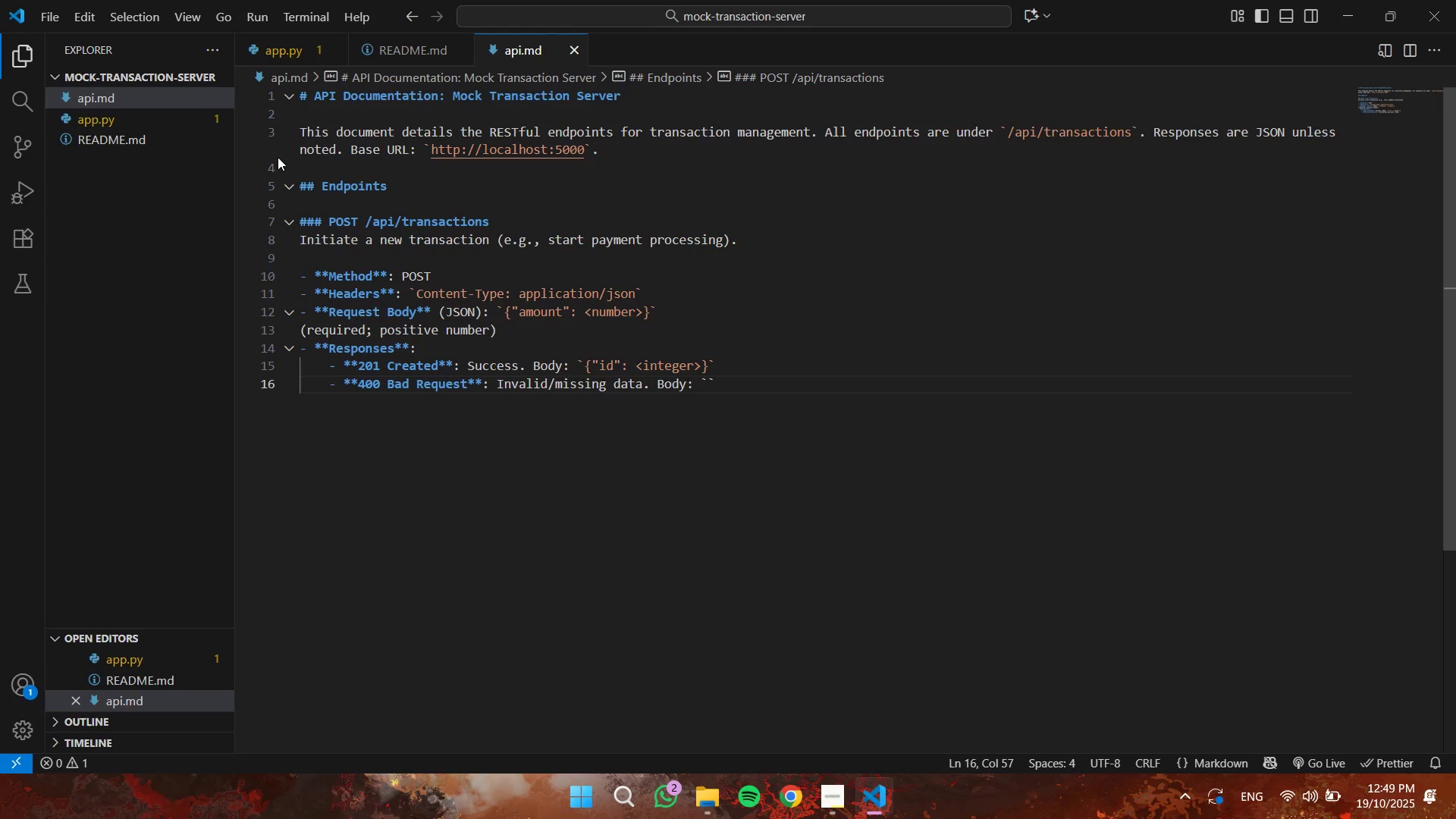 
key(Shift+BracketLeft)
 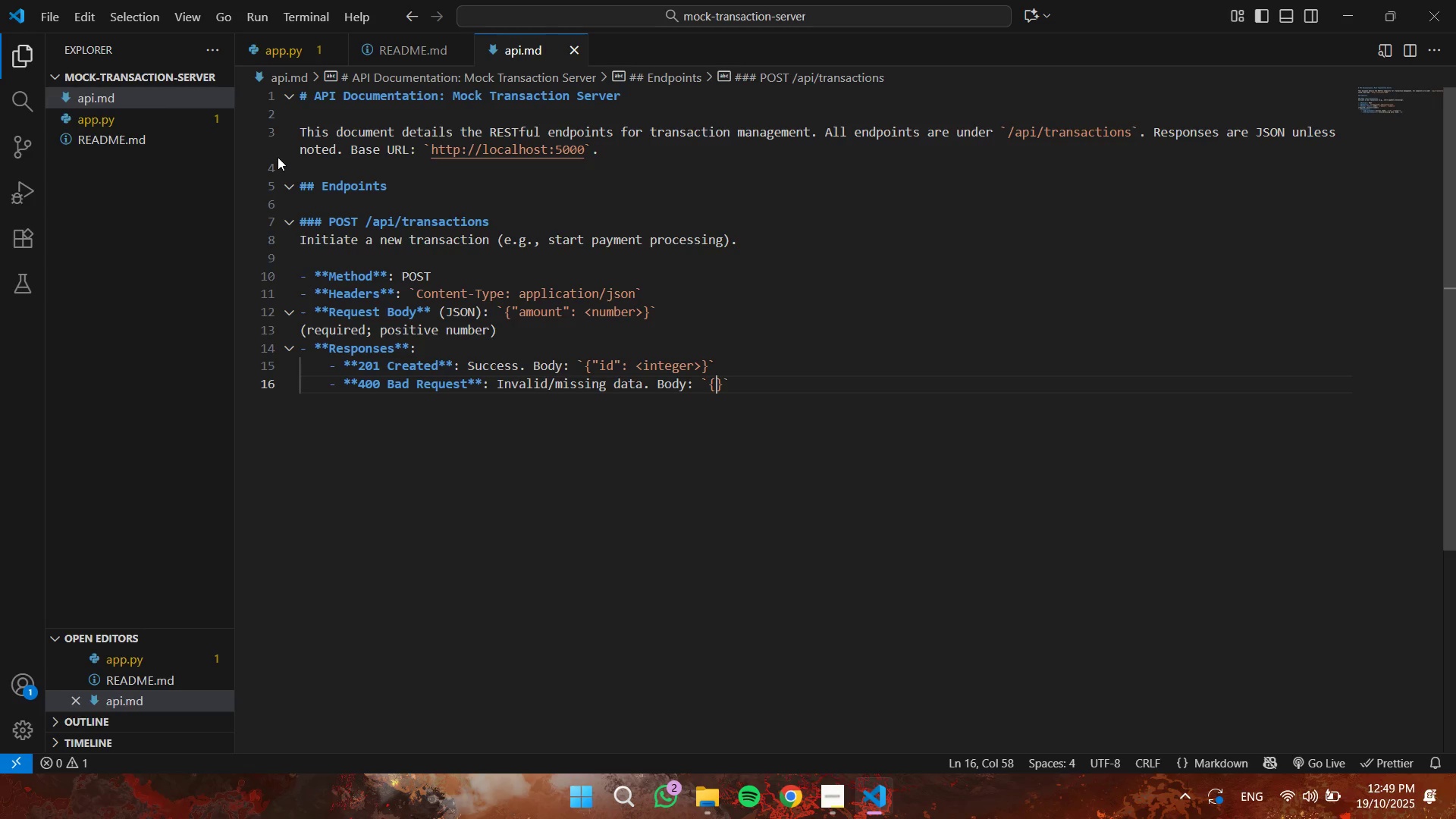 
key(Shift+Quote)
 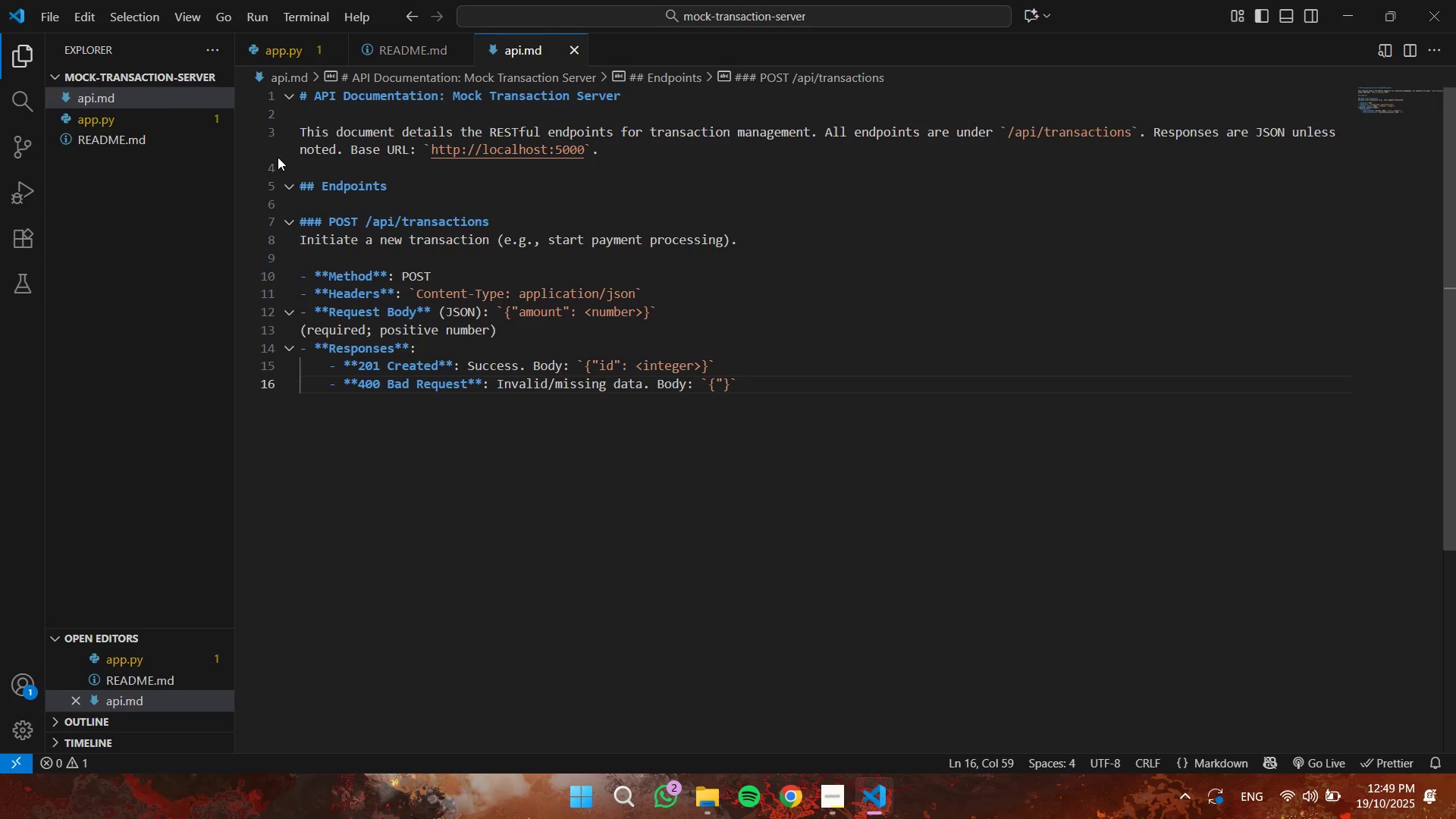 
key(Shift+Quote)
 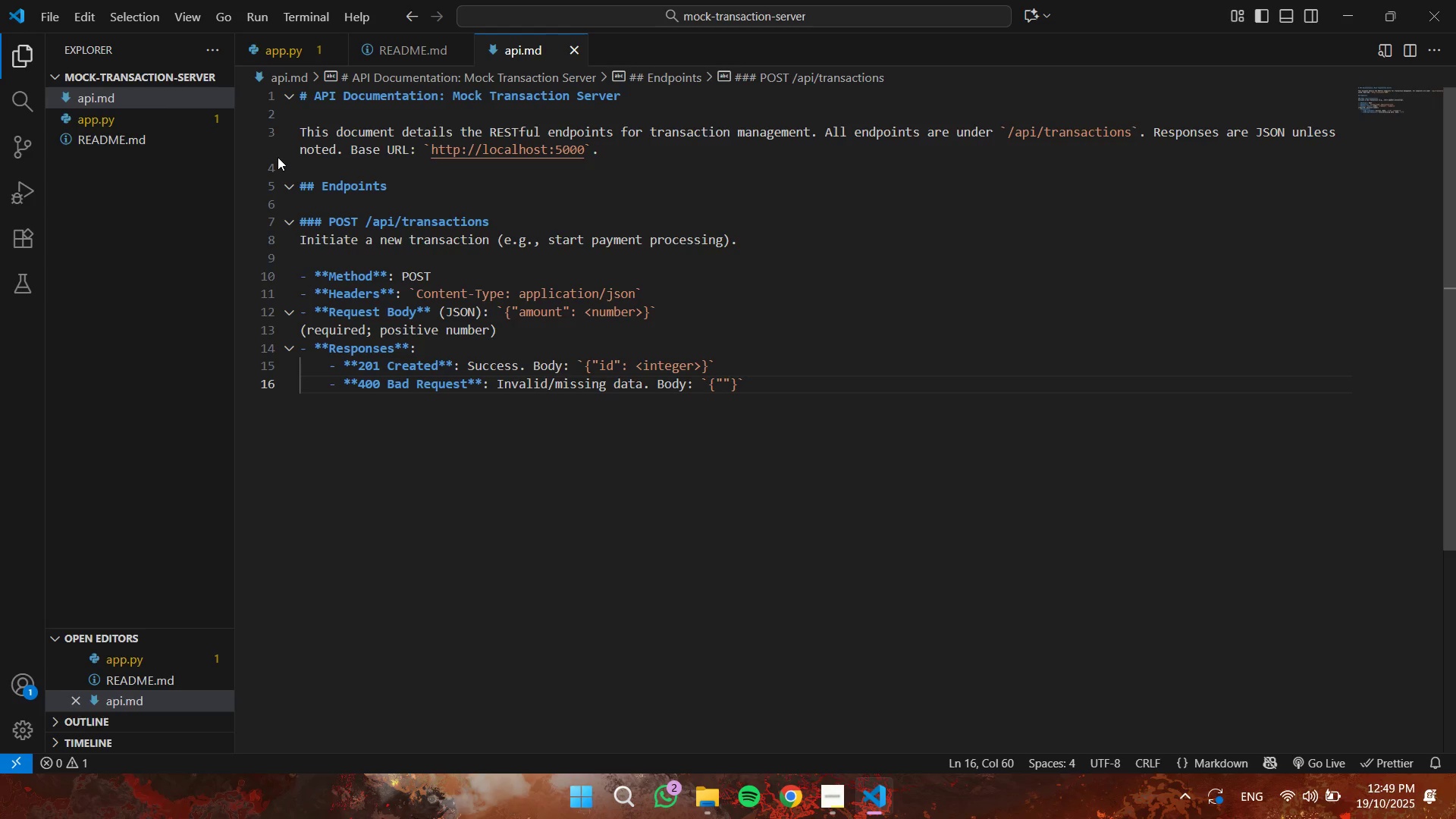 
key(ArrowLeft)
 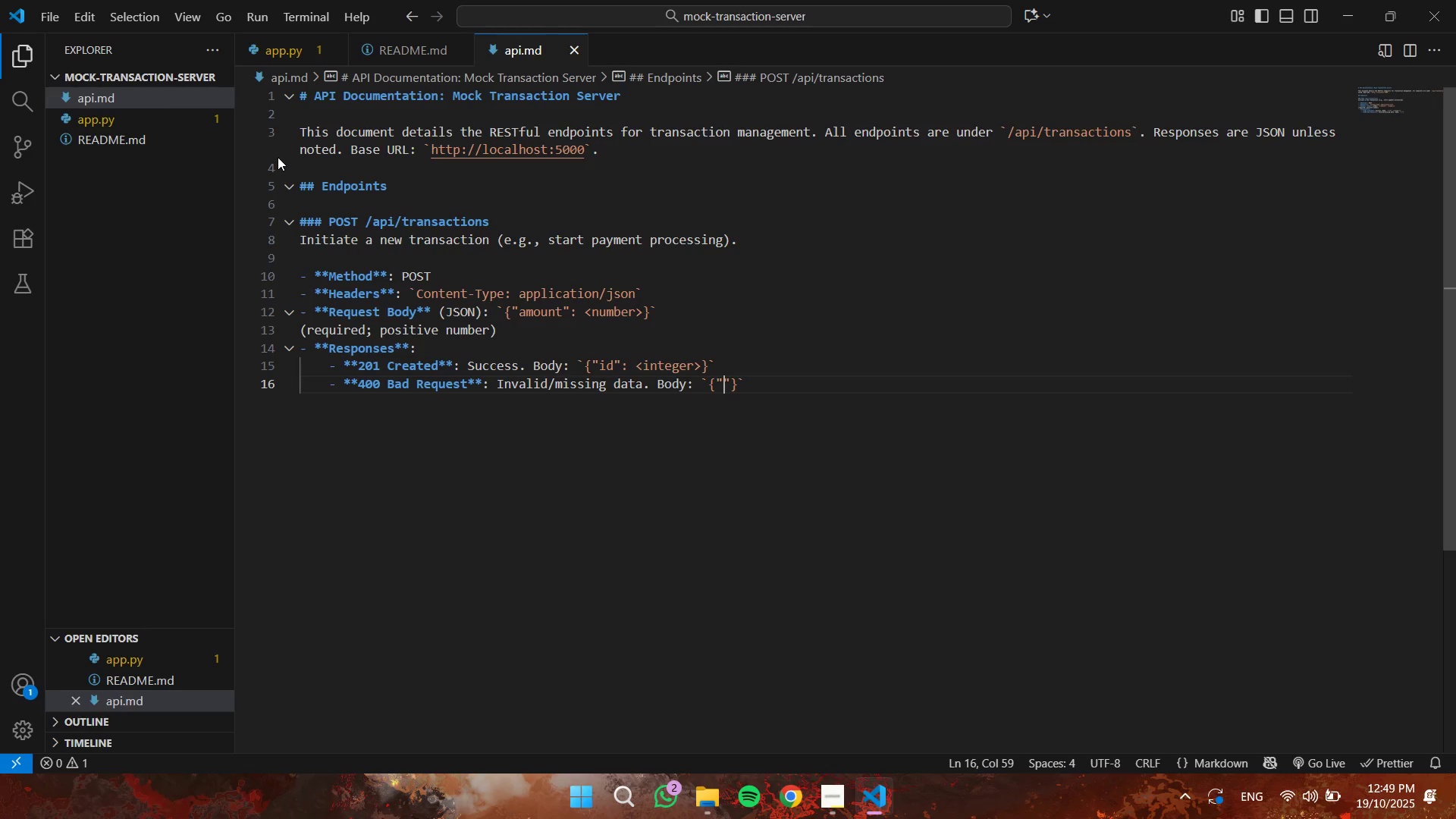 
type(error)
 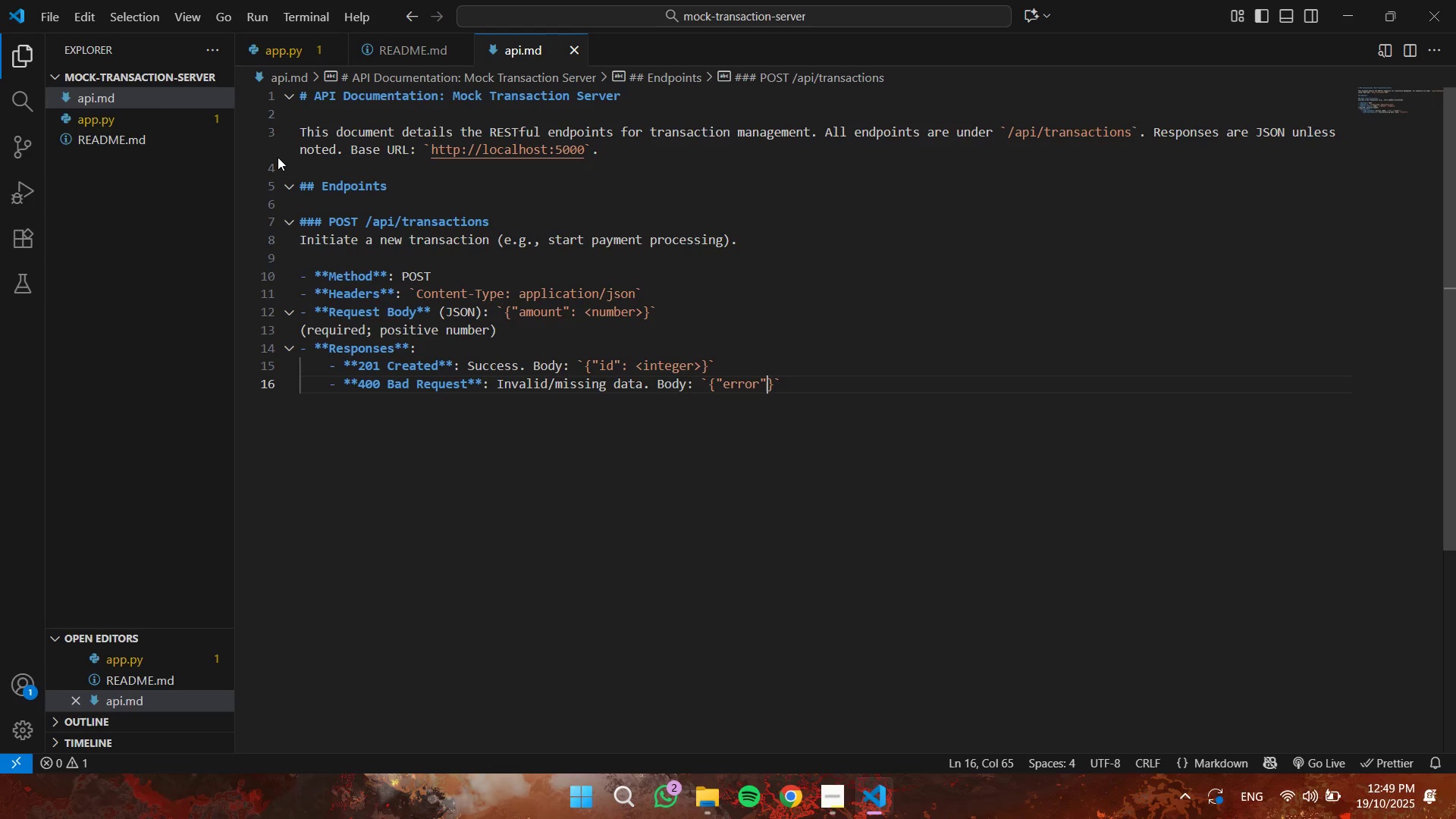 
key(ArrowRight)
 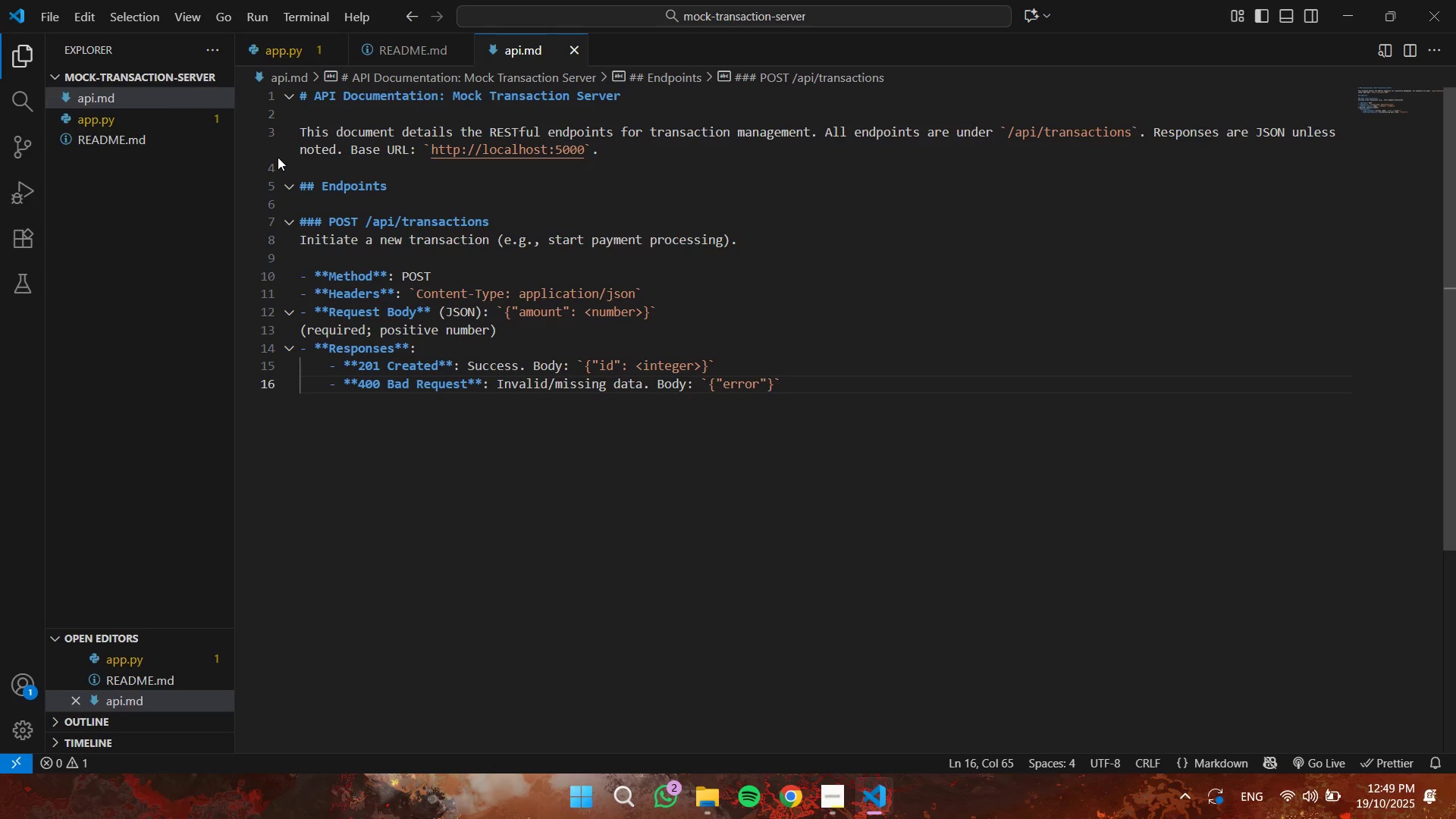 
key(Shift+Semicolon)
 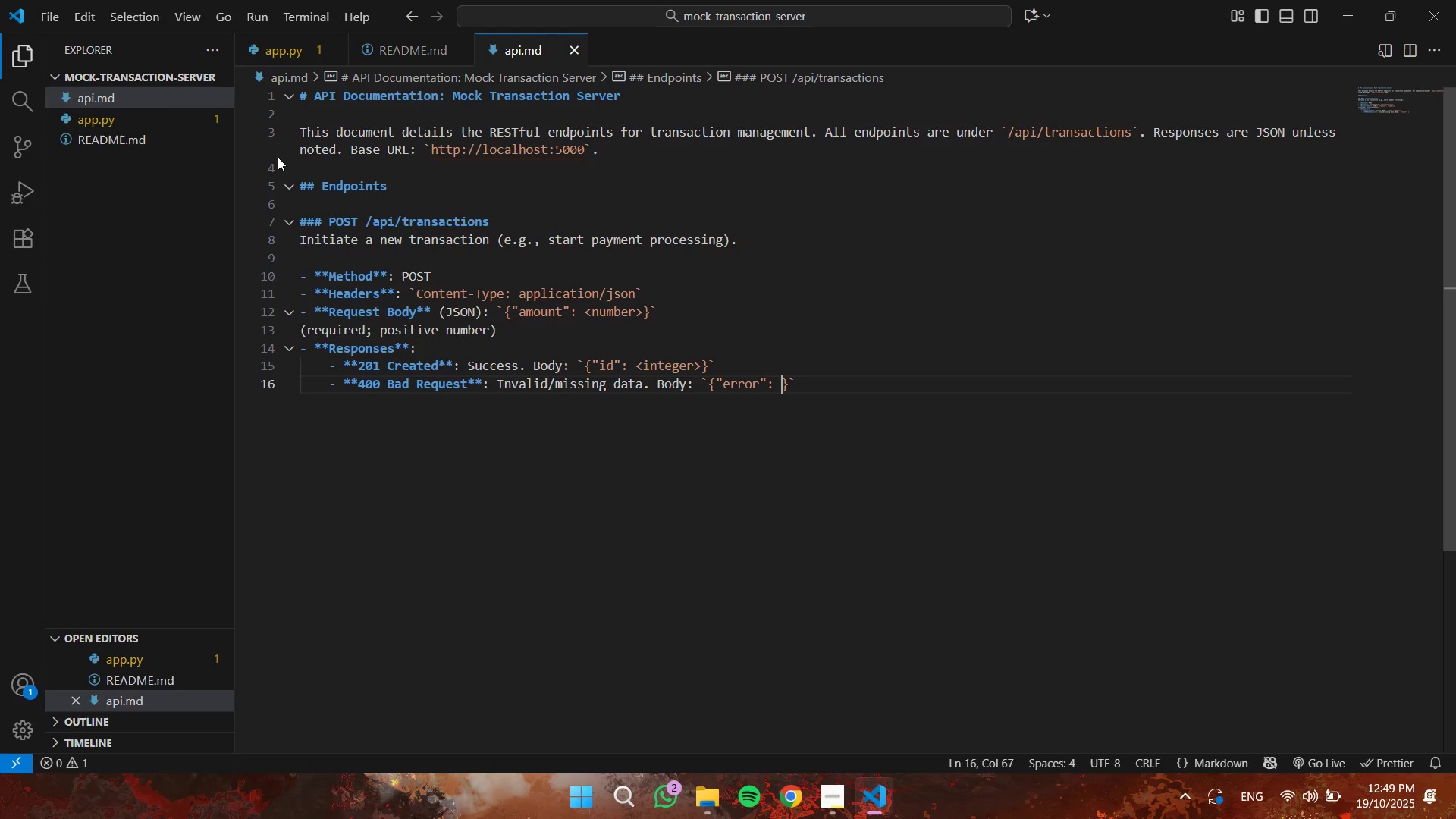 
key(Space)
 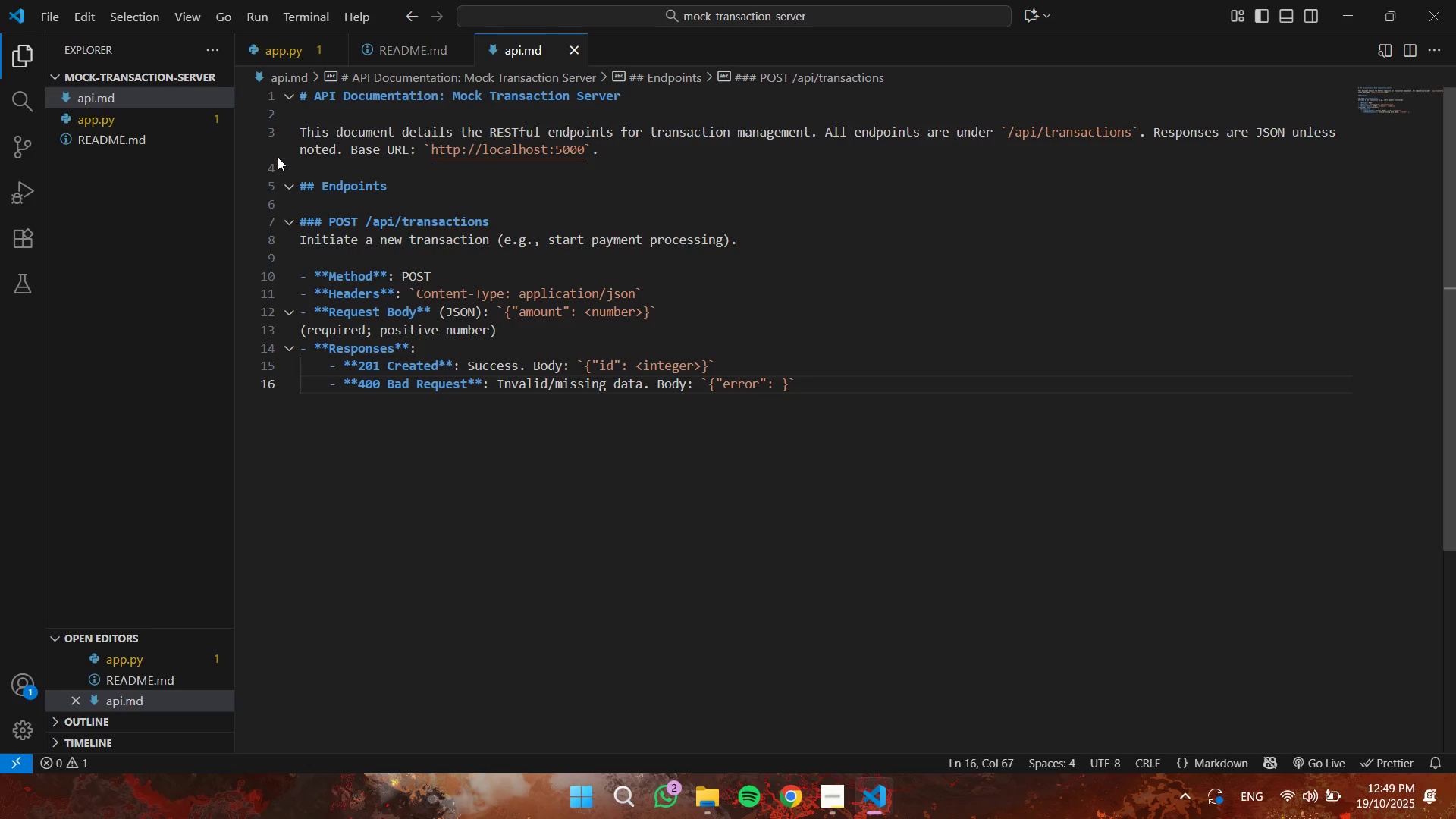 
key(Shift+Comma)
 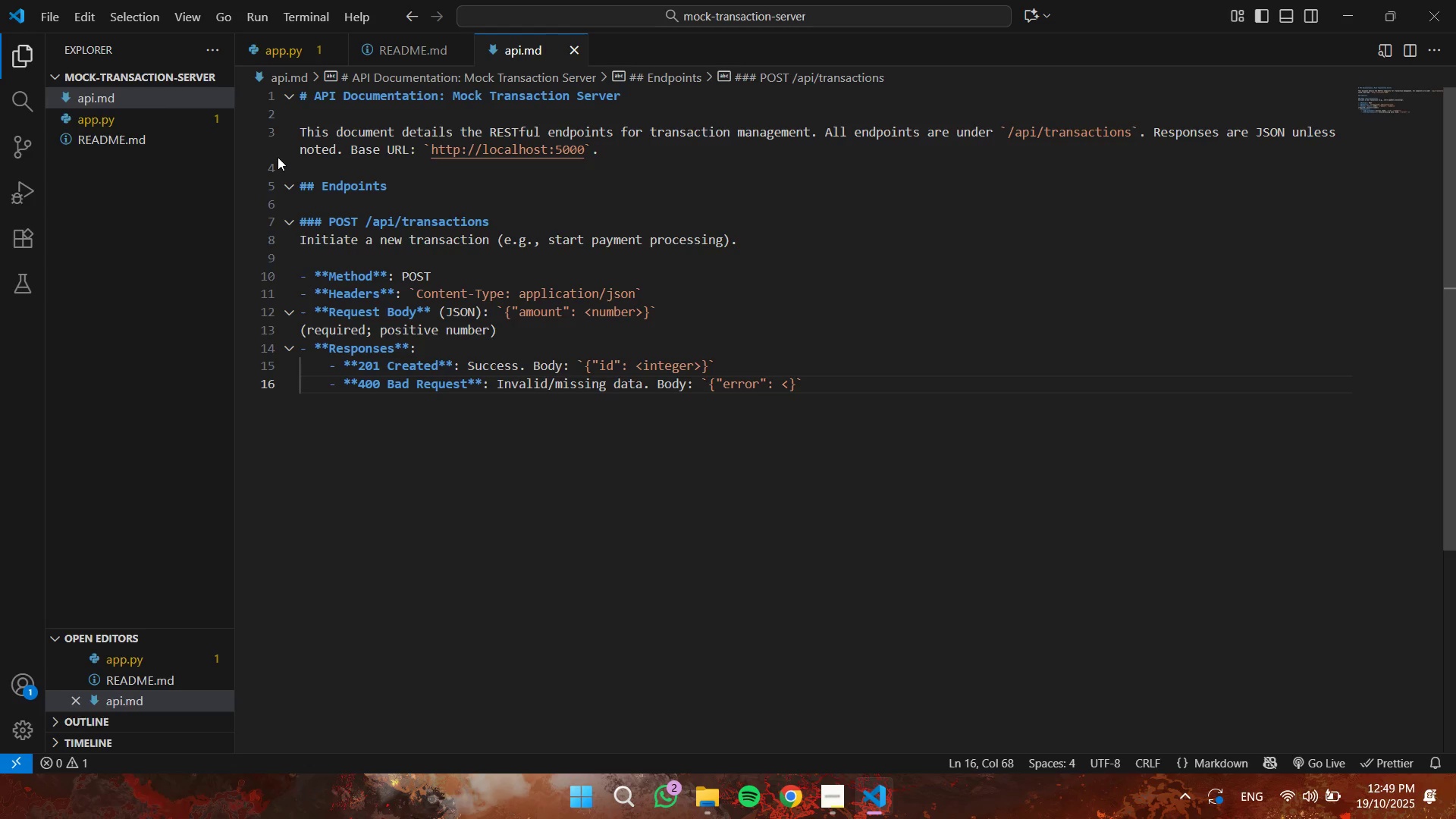 
key(Backspace)
 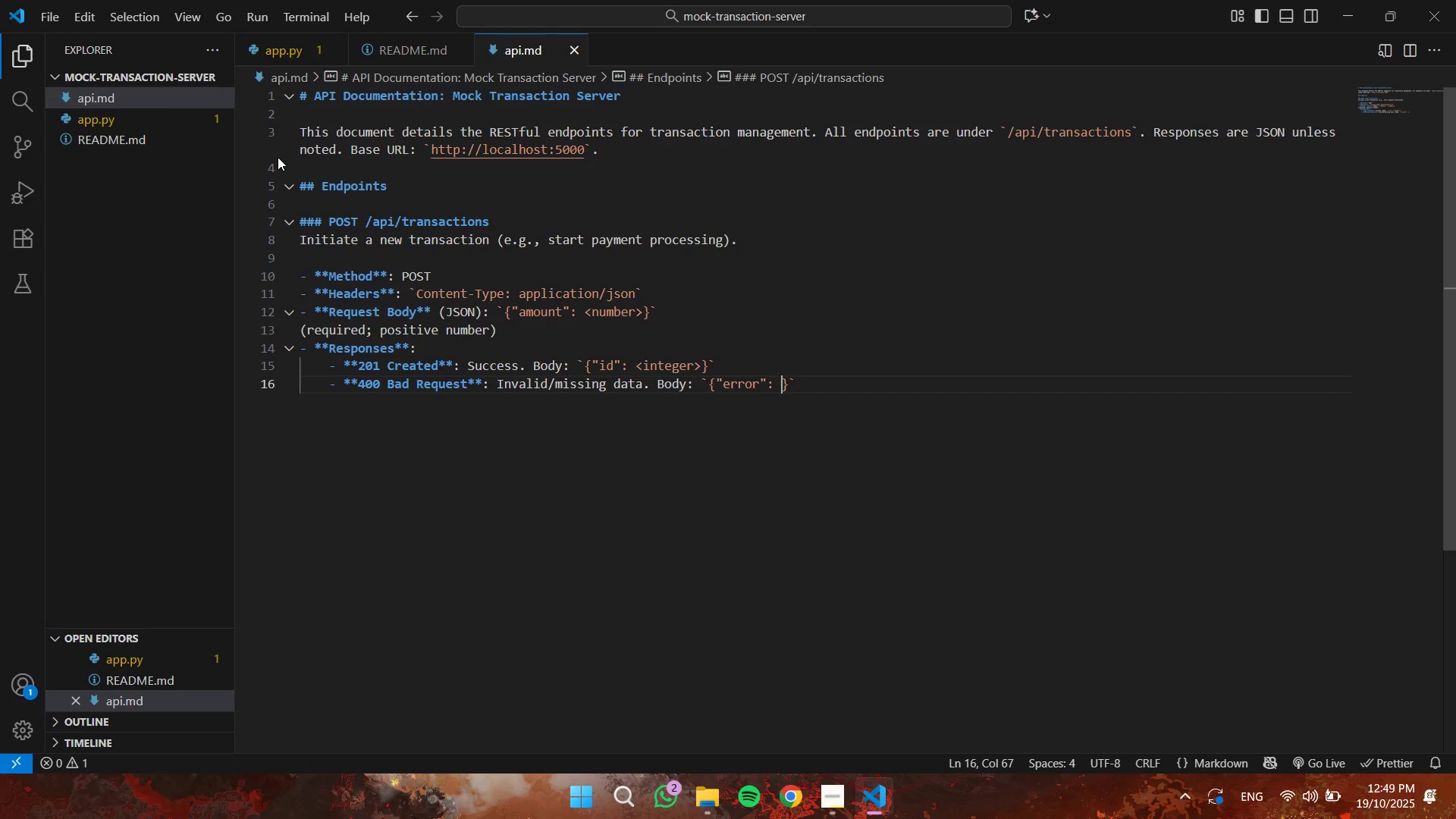 
key(Shift+Quote)
 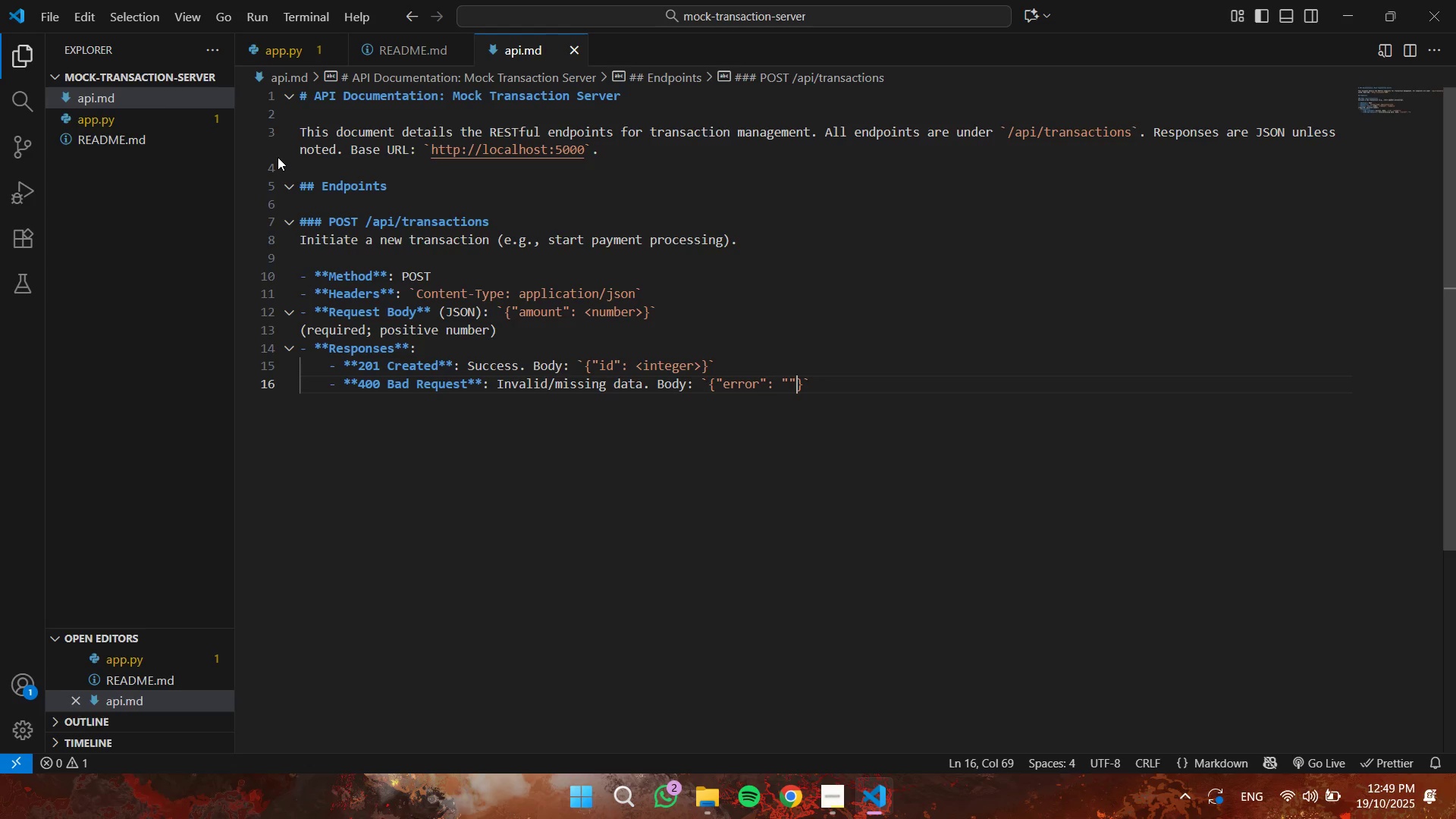 
key(Shift+Quote)
 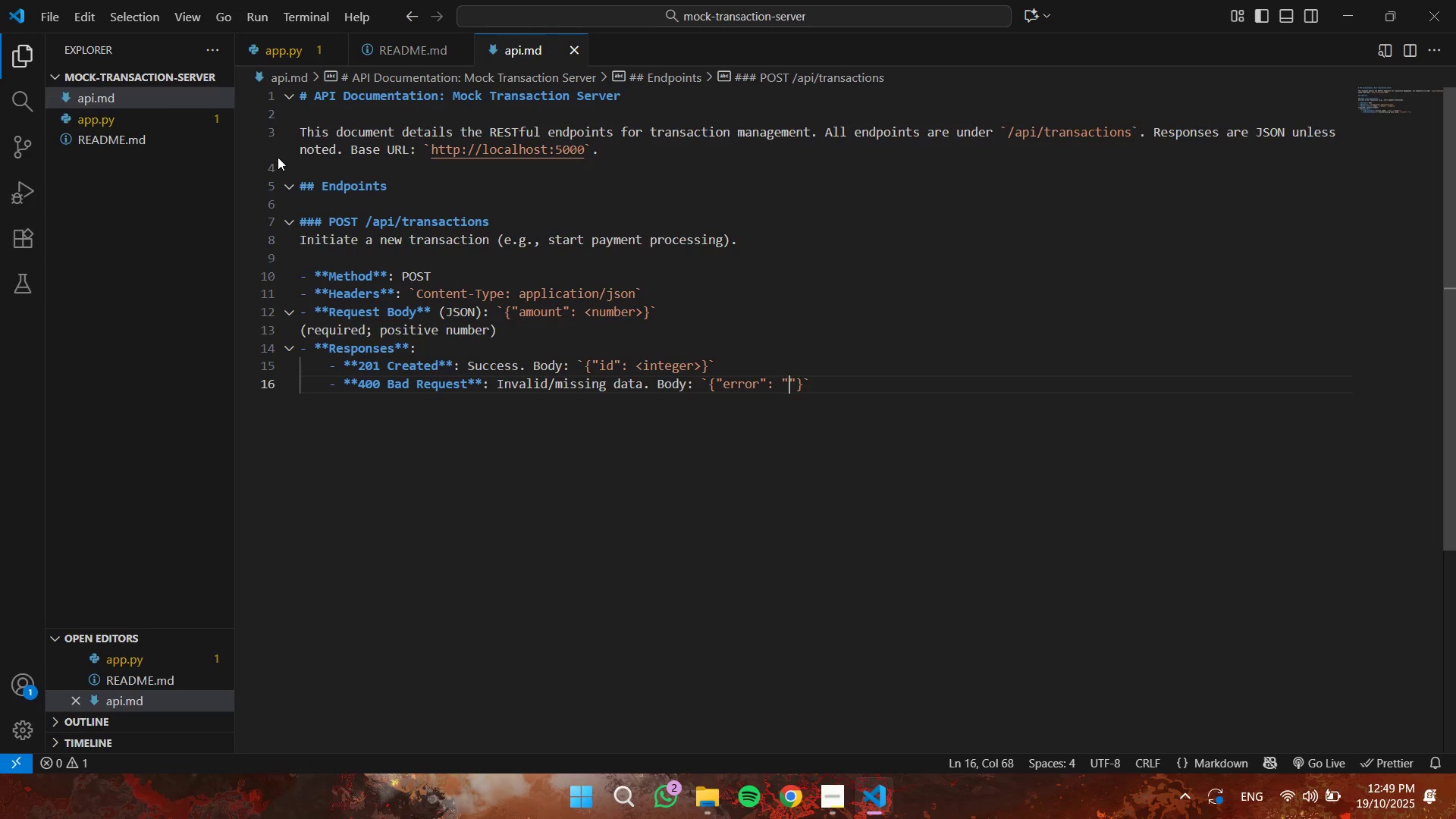 
key(ArrowLeft)
 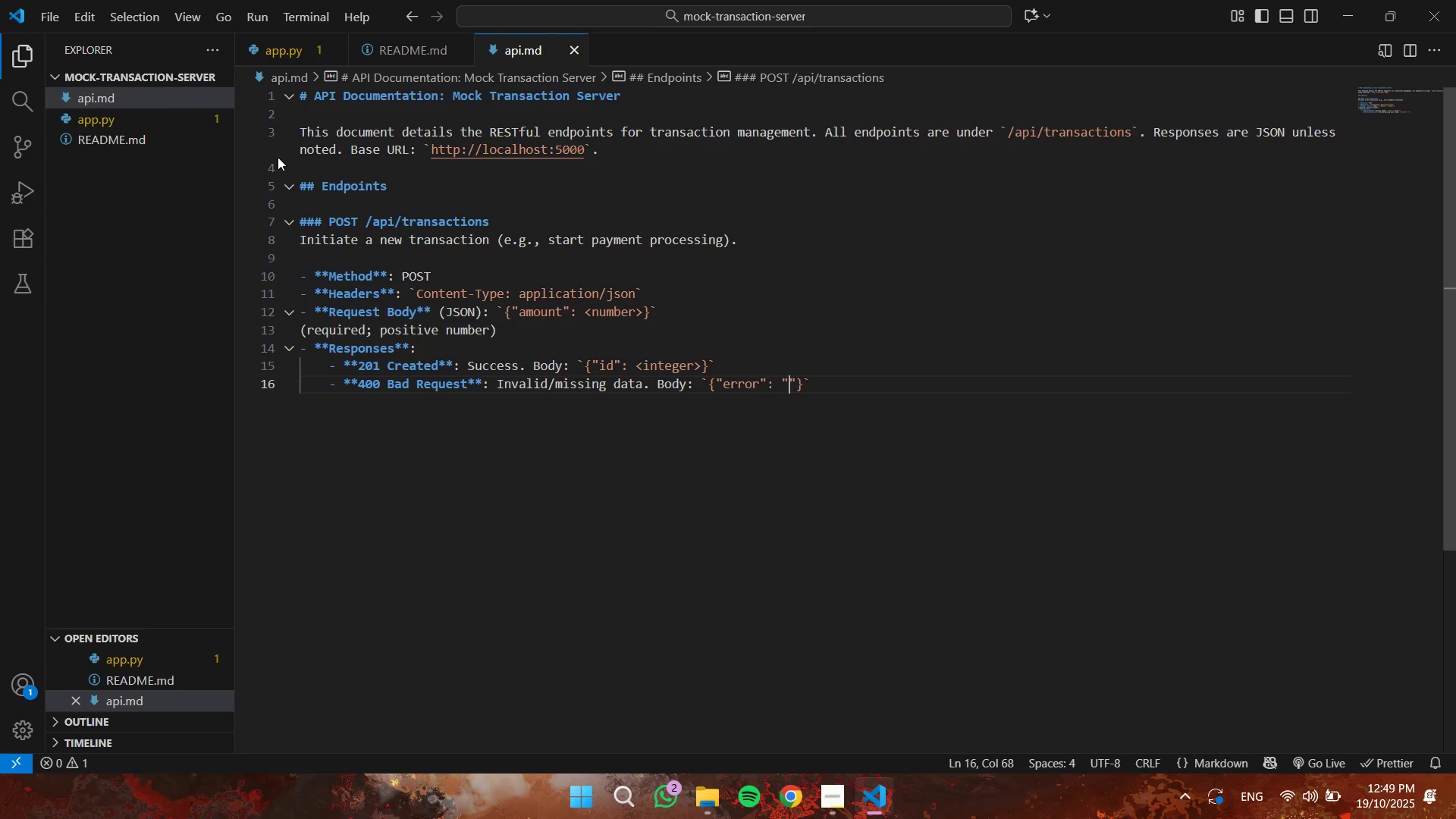 
type(<message>)
 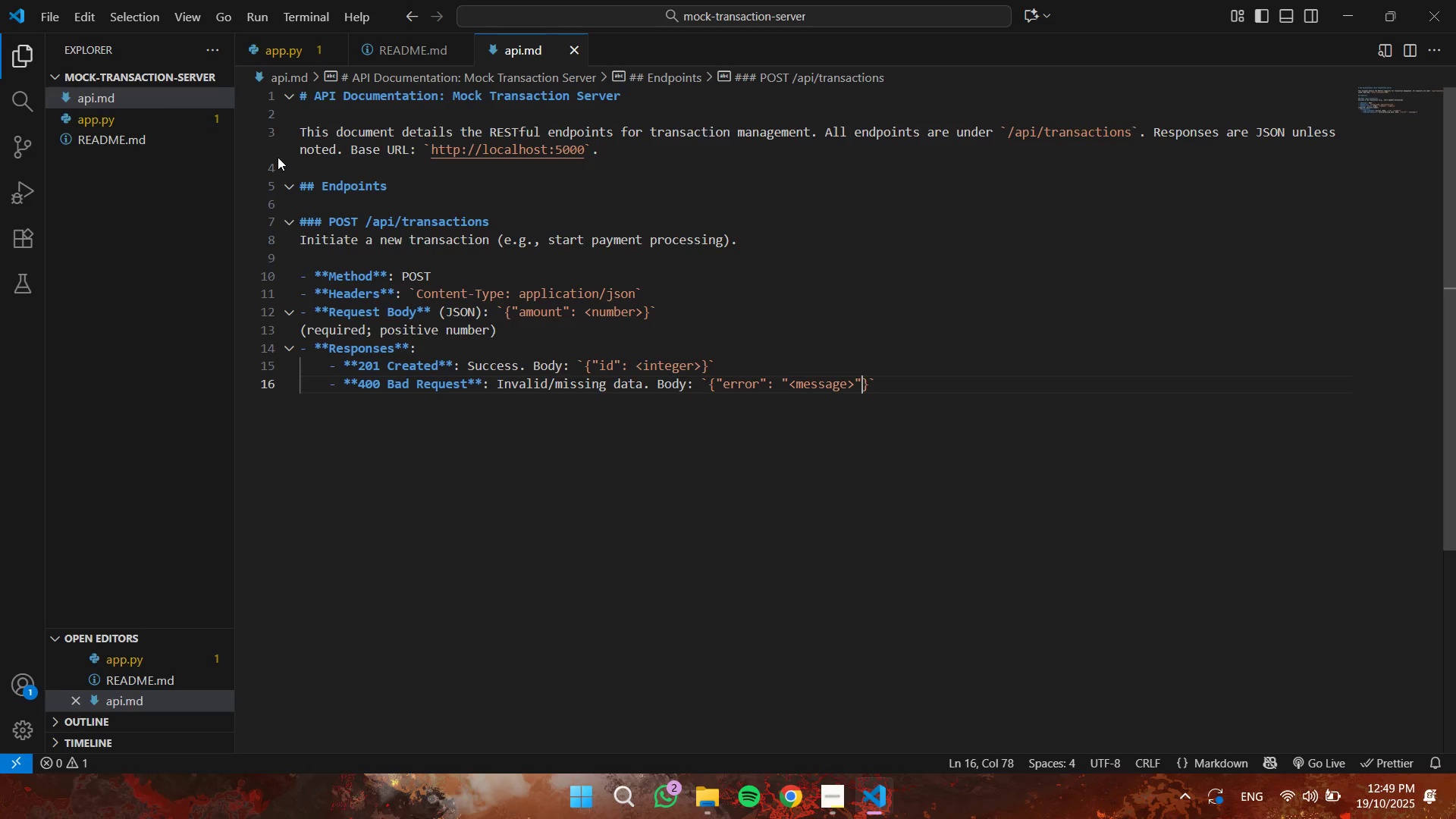 
 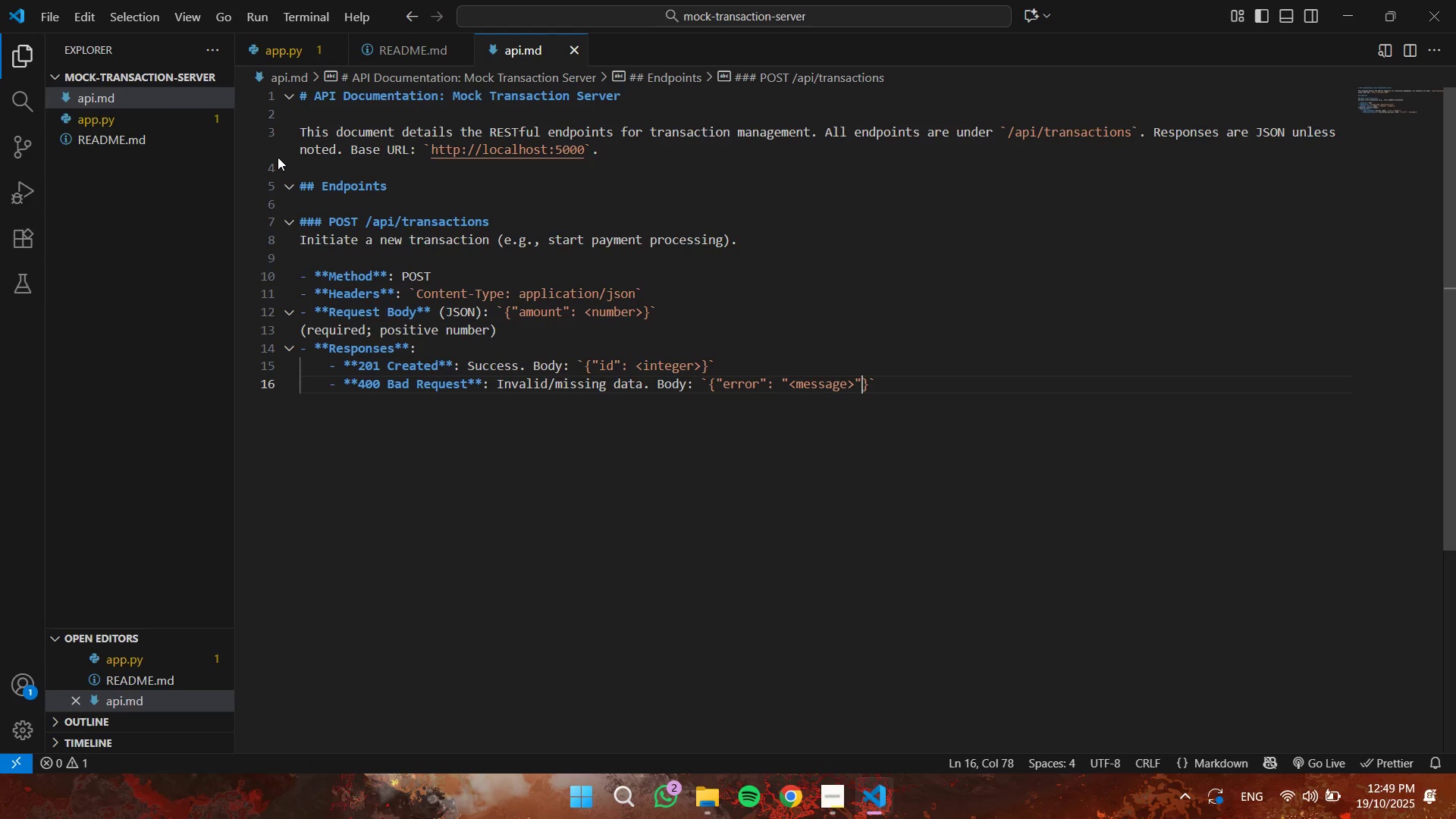 
key(ArrowRight)
 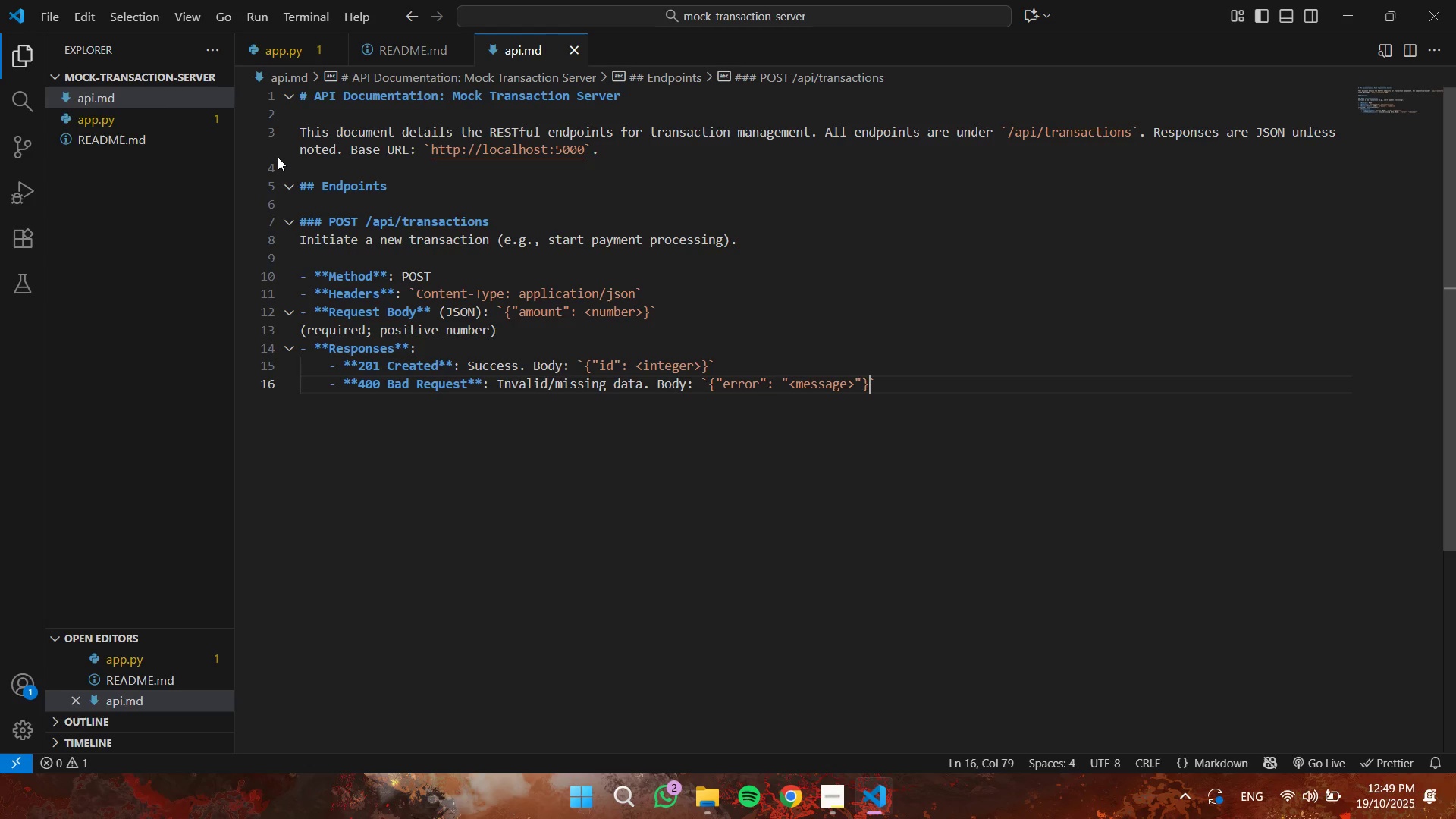 
key(ArrowRight)
 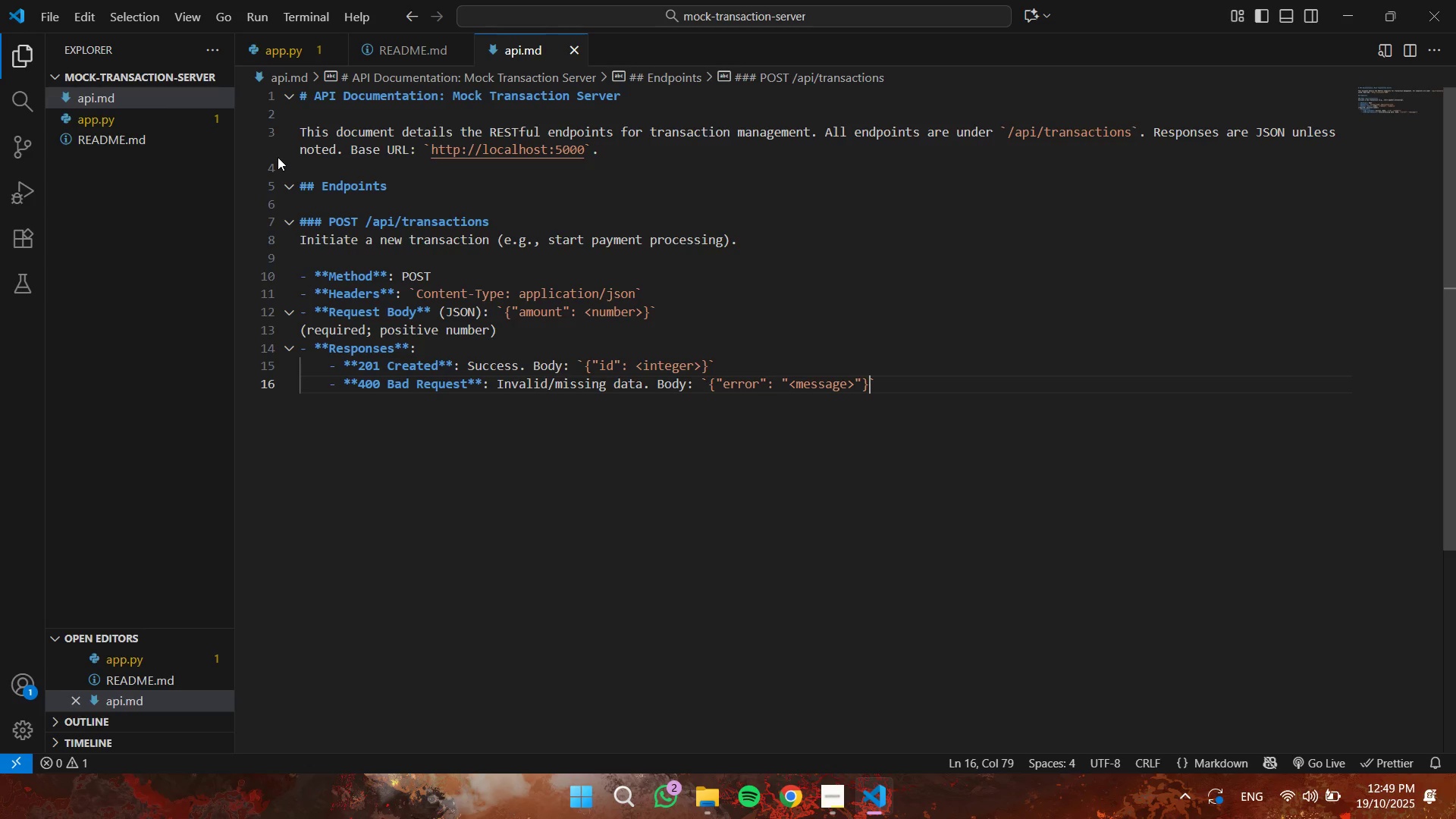 
key(ArrowRight)
 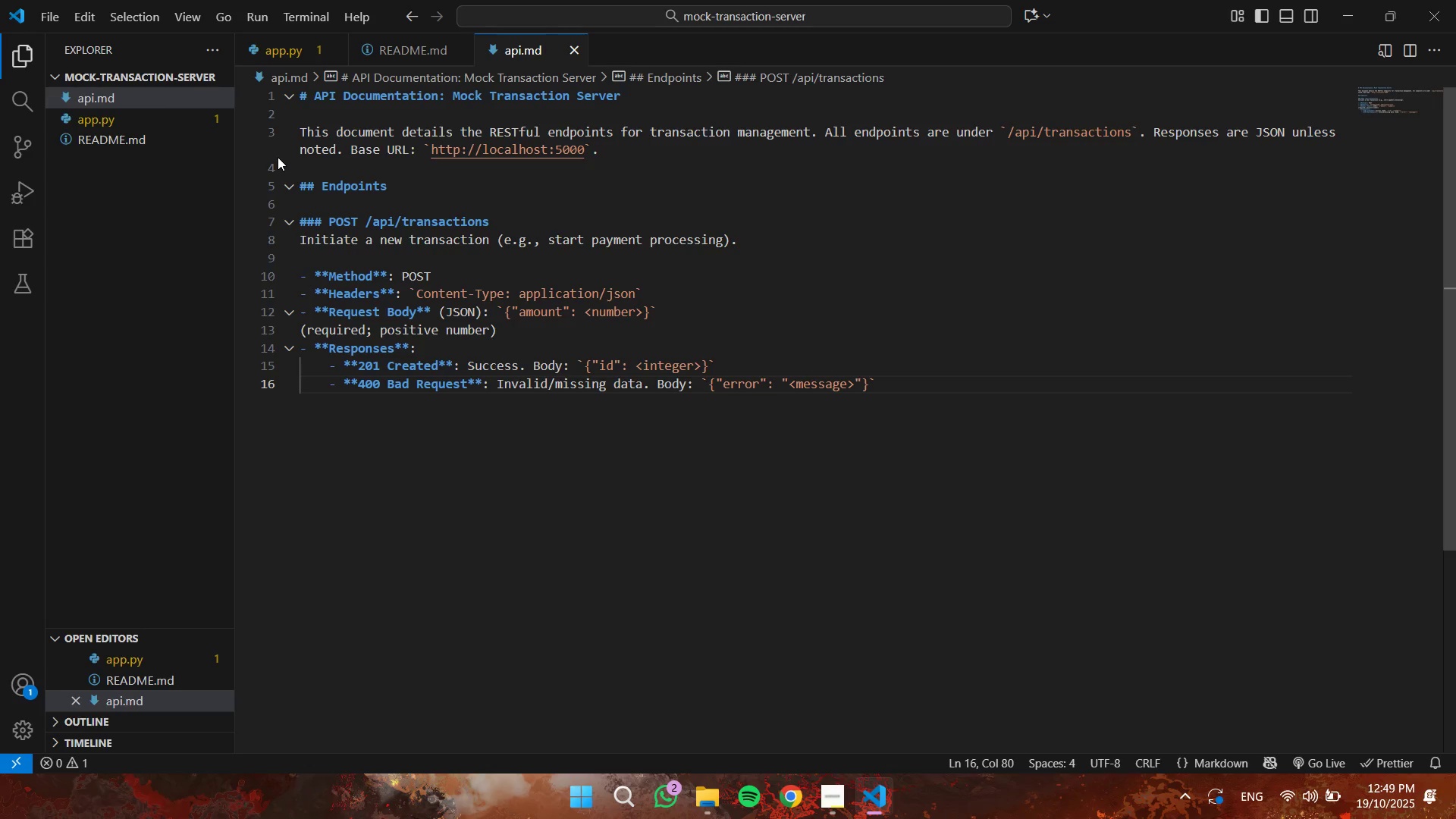 
key(Enter)
 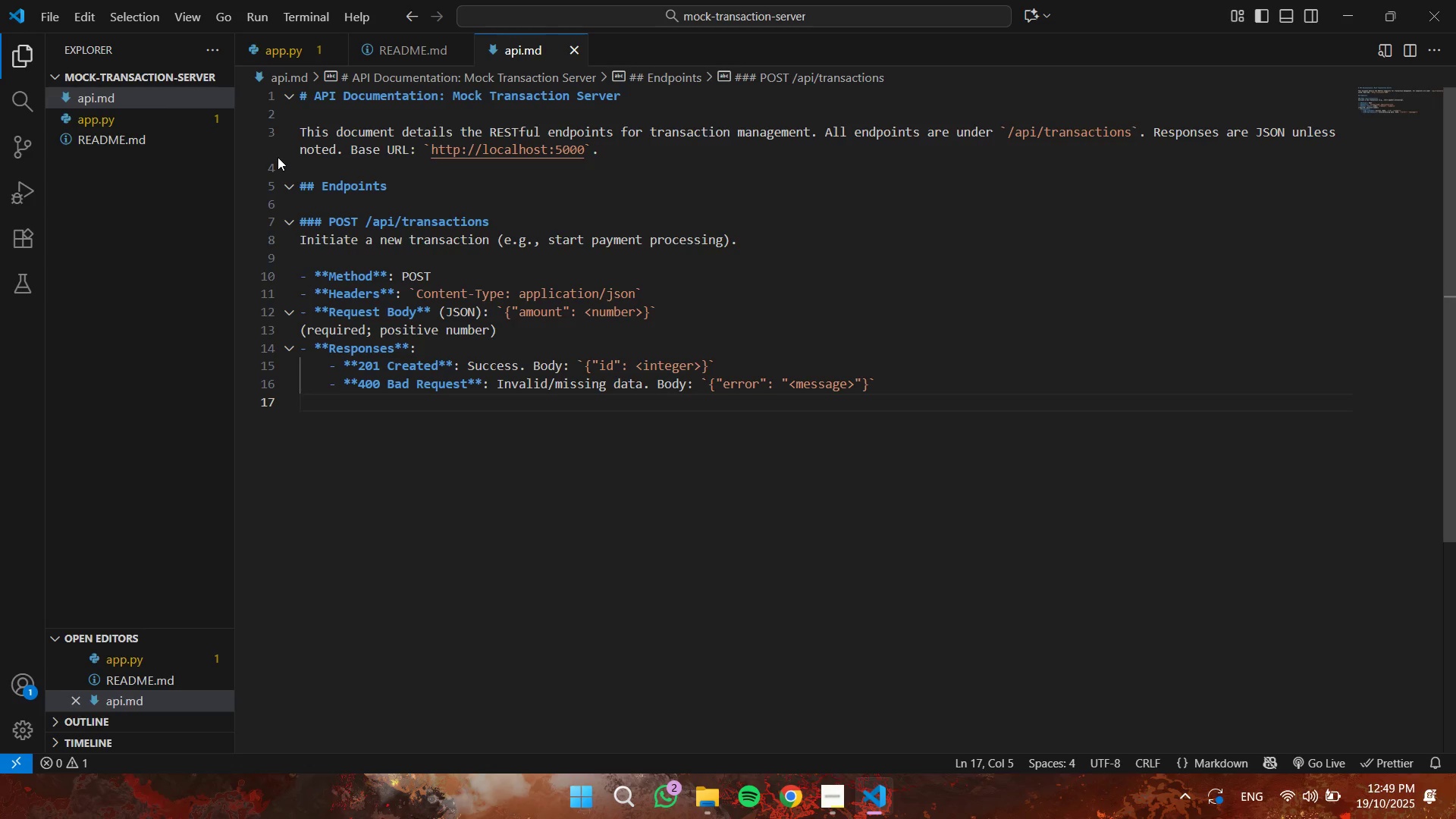 
type(- **500 Internal Server Error**: Server issue.B)
key(Backspace)
type( Body:)
 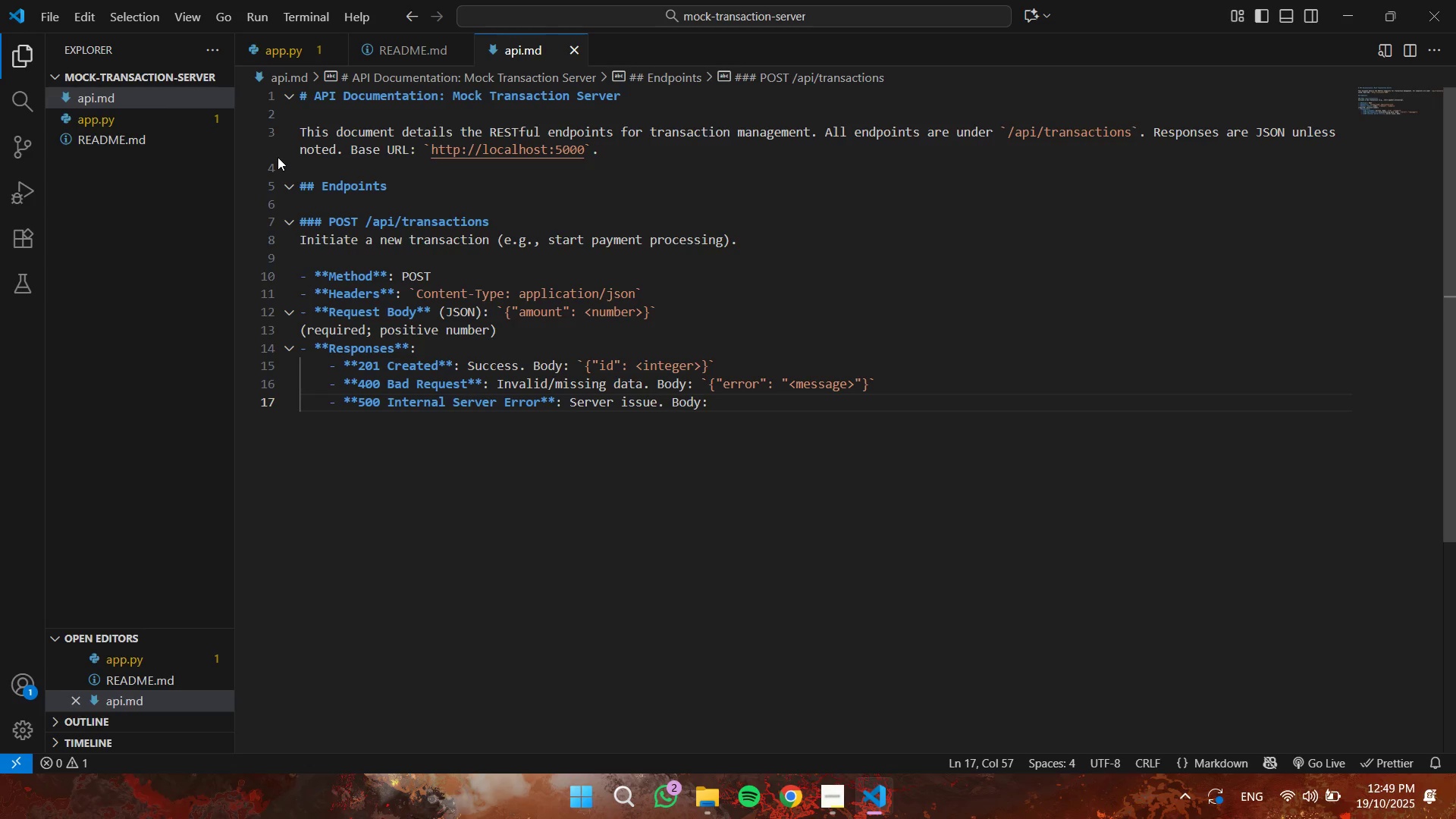 
left_click([533, 366])
 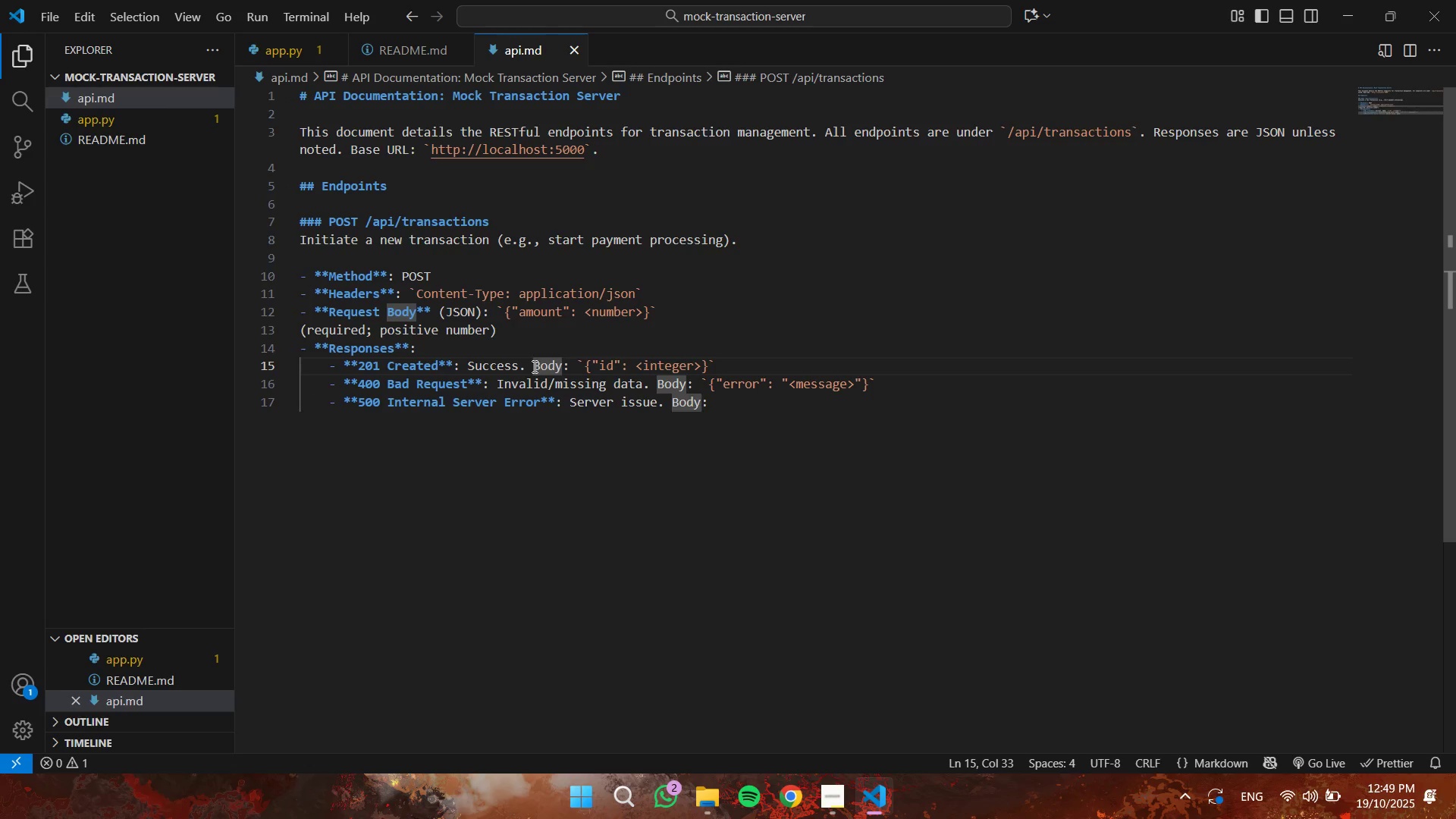 
key(Backspace)
 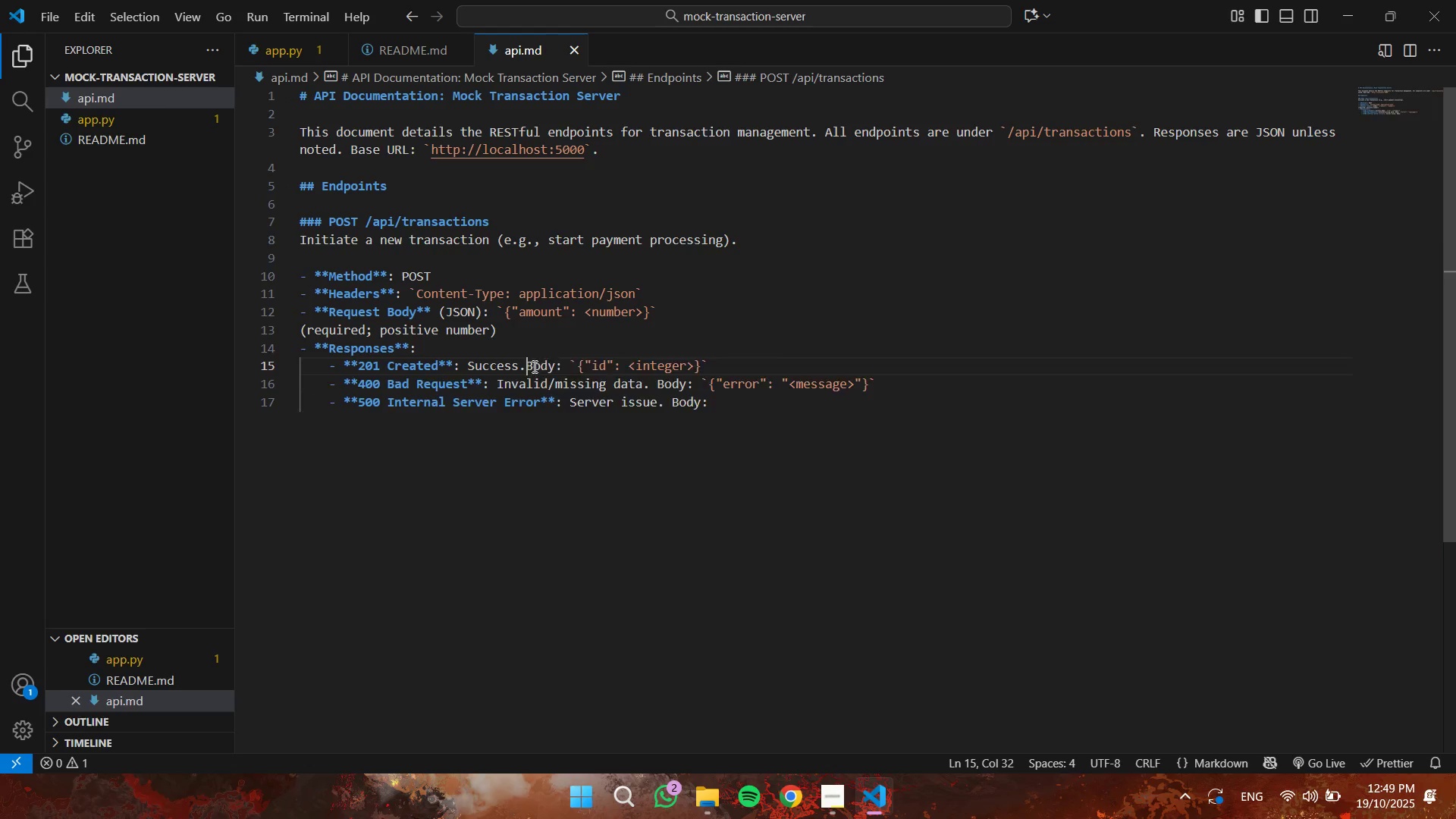 
key(Enter)
 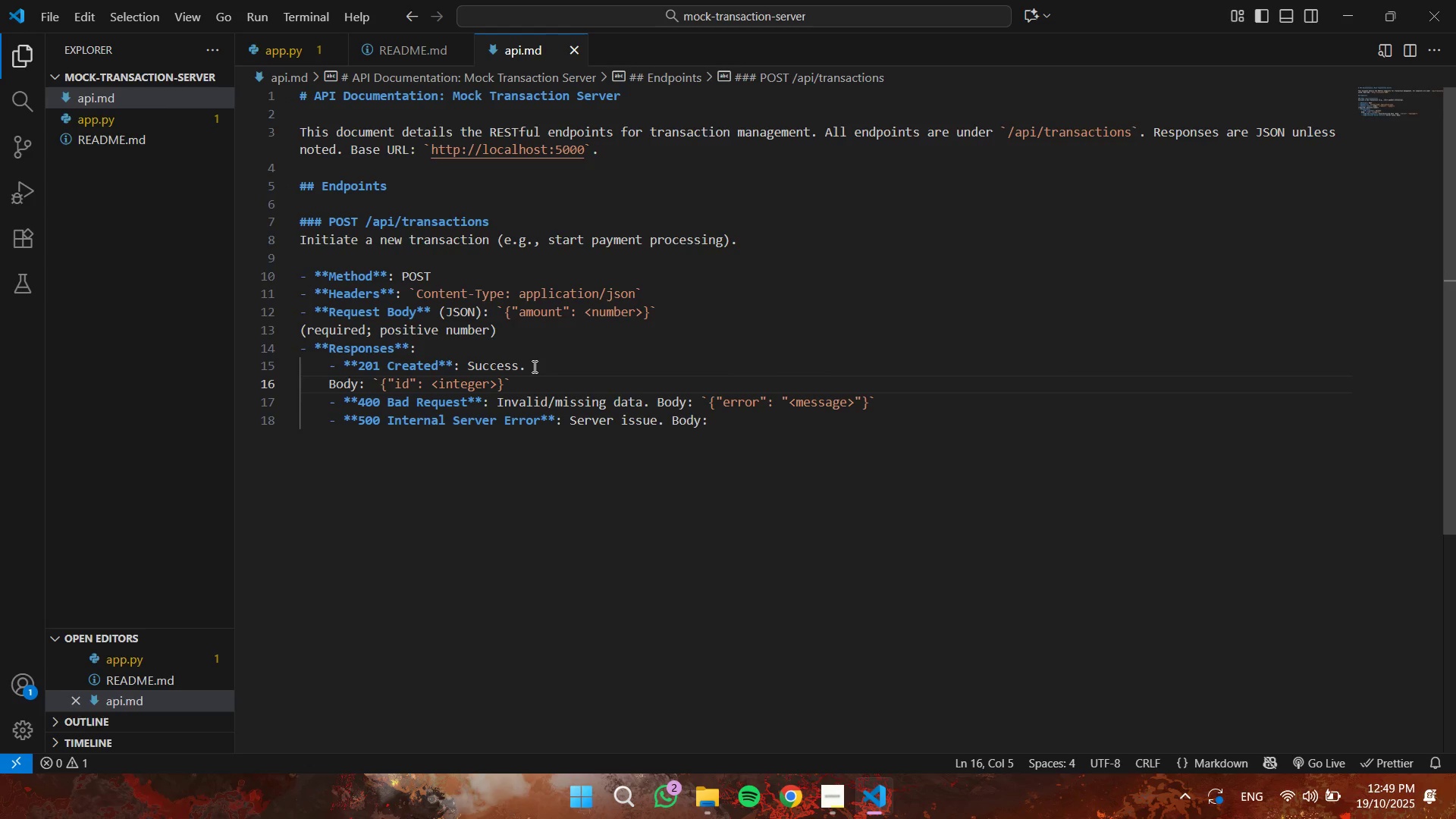 
key(Tab)
 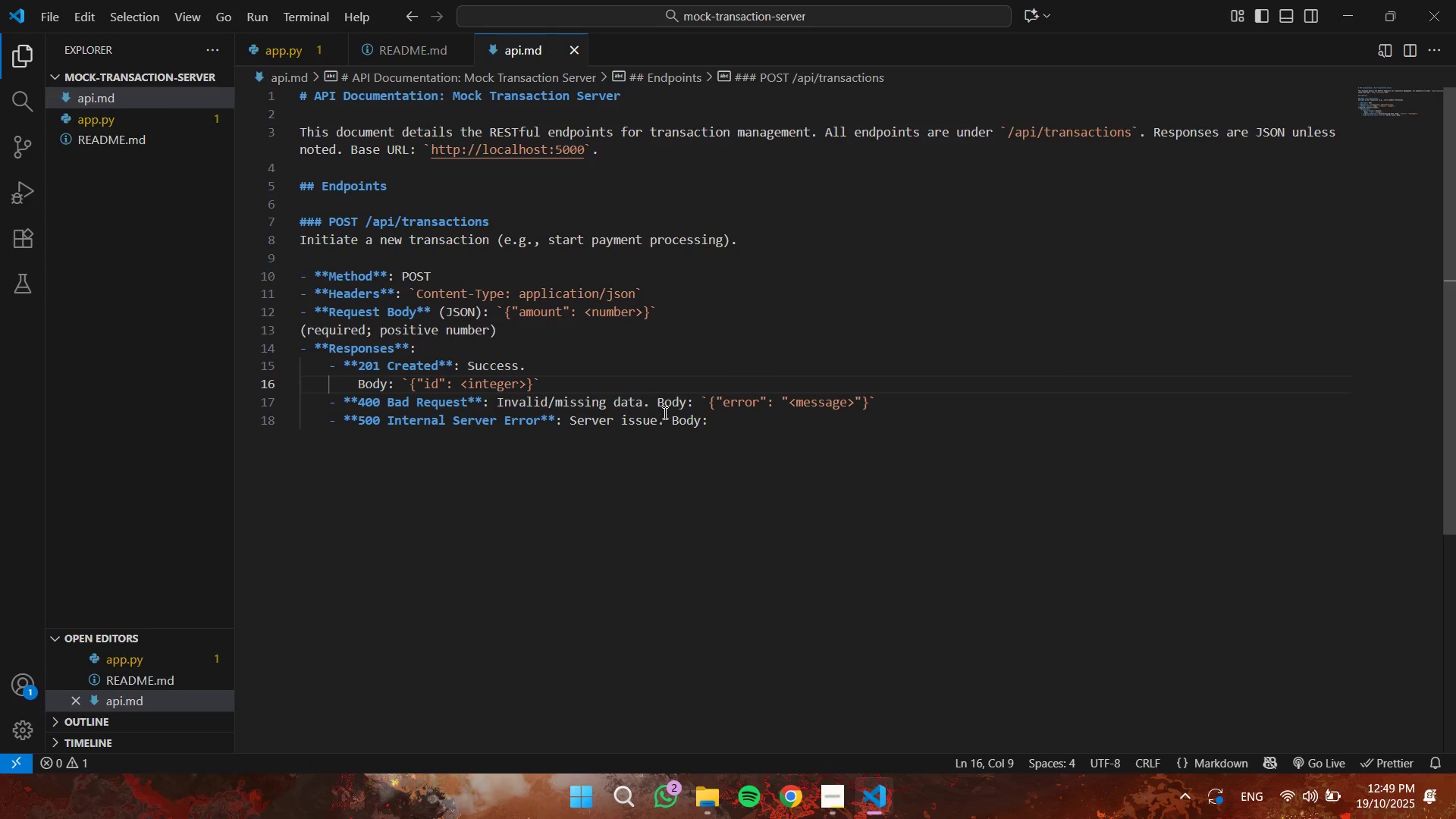 
left_click([657, 409])
 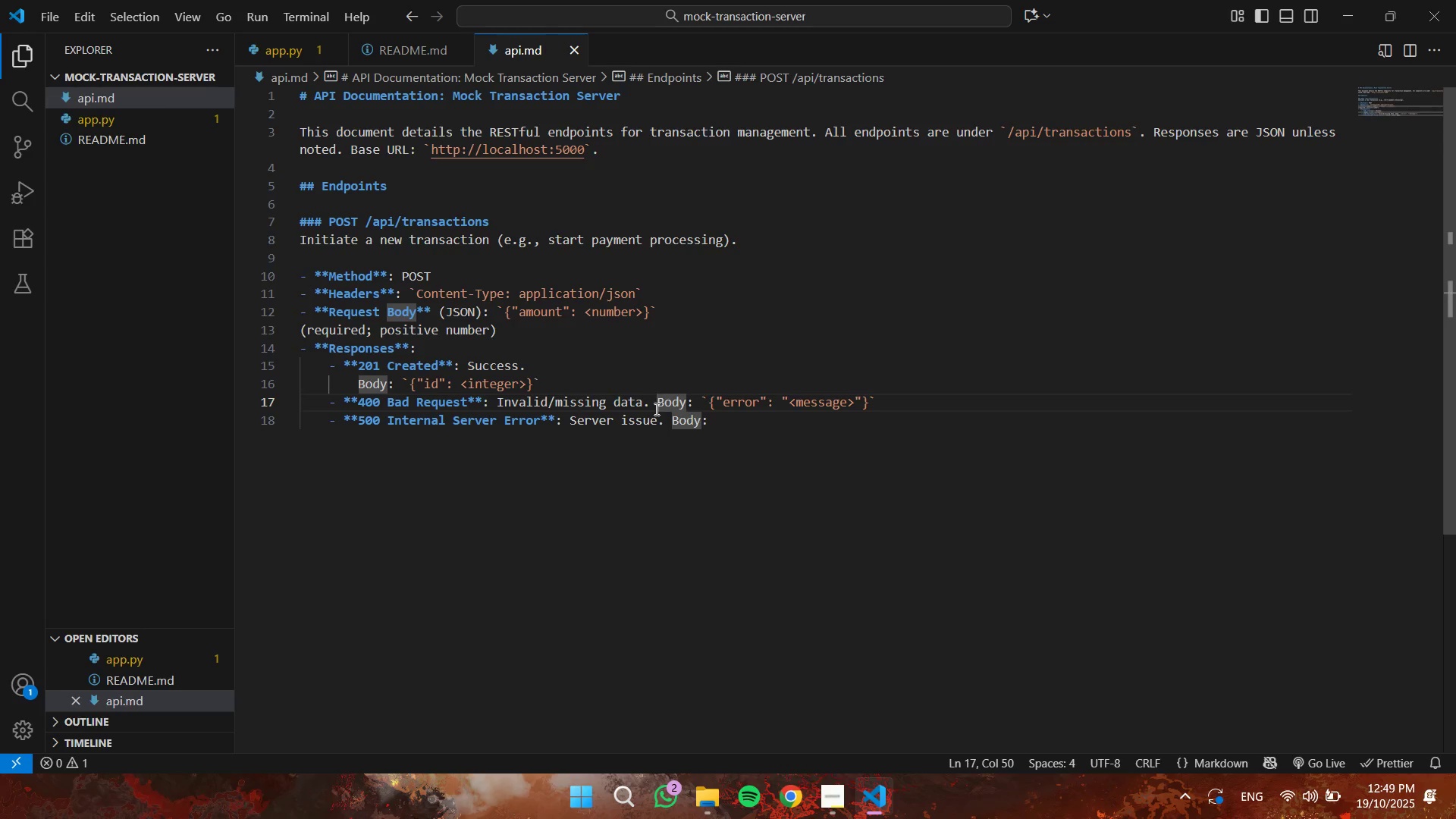 
key(Backspace)
 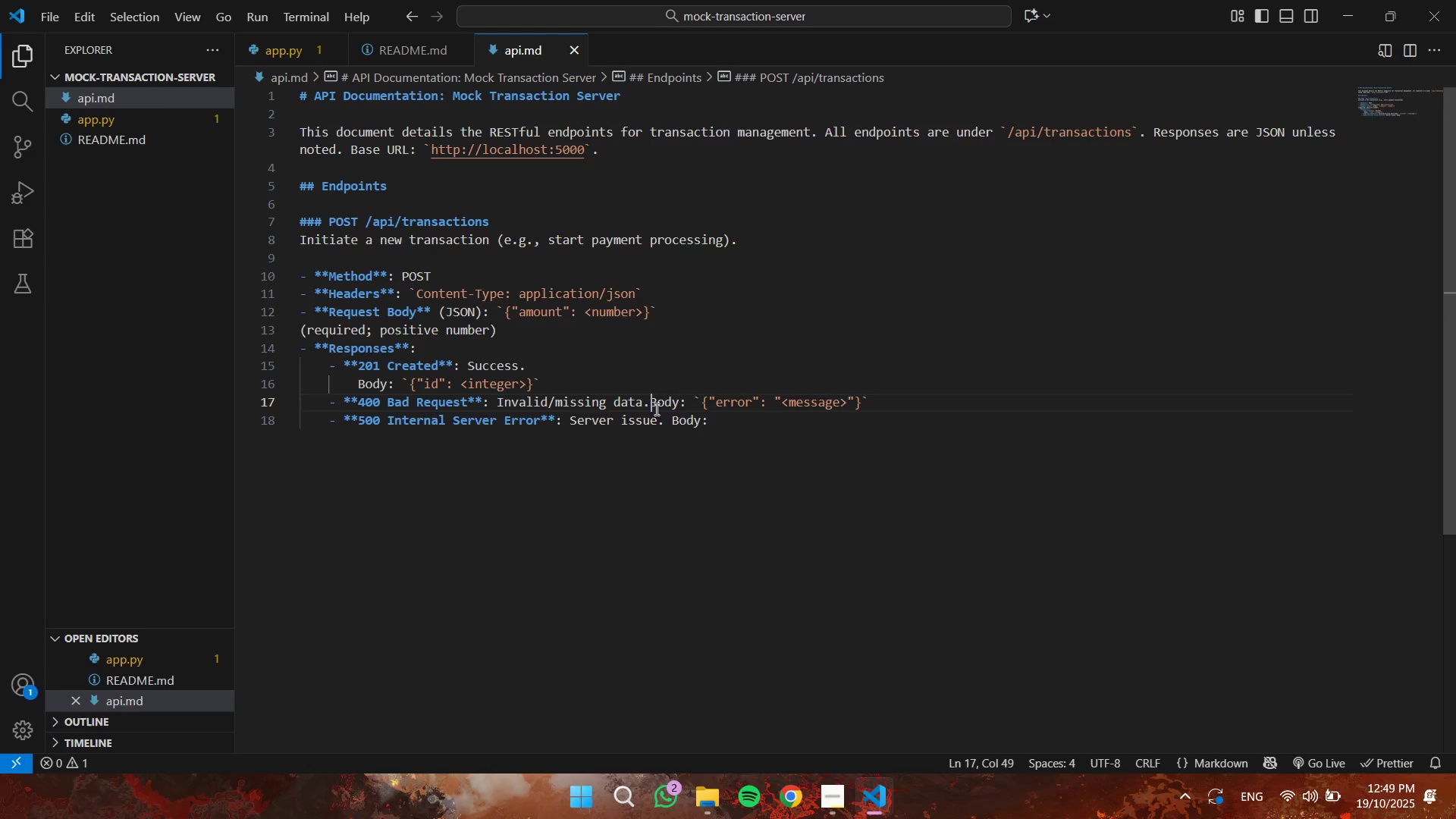 
key(Enter)
 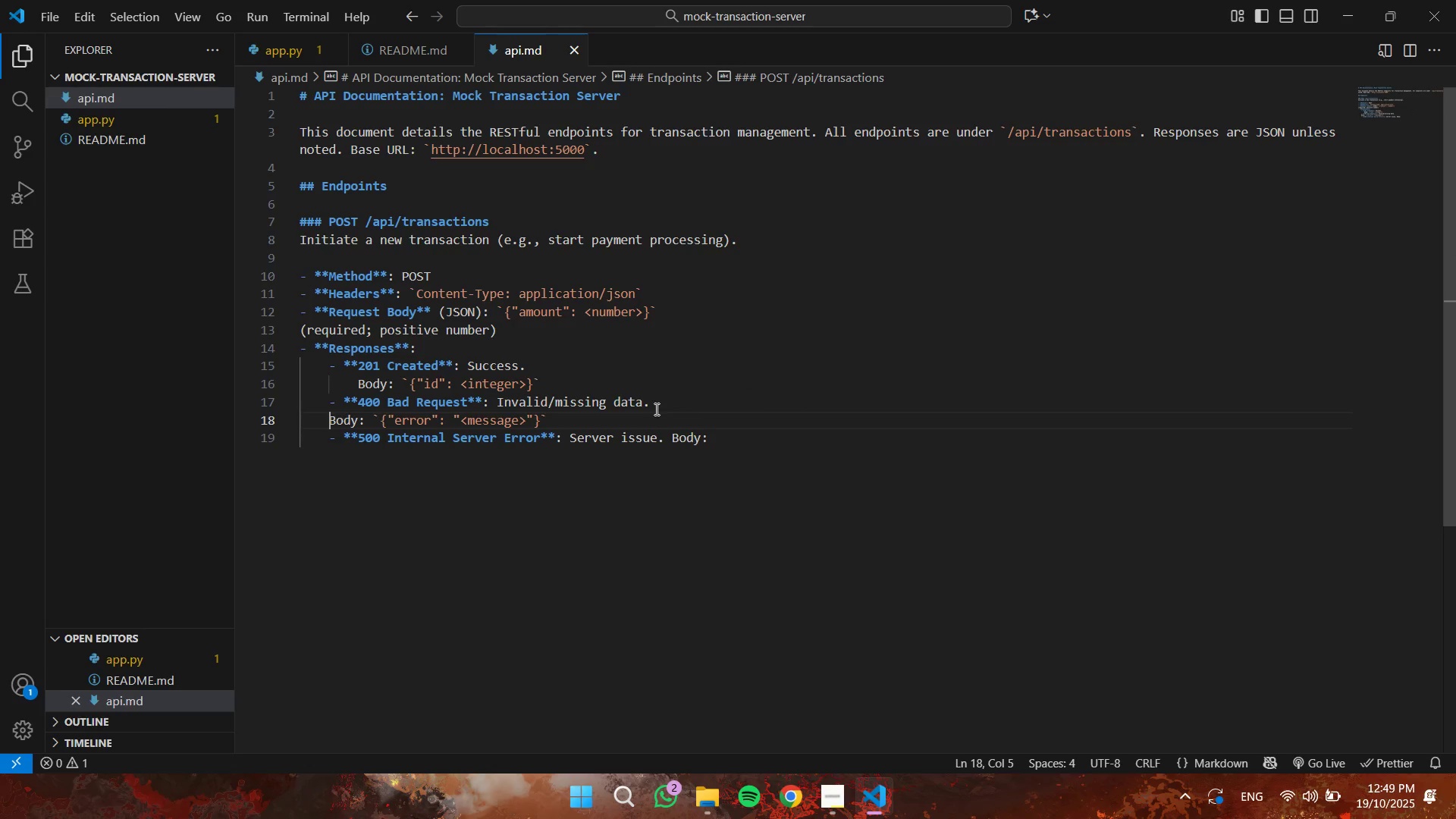 
key(Tab)
 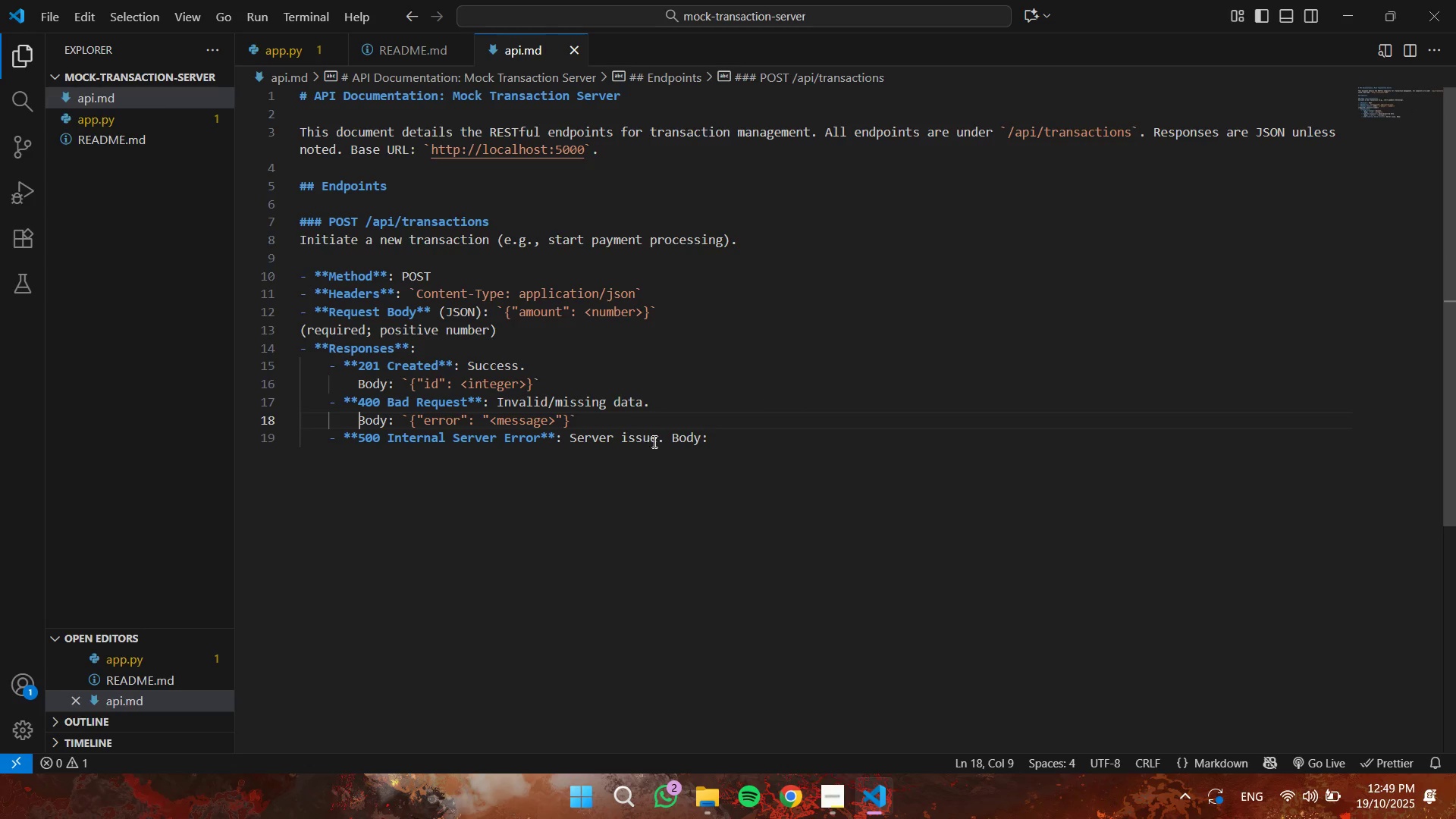 
left_click([676, 440])
 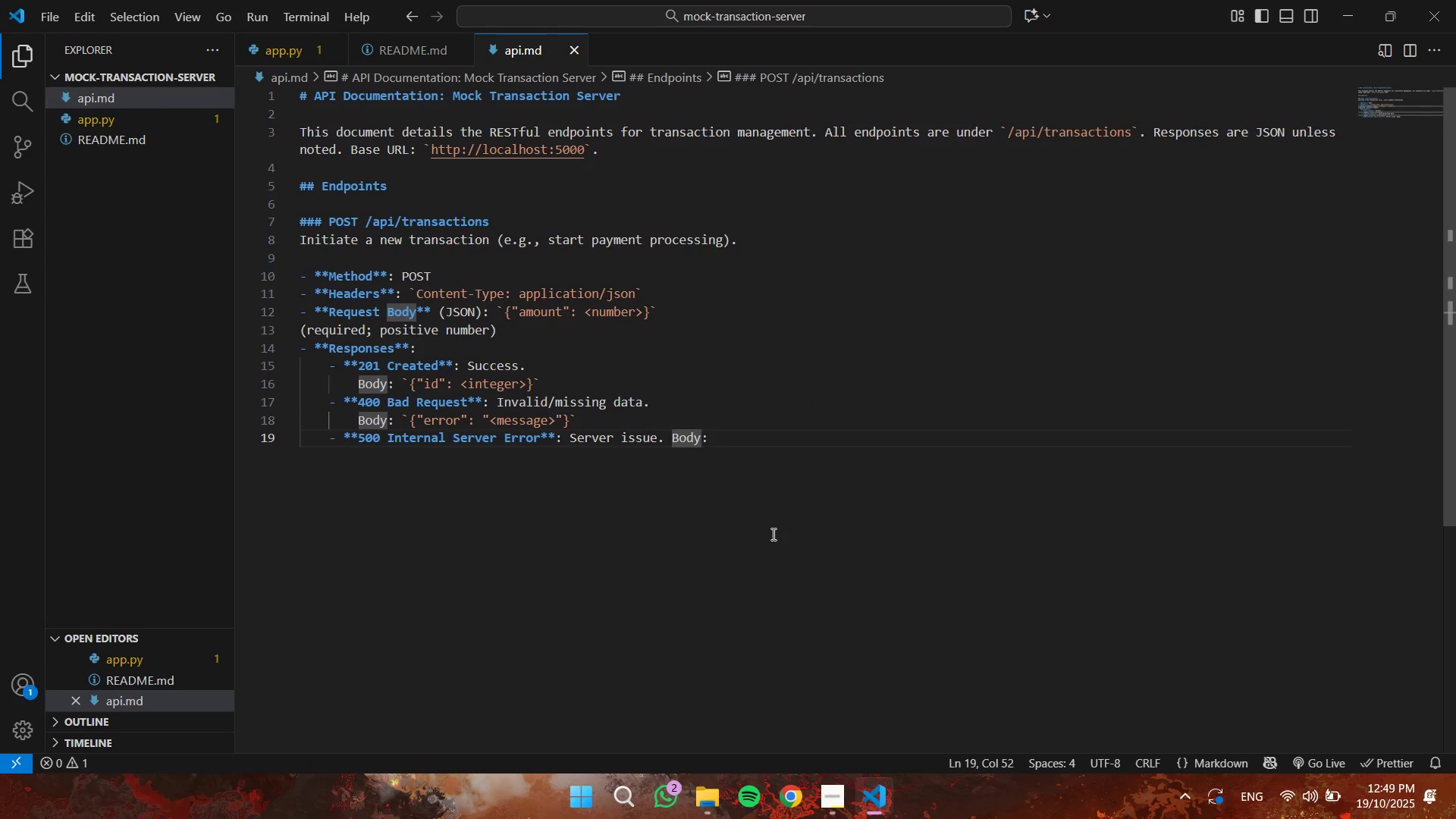 
key(Backspace)
 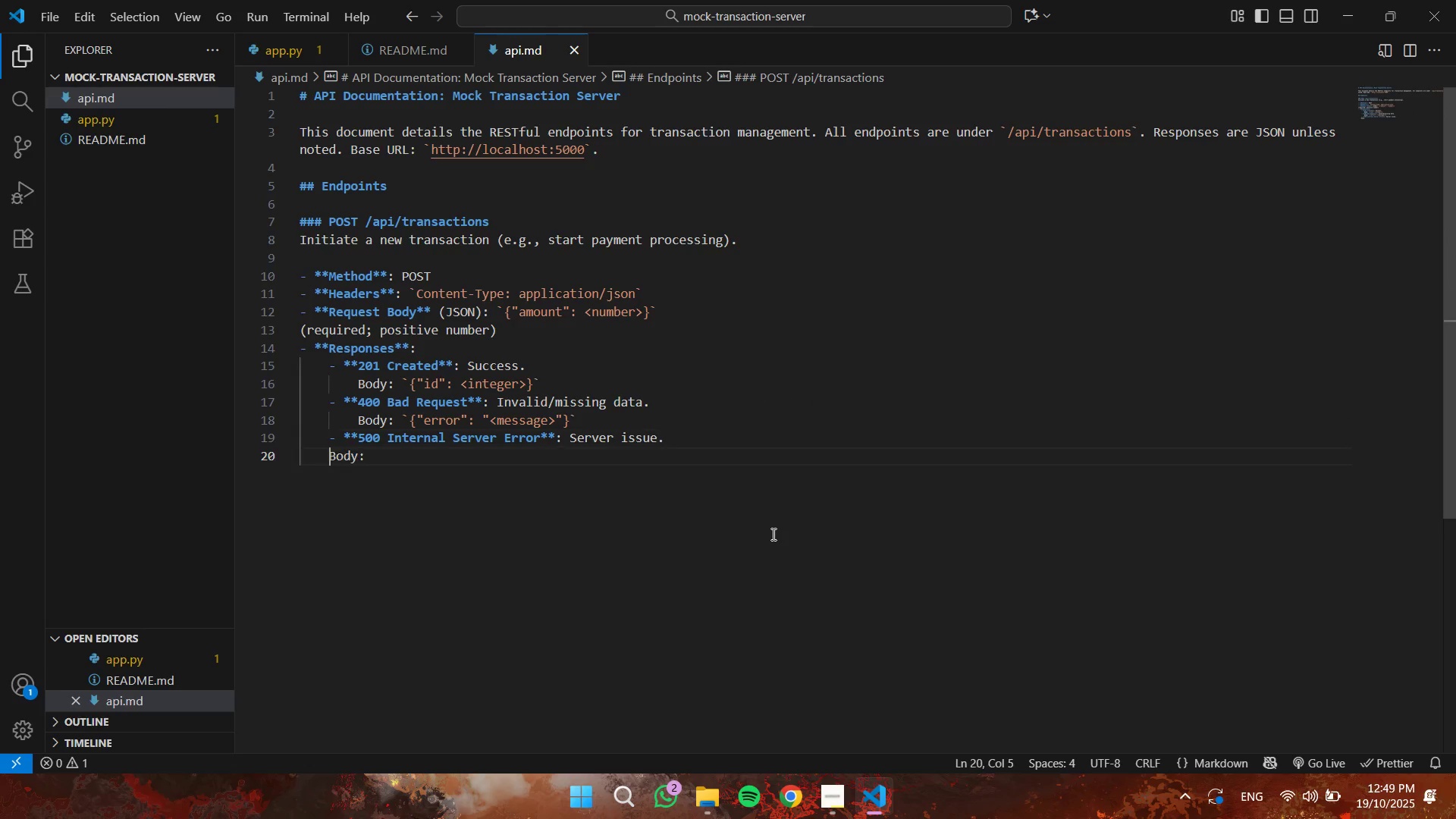 
key(Enter)
 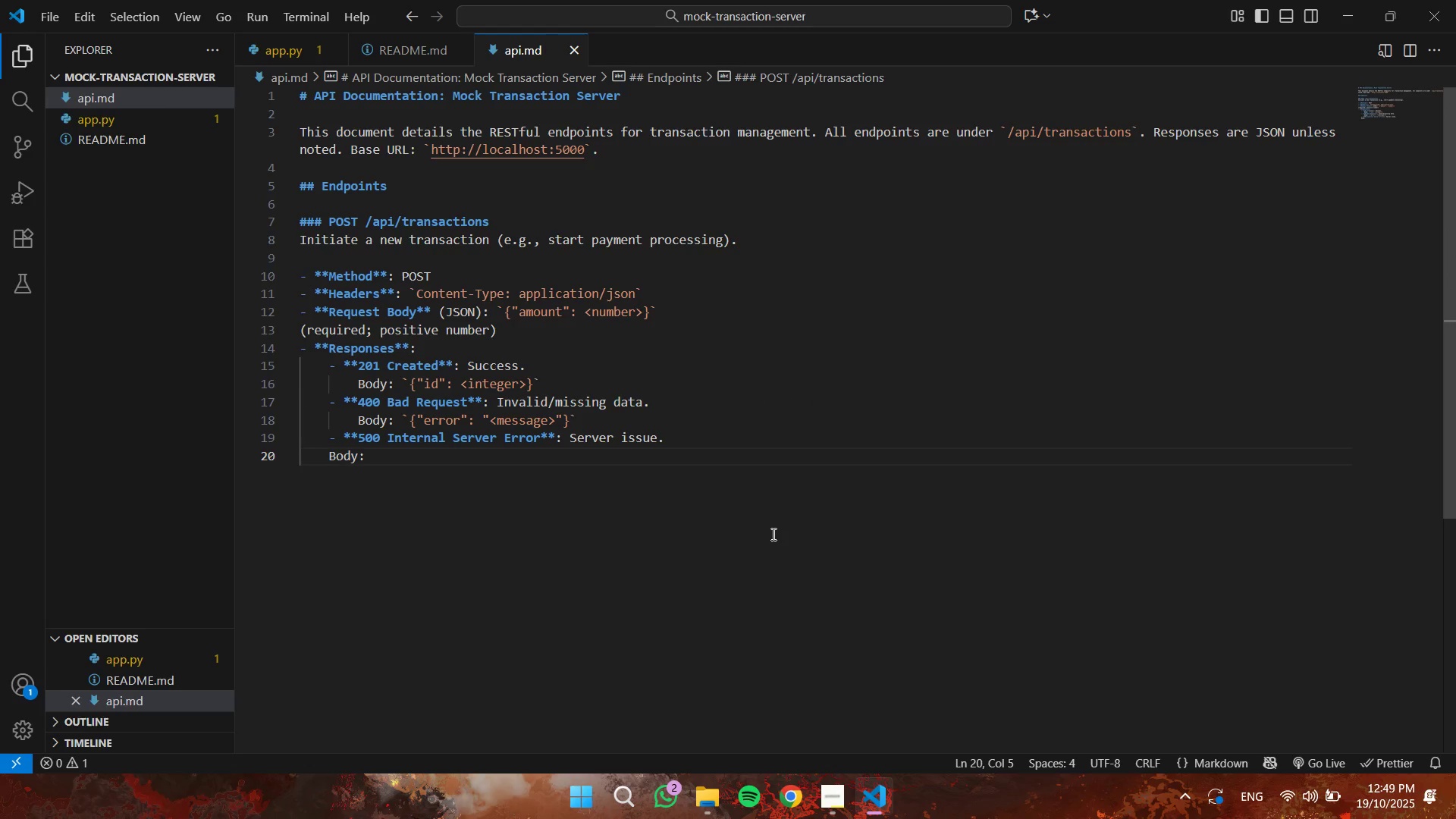 
key(Tab)
 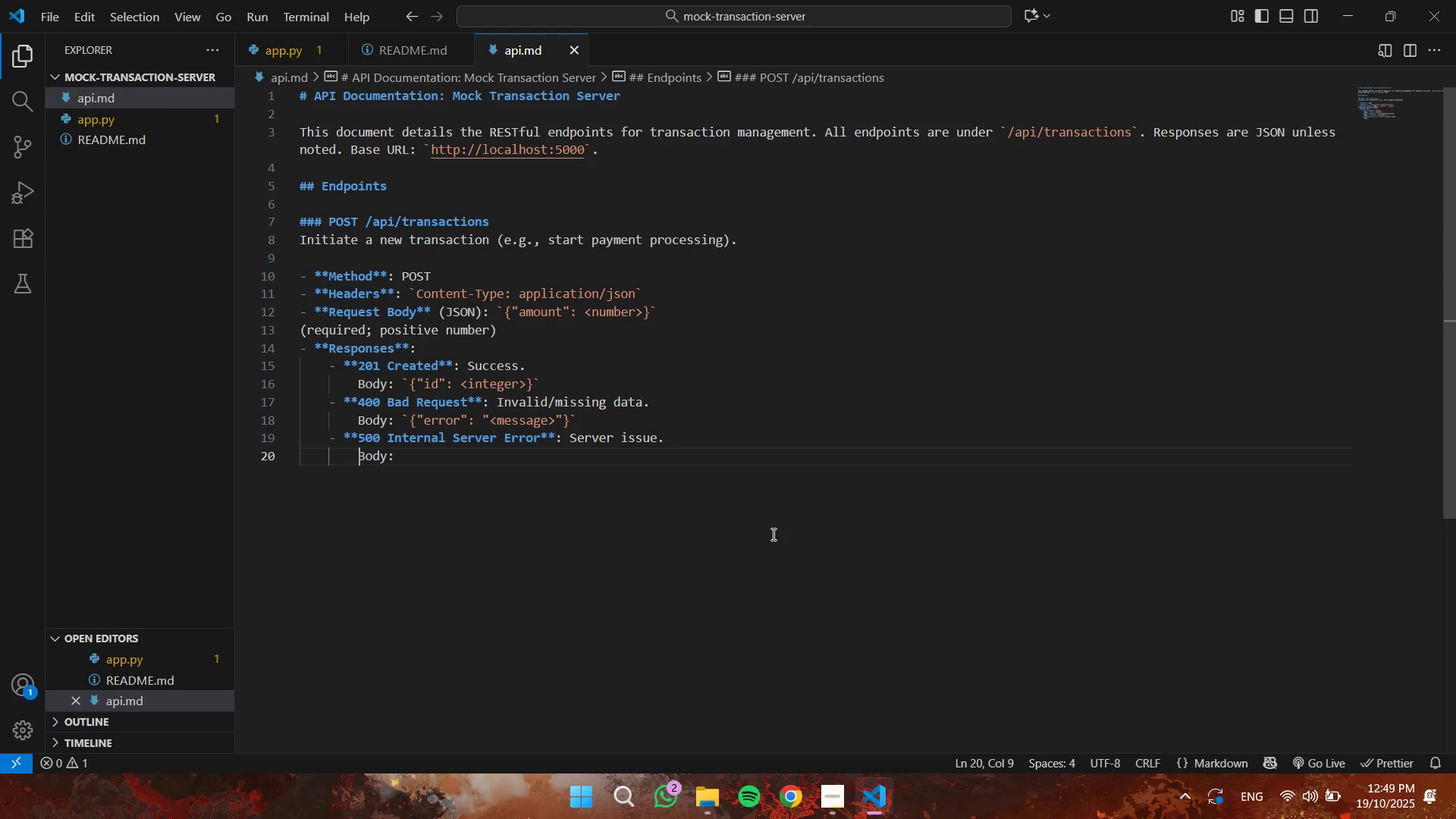 
key(Control+ArrowRight)
 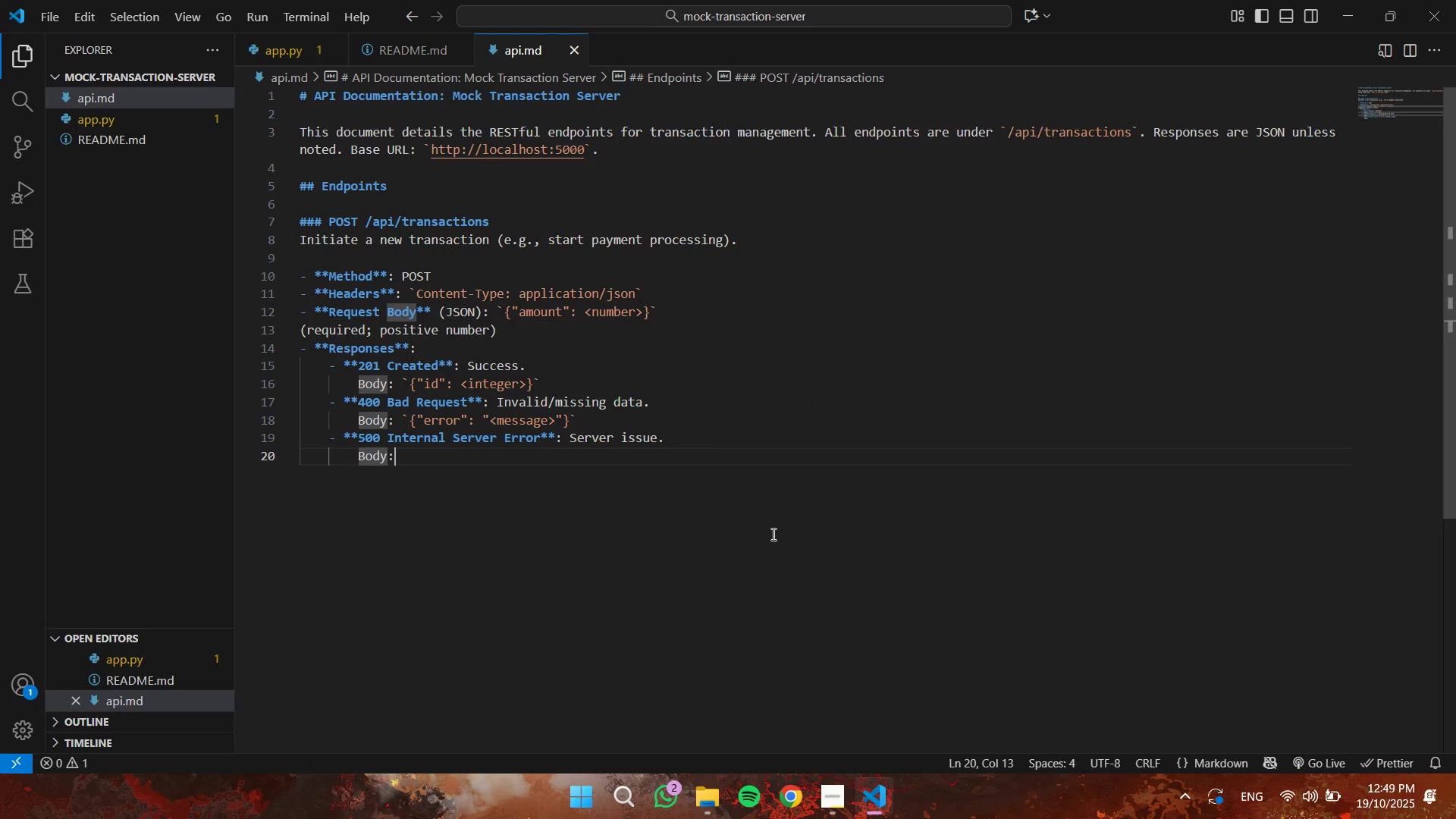 
key(Control+ArrowRight)
 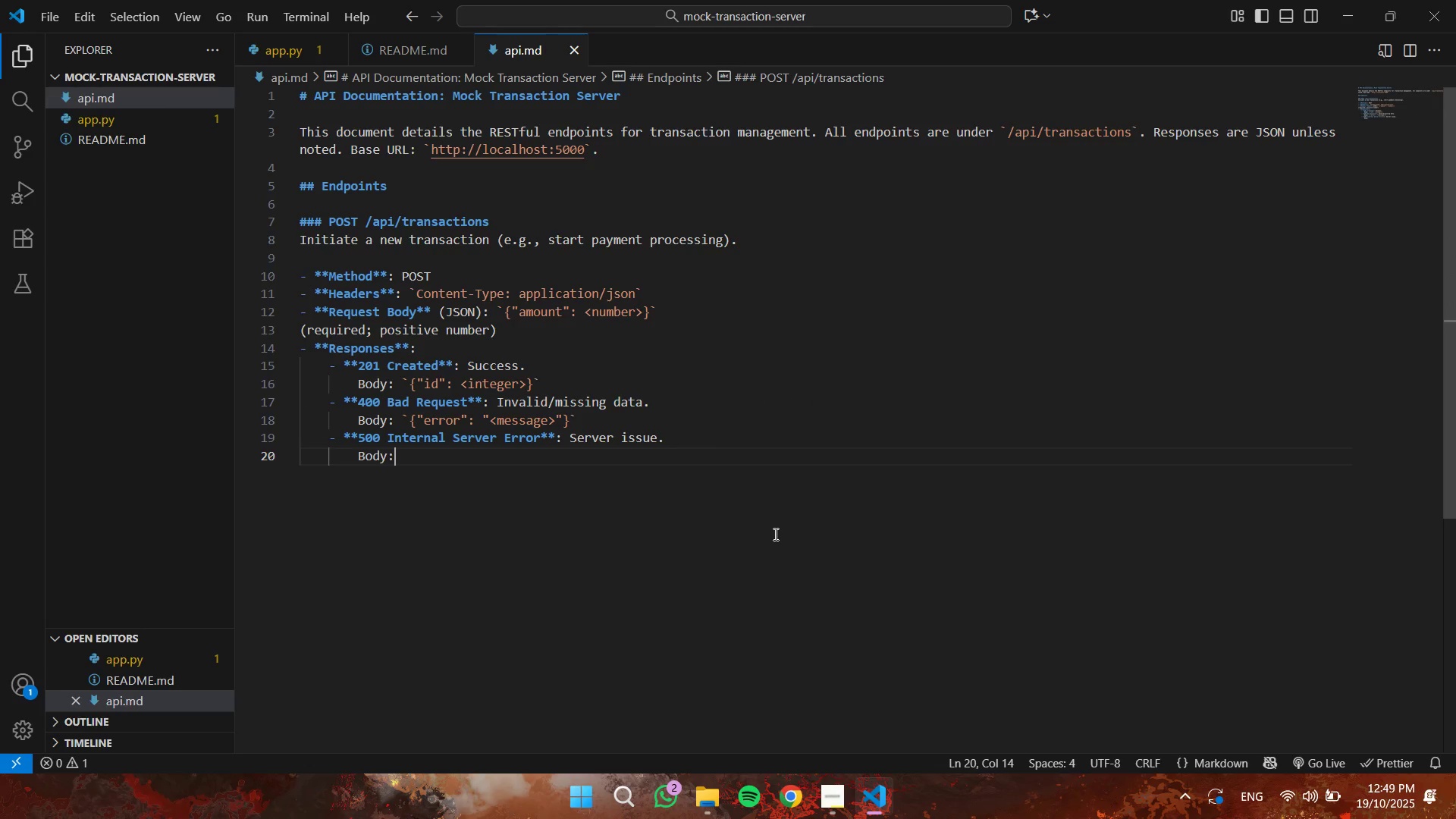 
key(Control+ArrowRight)
 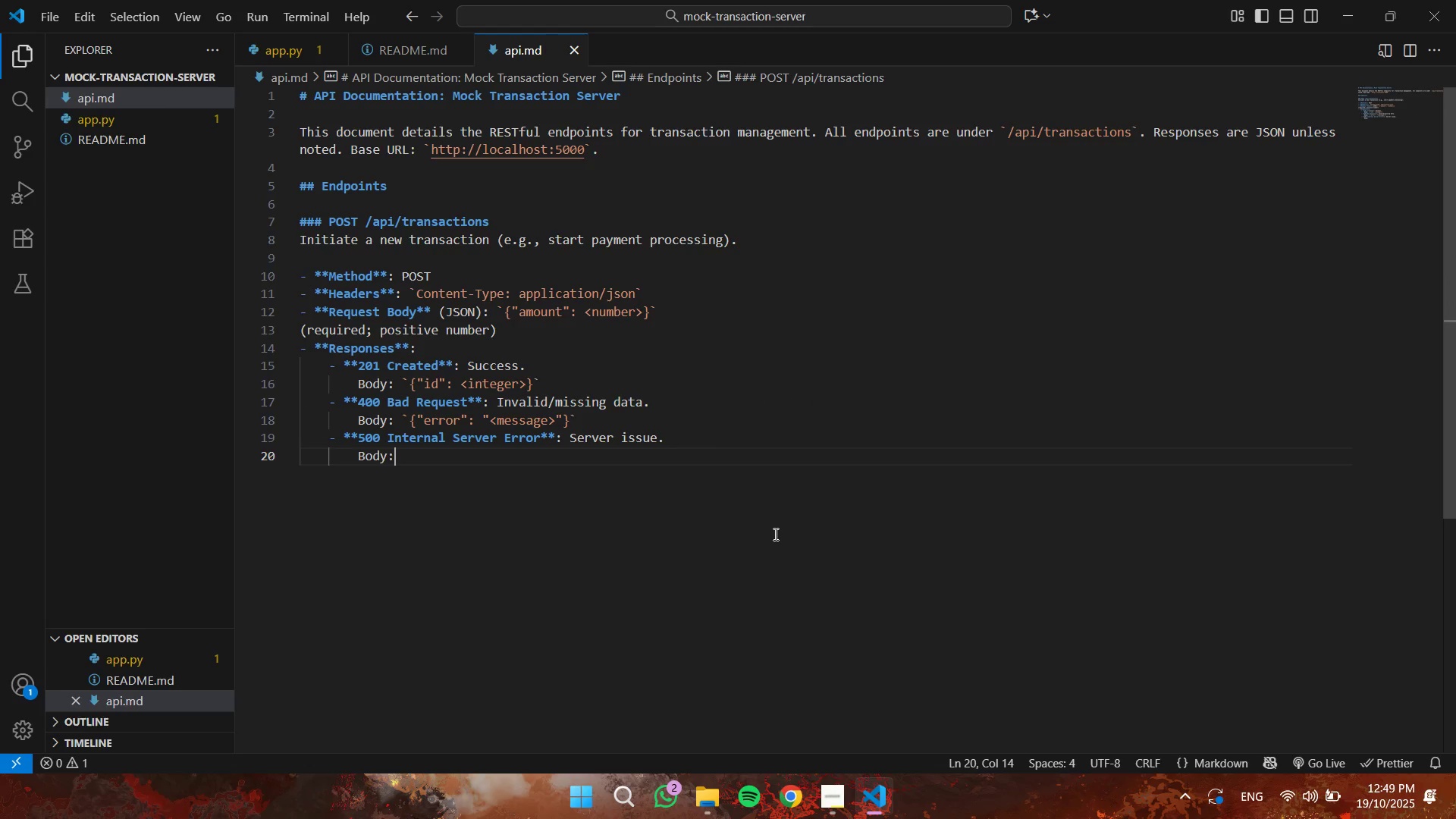 
key(Space)
 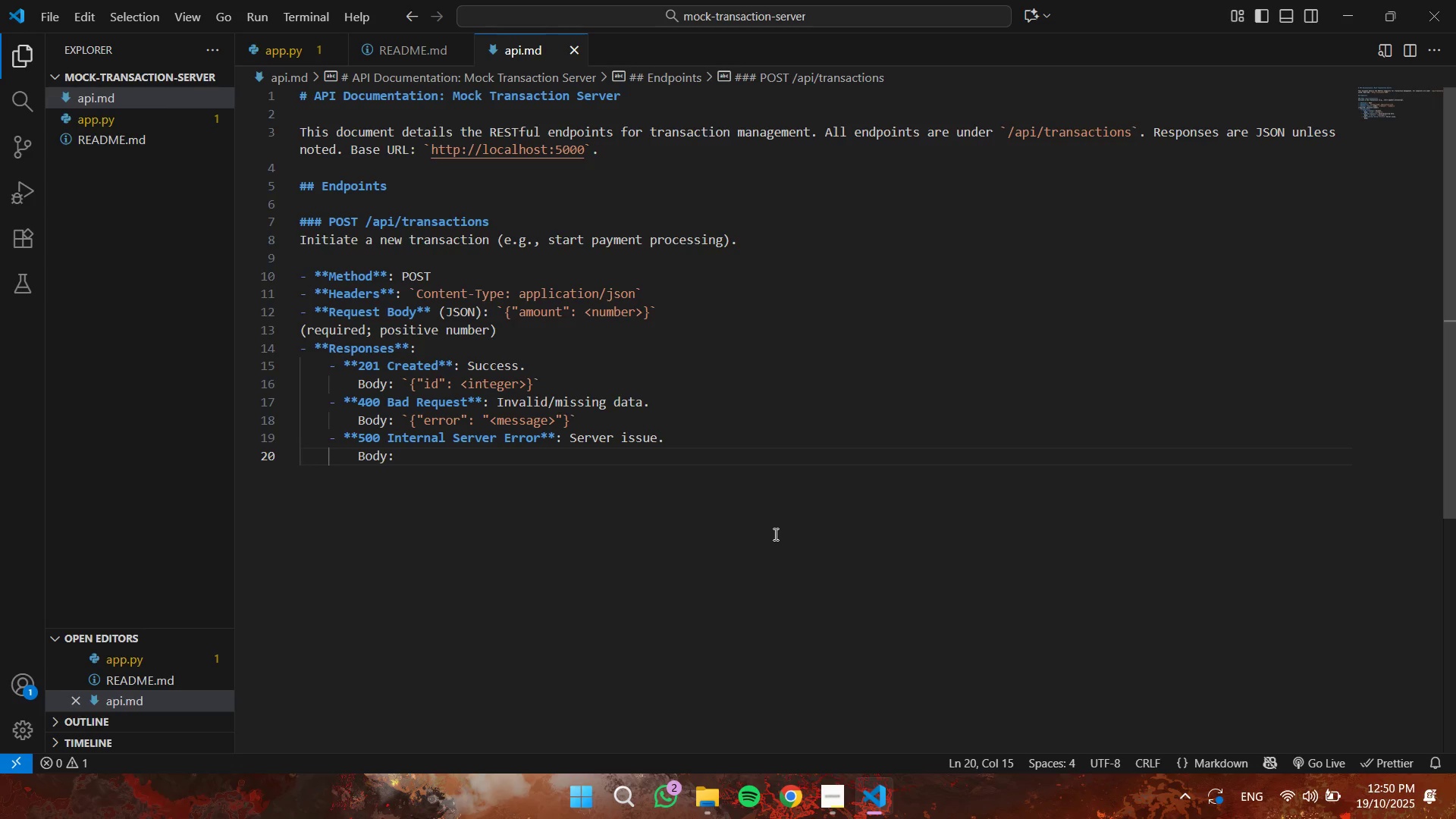 
key(Backquote)
 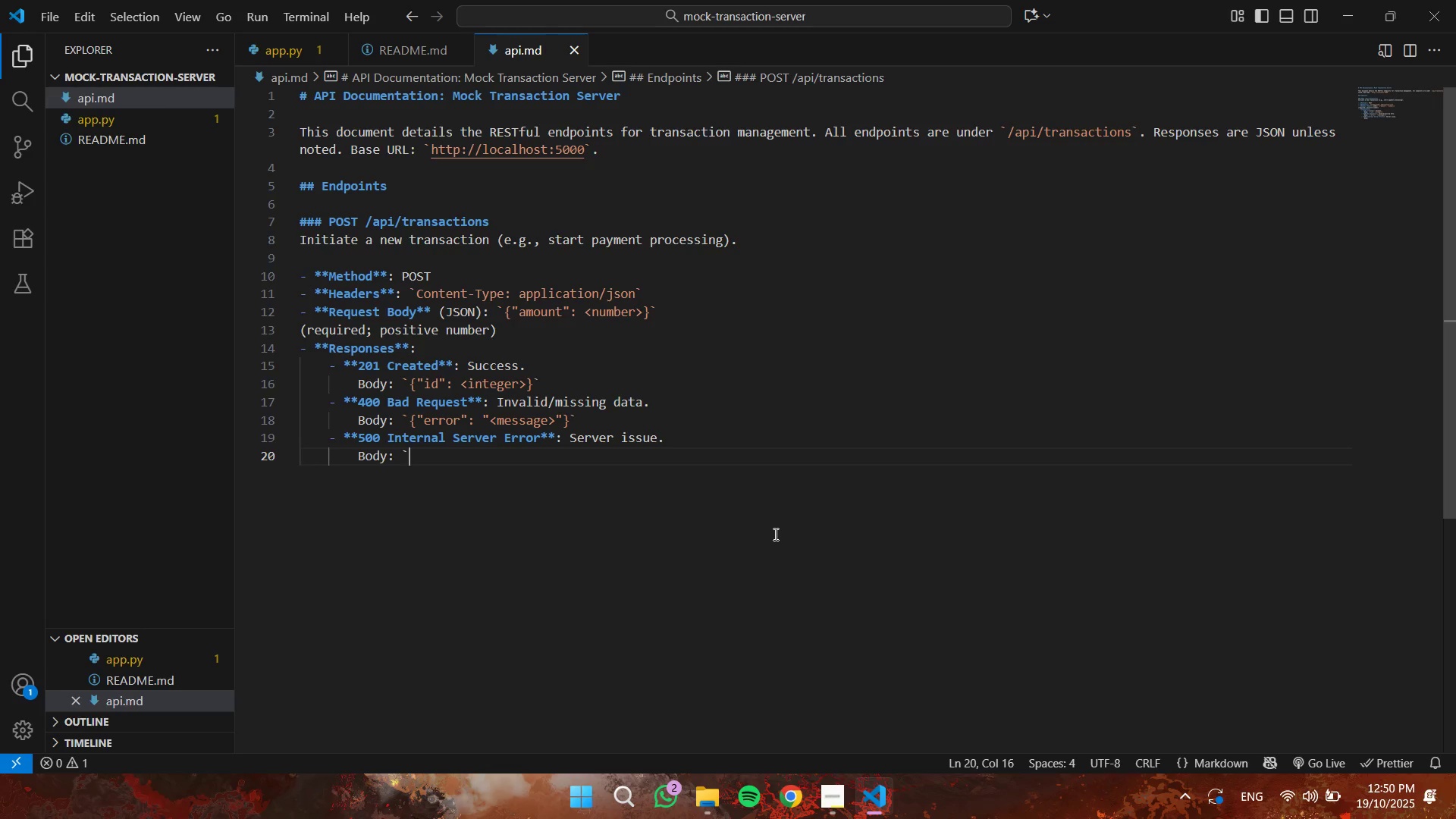 
key(Backquote)
 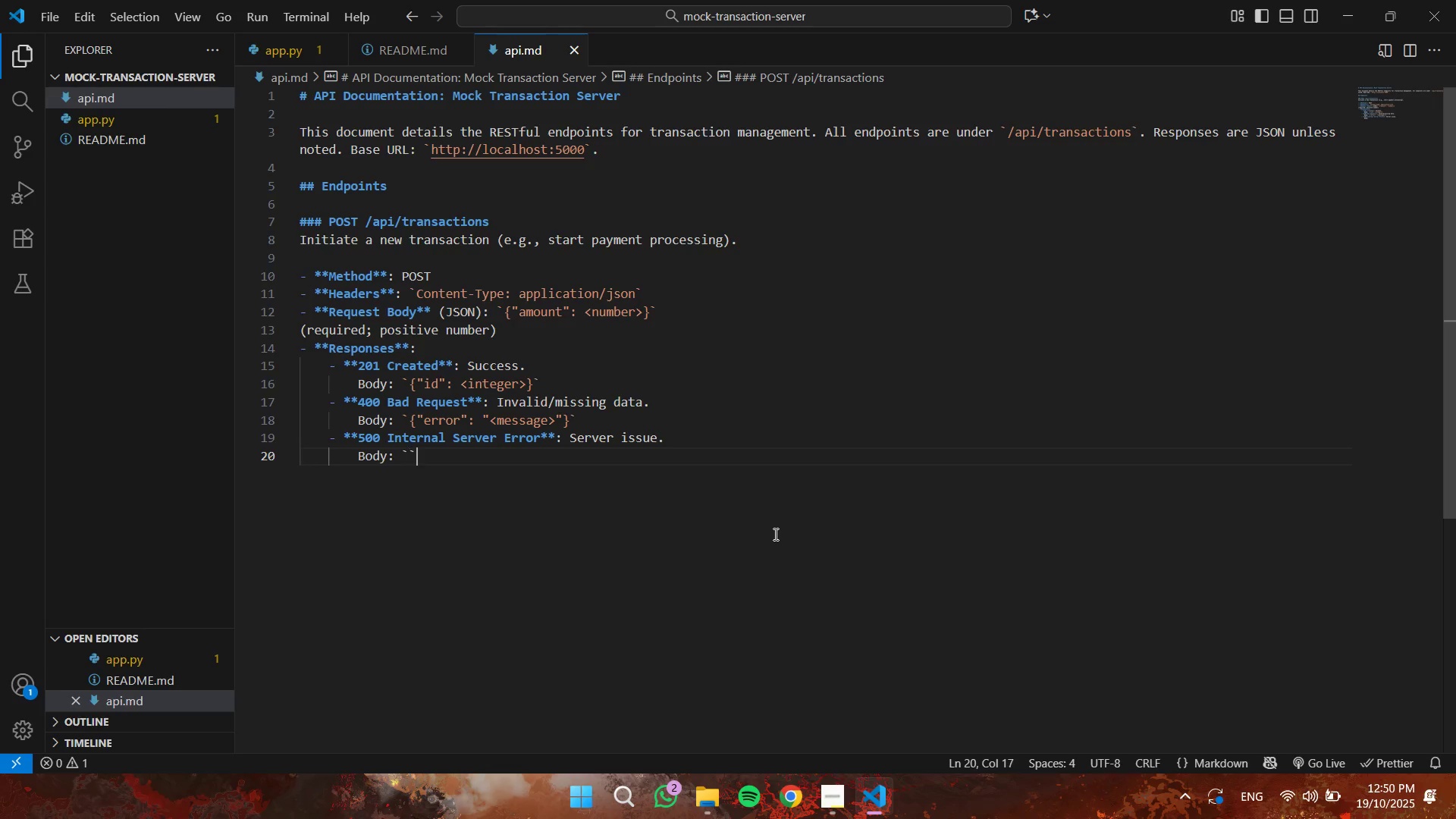 
key(ArrowLeft)
 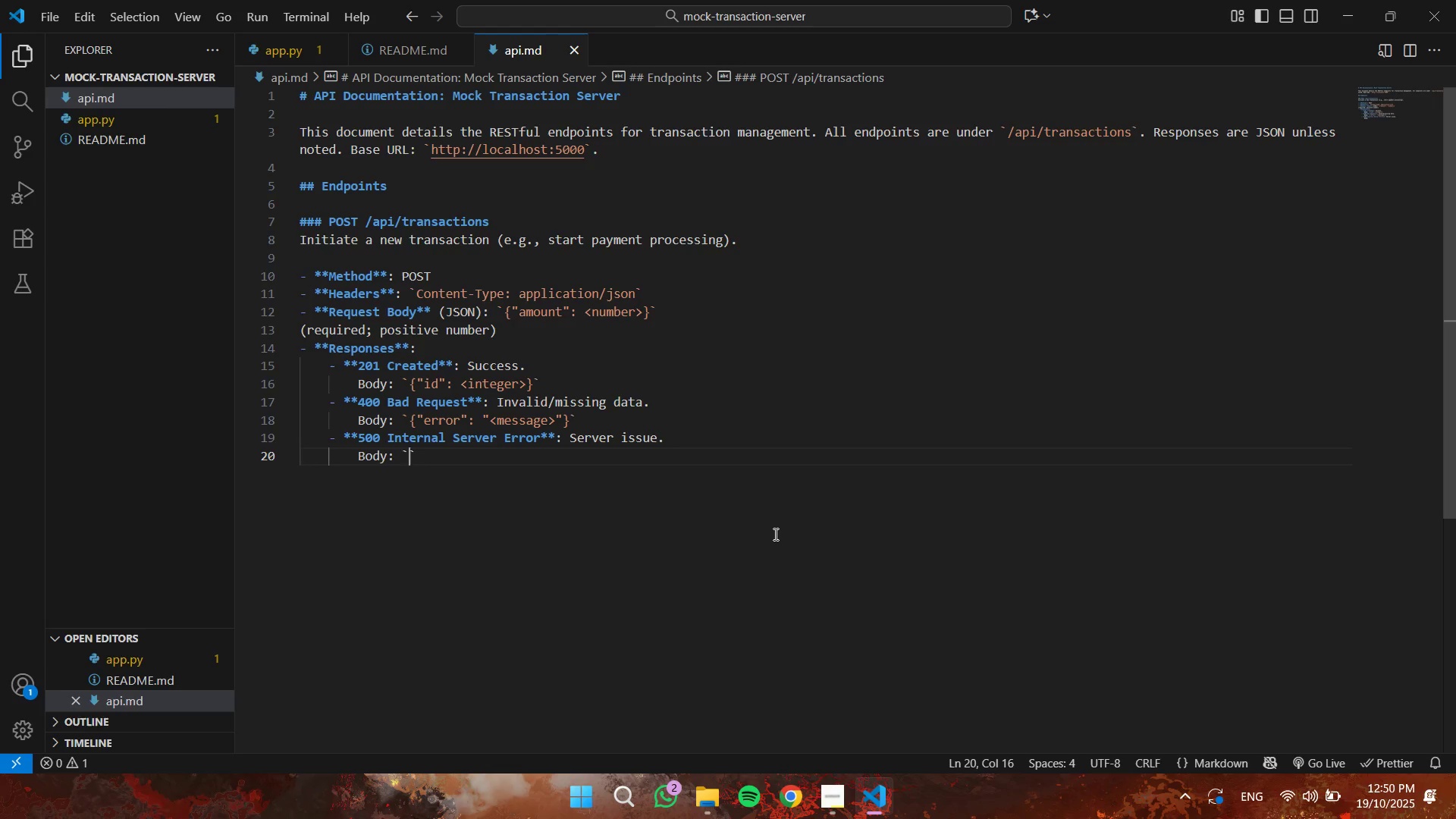 
key(Shift+BracketLeft)
 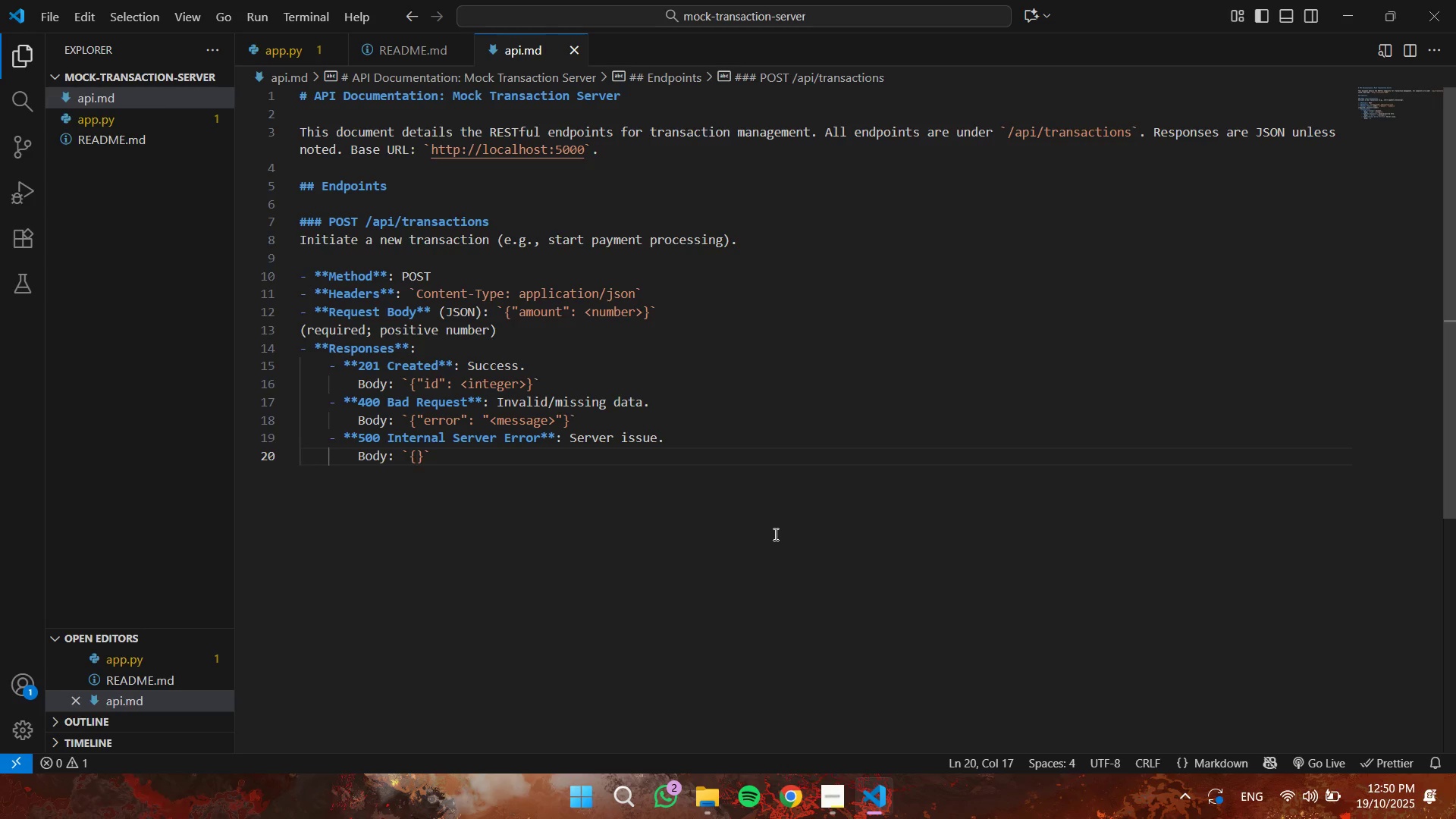 
key(Shift+Quote)
 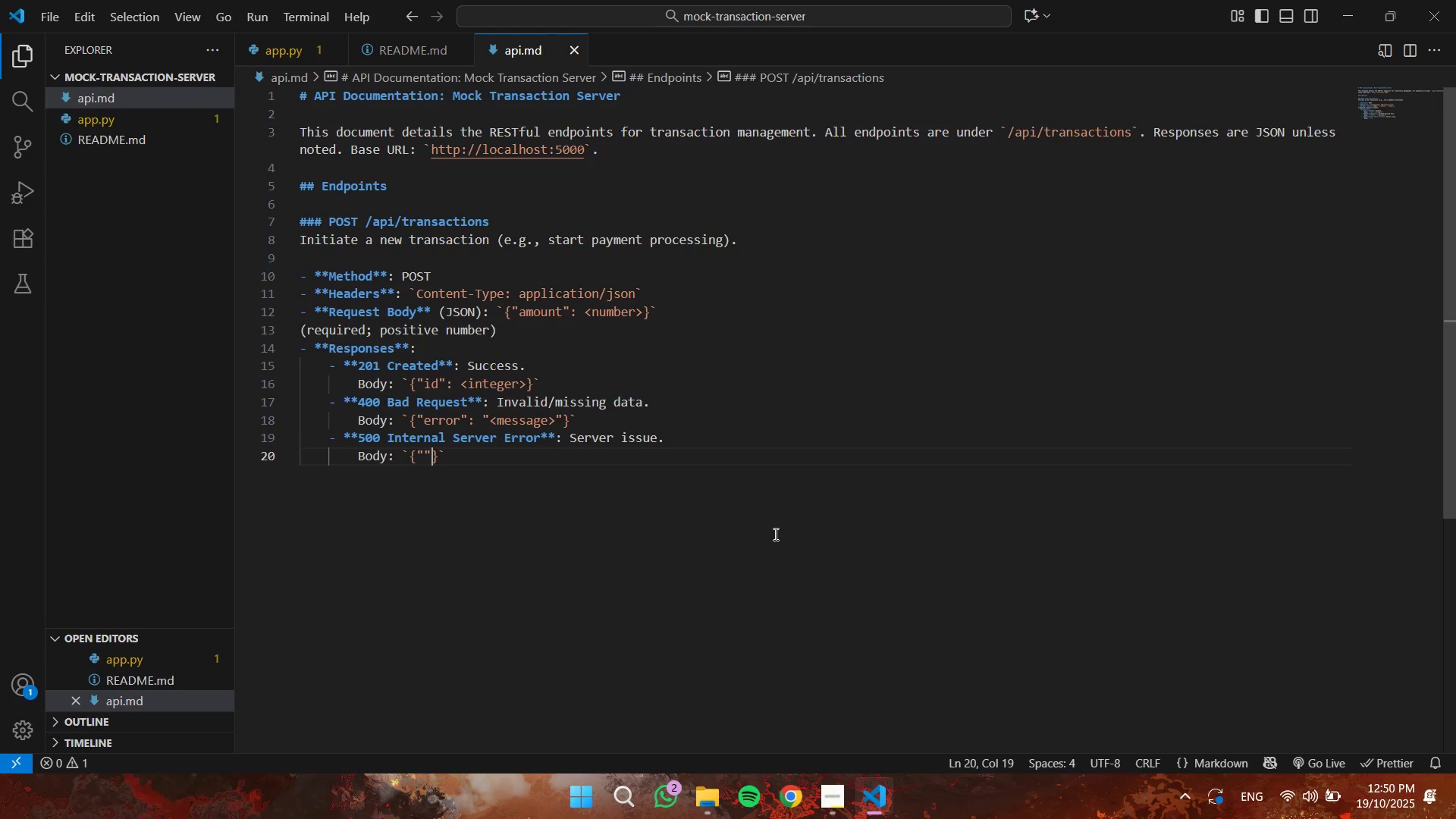 
key(Shift+Quote)
 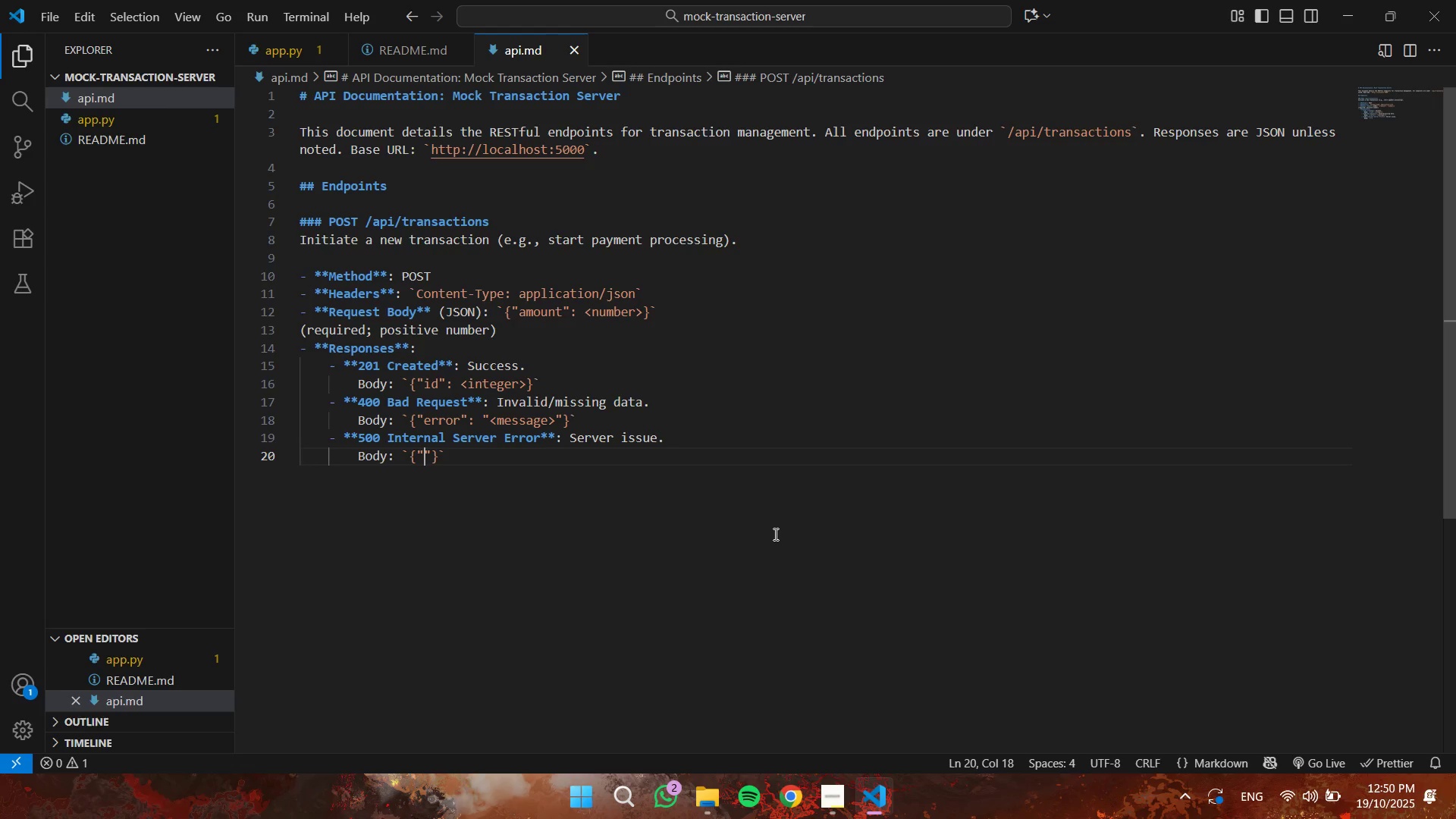 
key(ArrowLeft)
 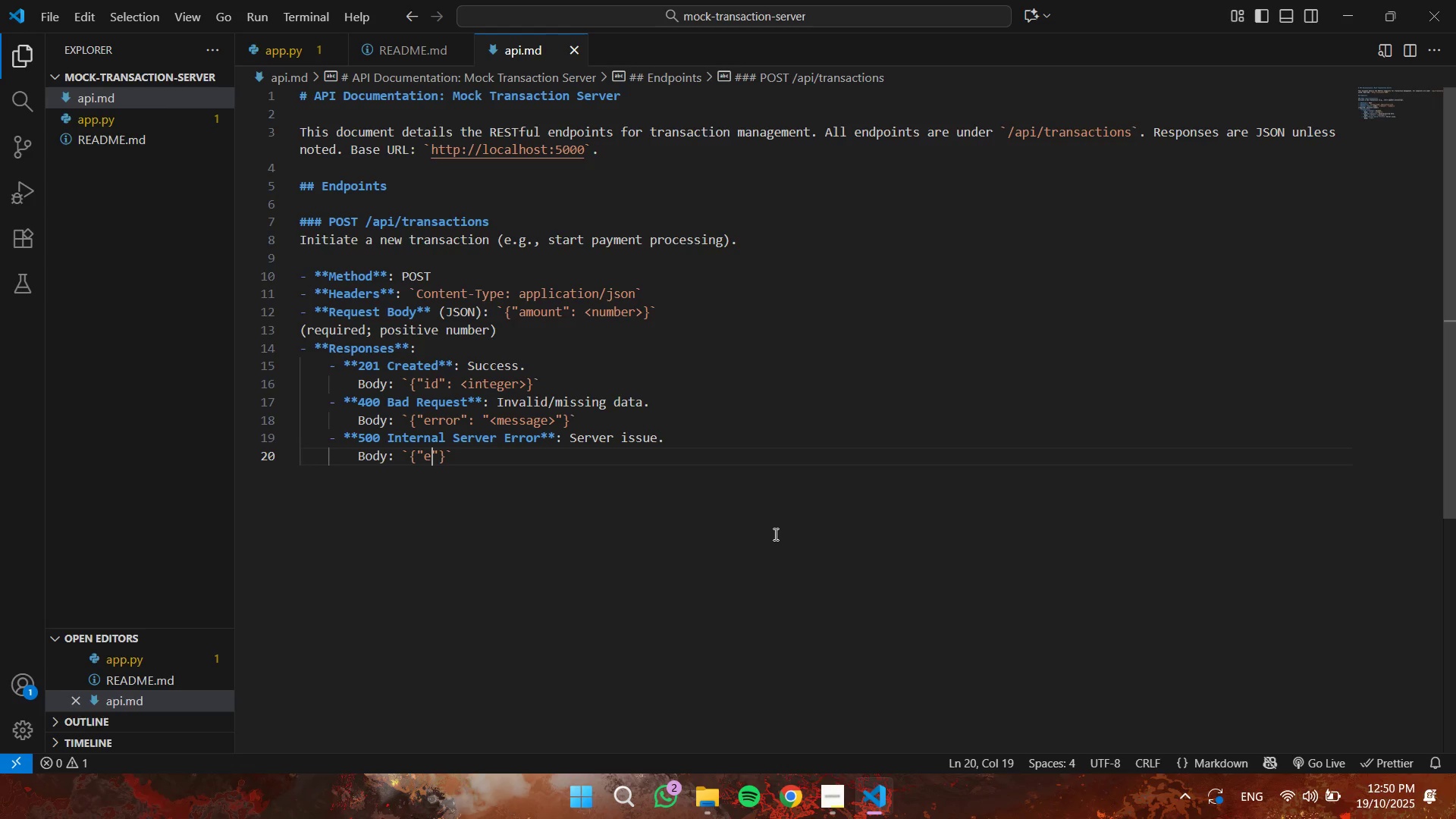 
type(error)
 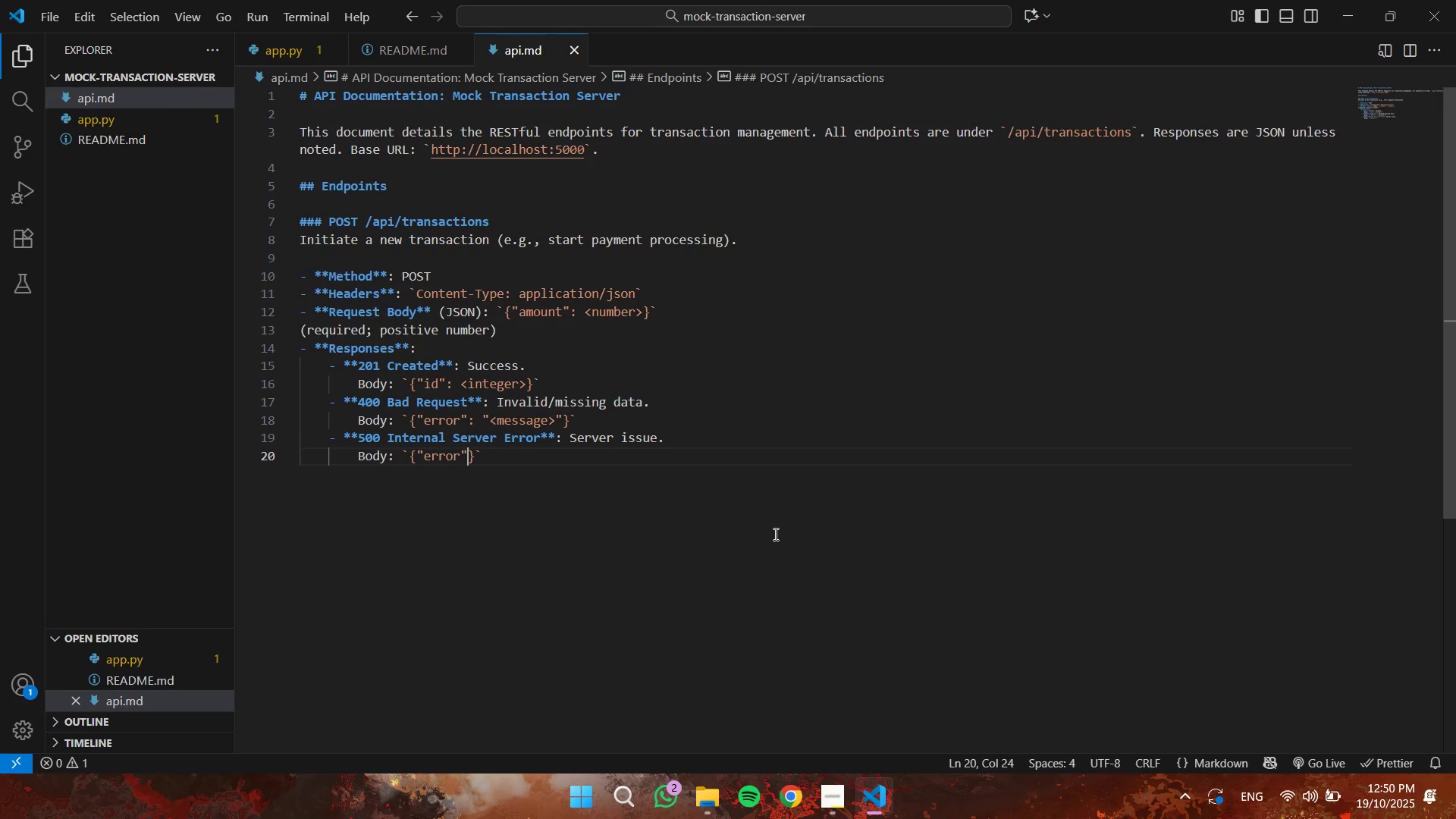 
key(ArrowRight)
 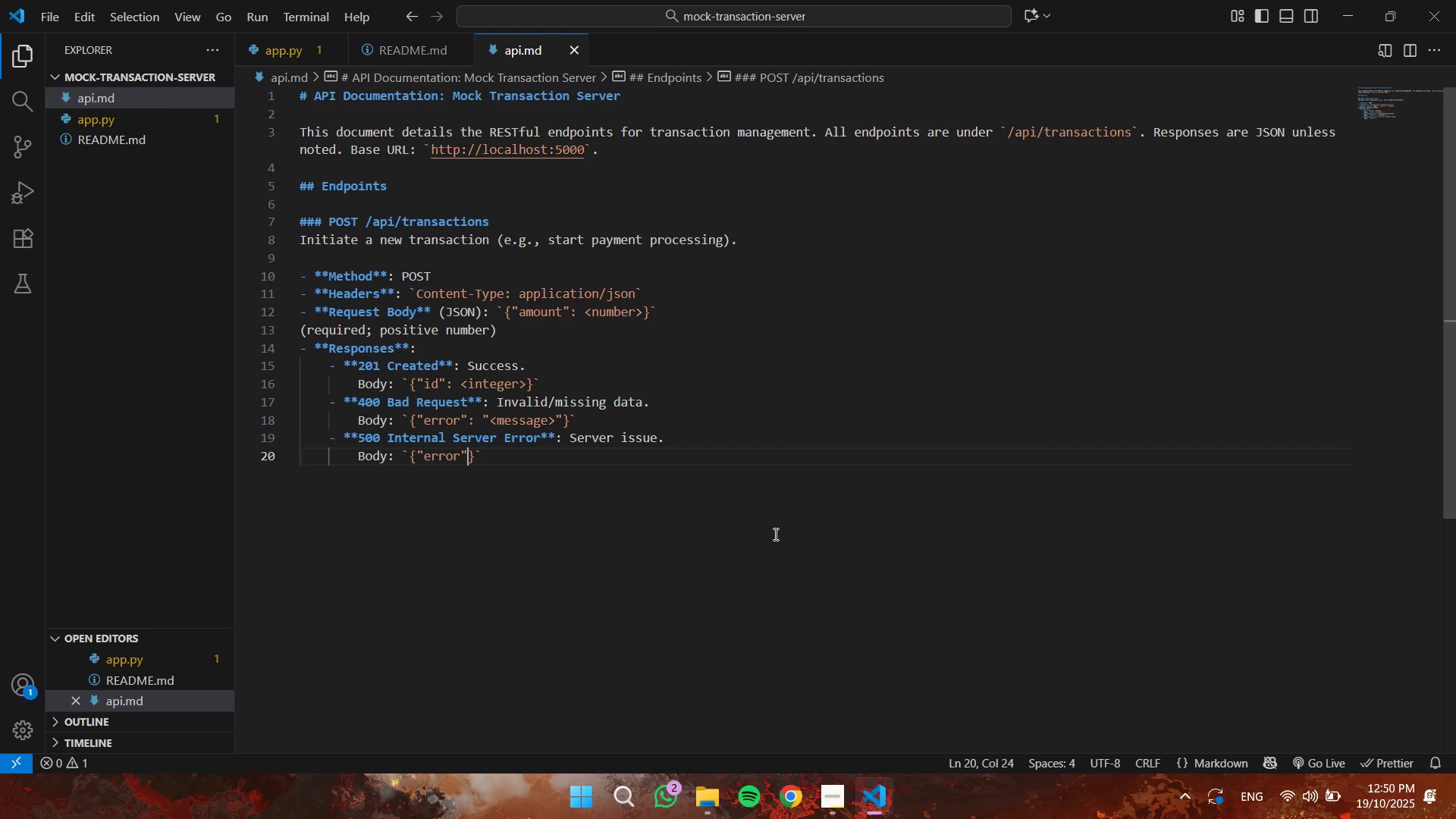 
key(Shift+Semicolon)
 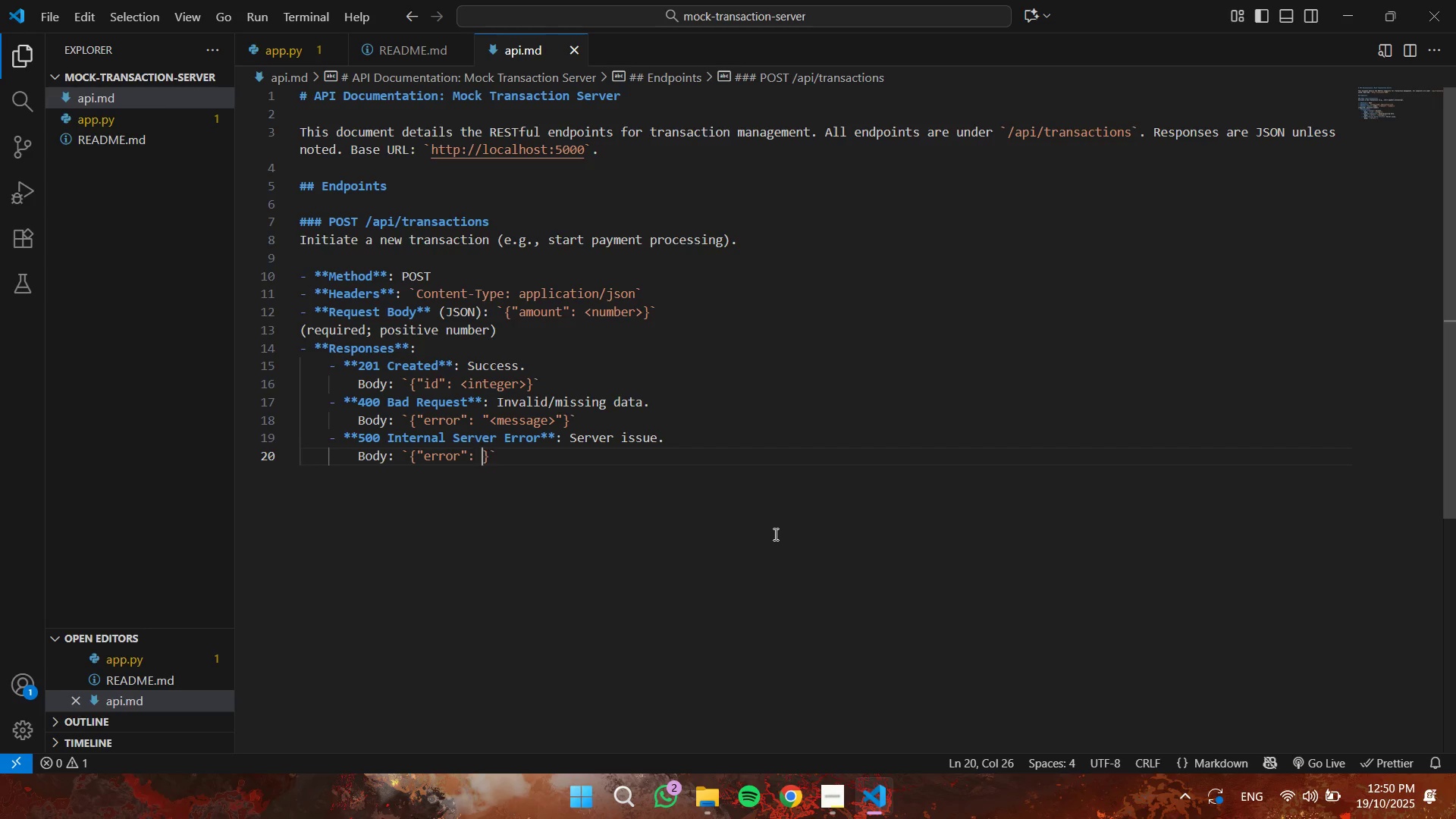 
key(Space)
 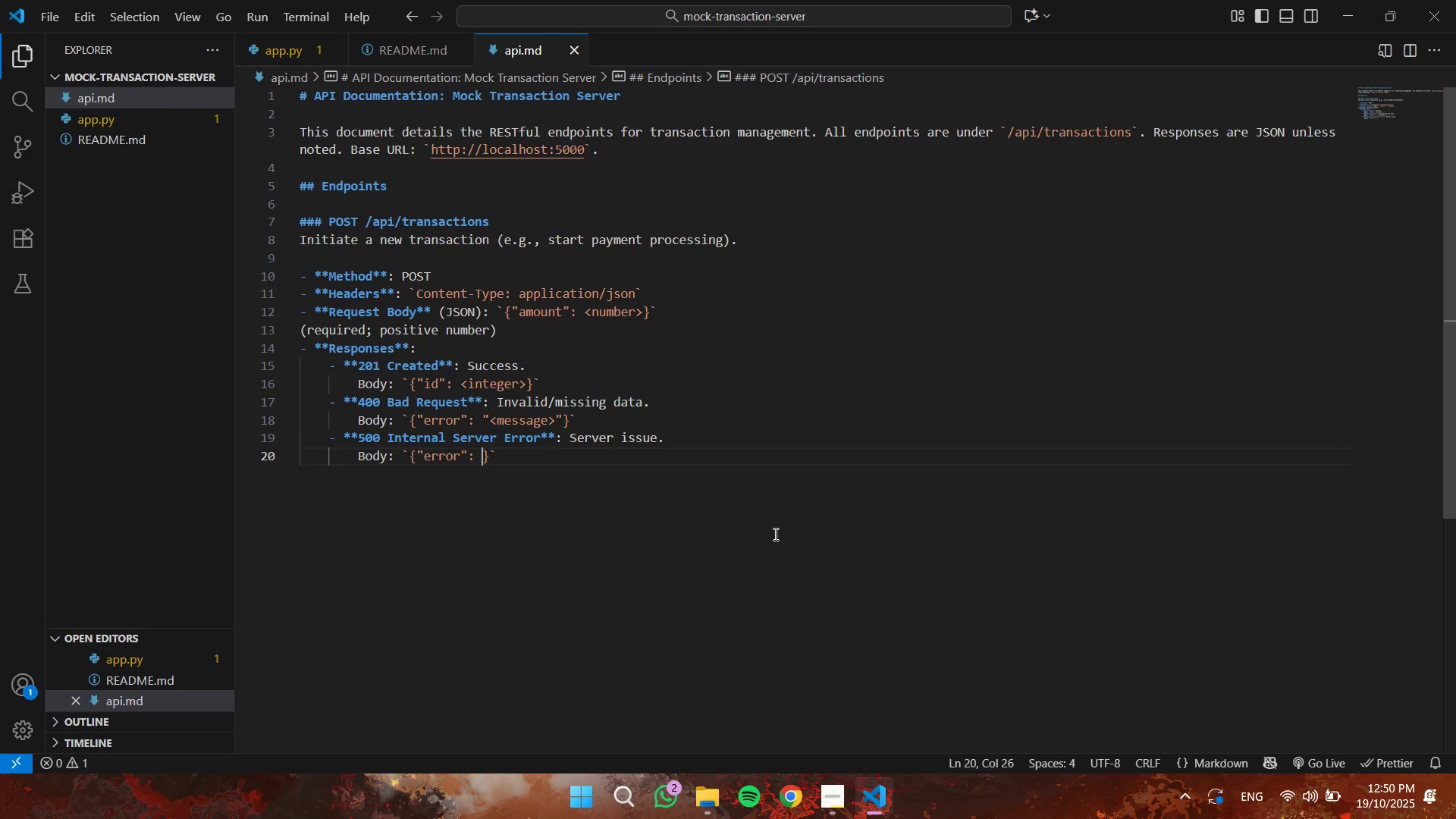 
key(Shift+ShiftLeft)
 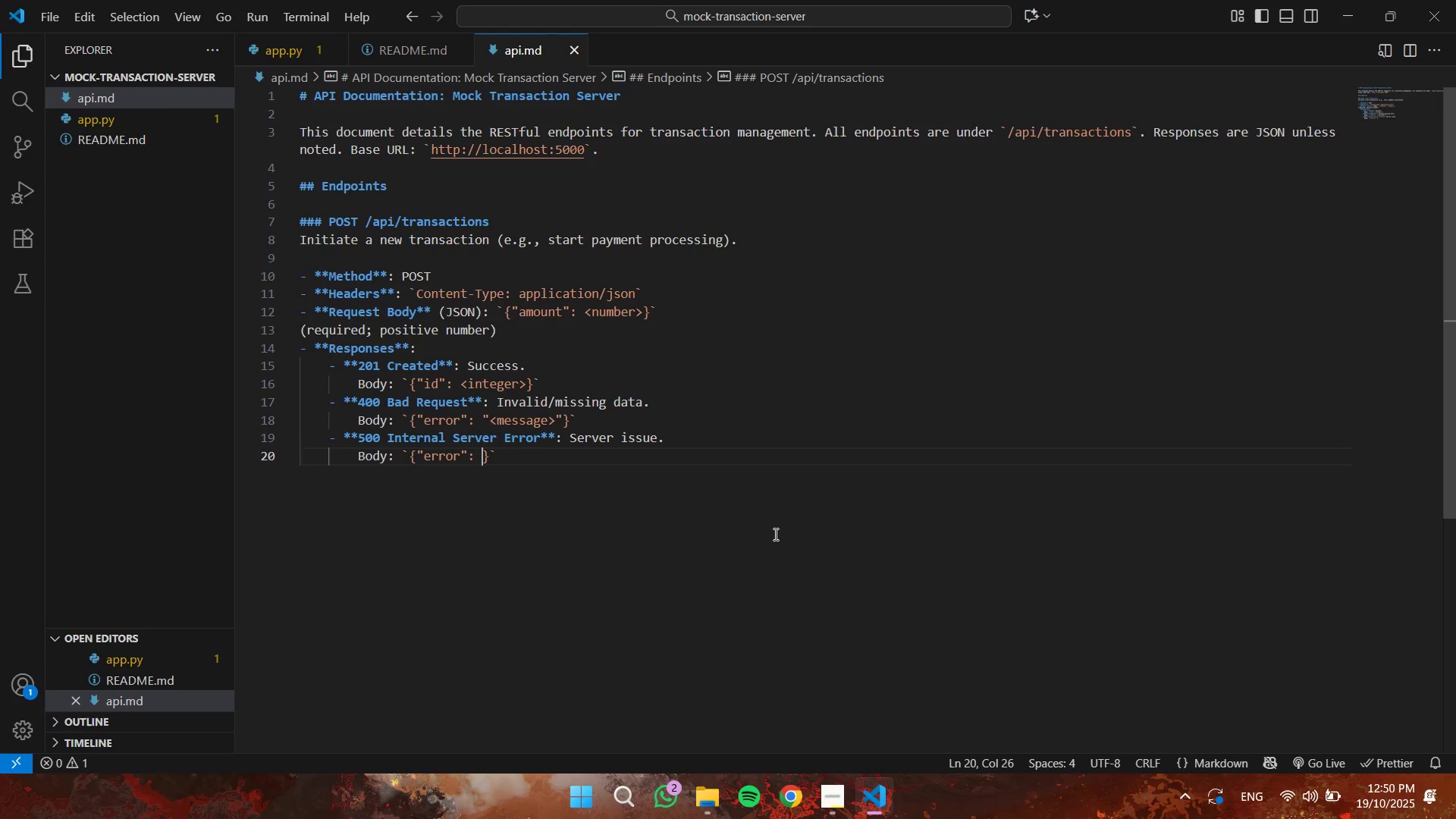 
key(Shift+Quote)
 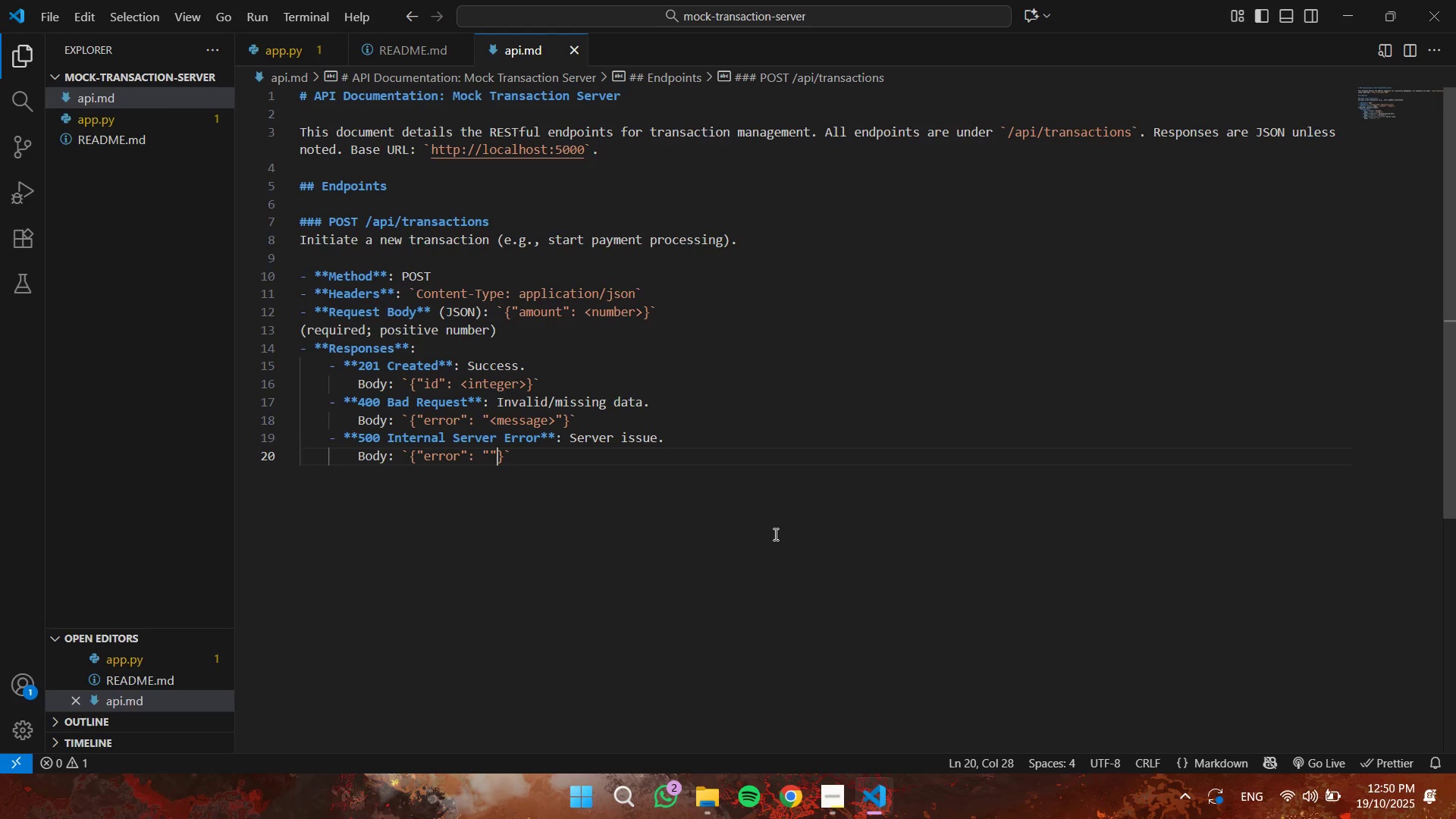 
key(Shift+Quote)
 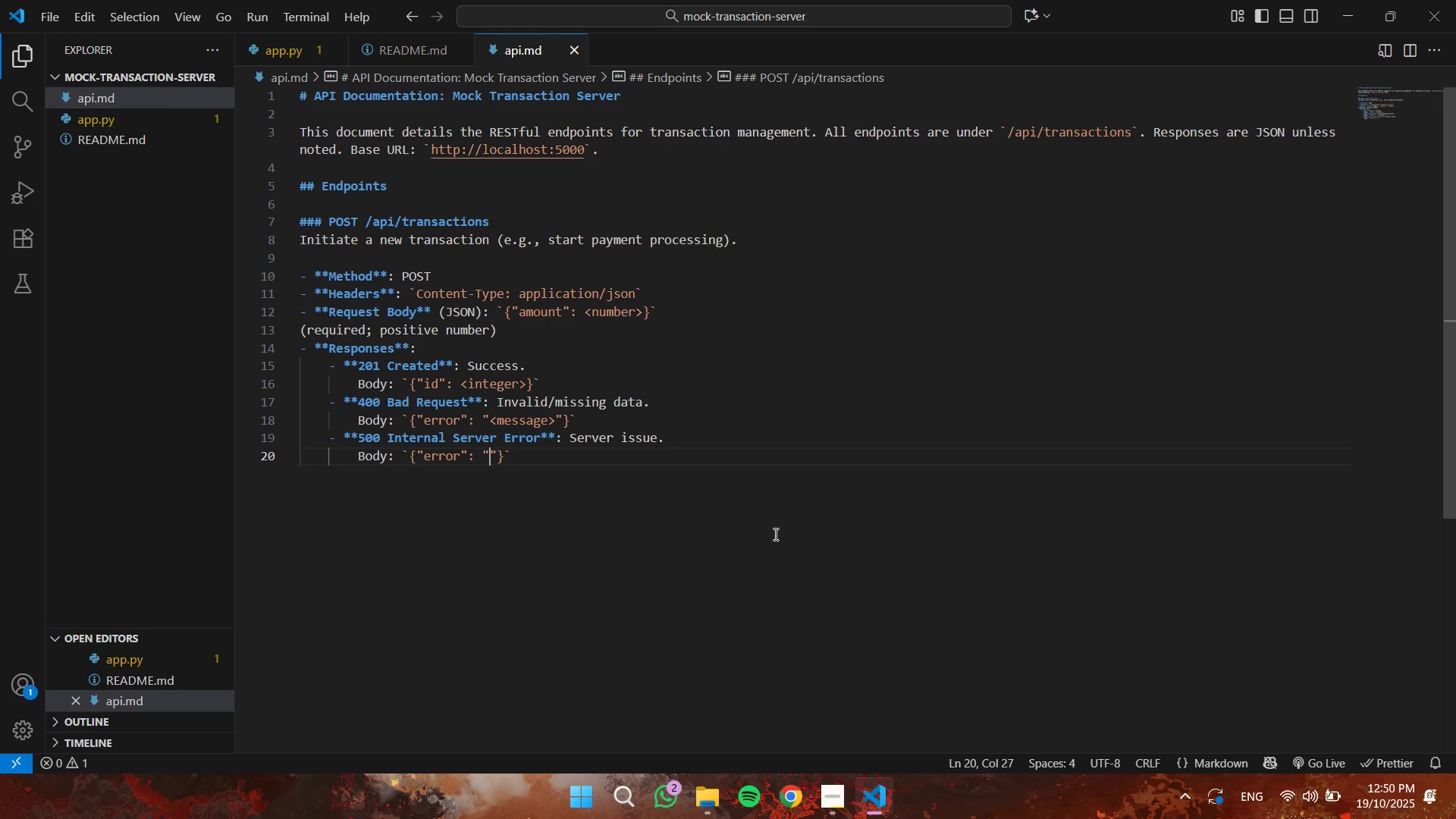 
key(ArrowLeft)
 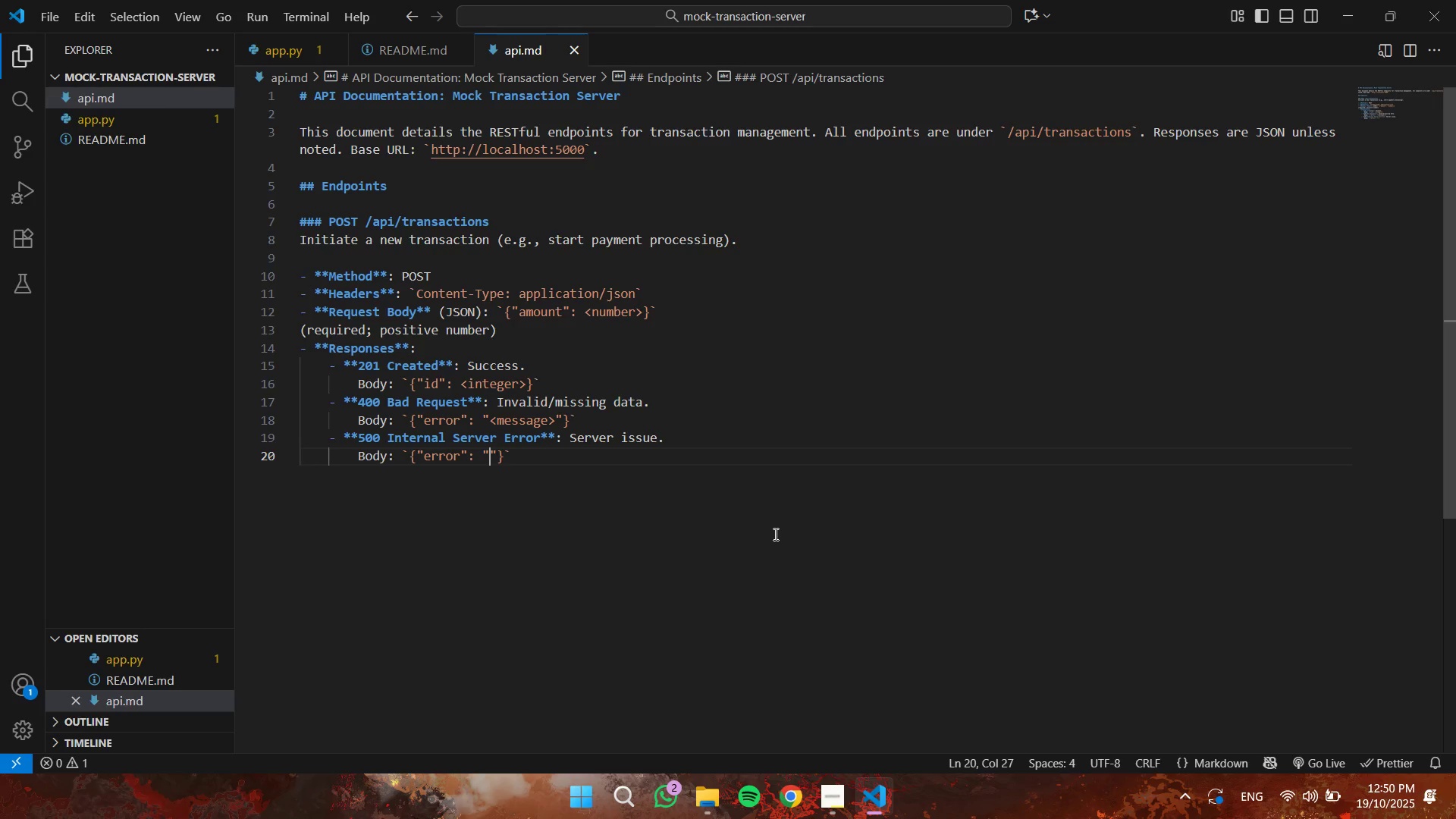 
type(Internal sr)
key(Backspace)
type(erver s)
key(Backspace)
type(error)
 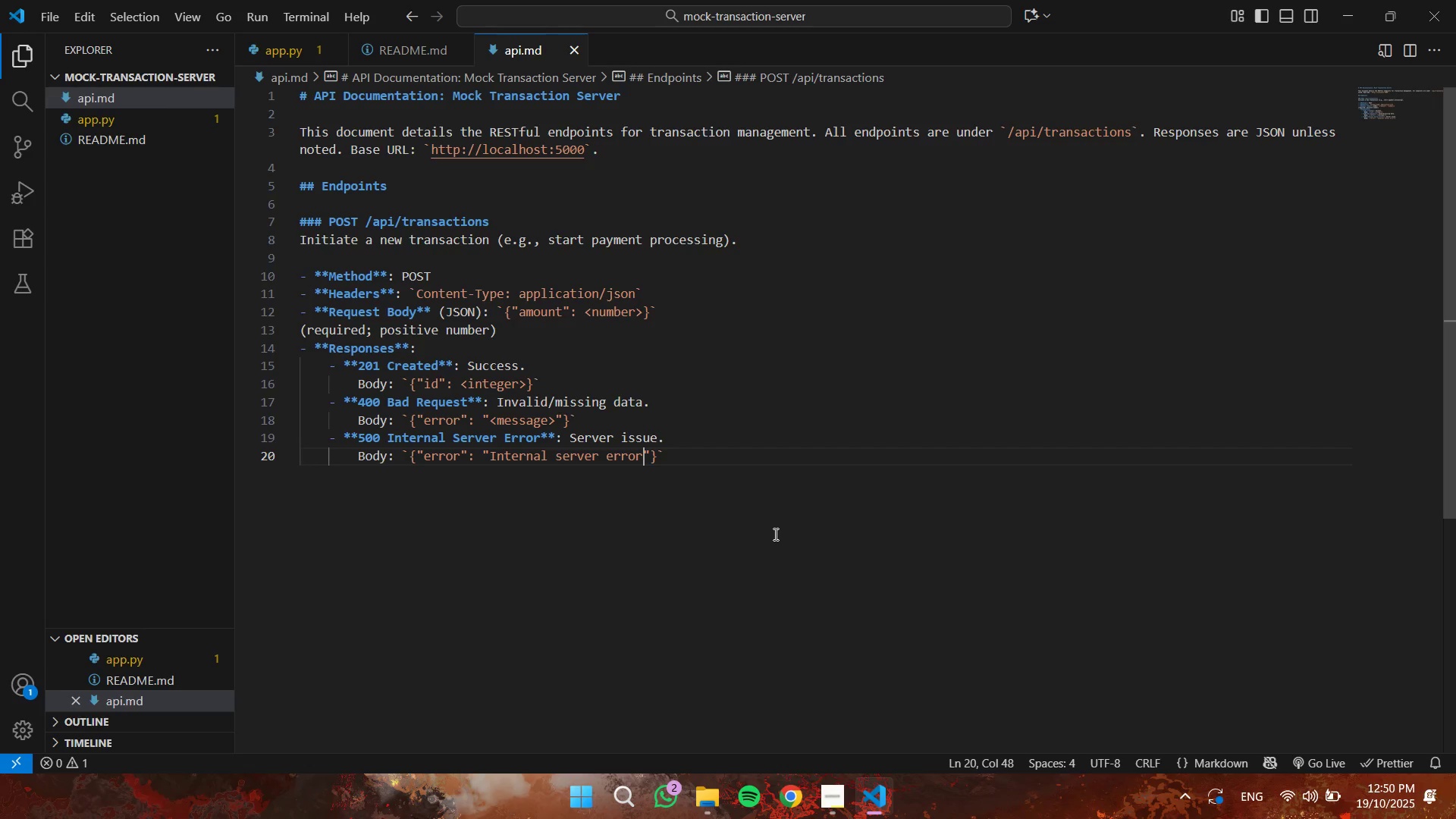 
key(ArrowRight)
 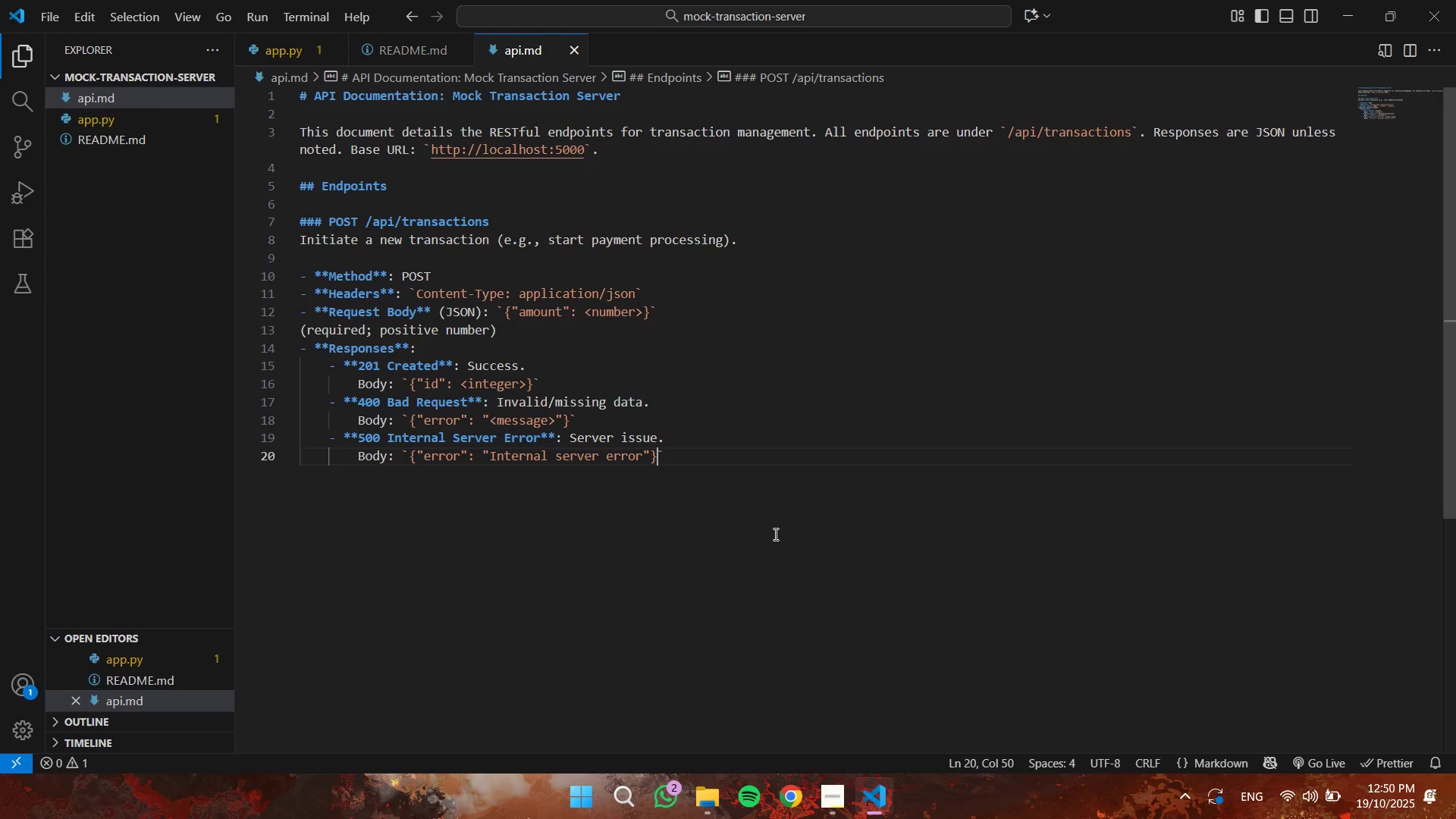 
key(ArrowRight)
 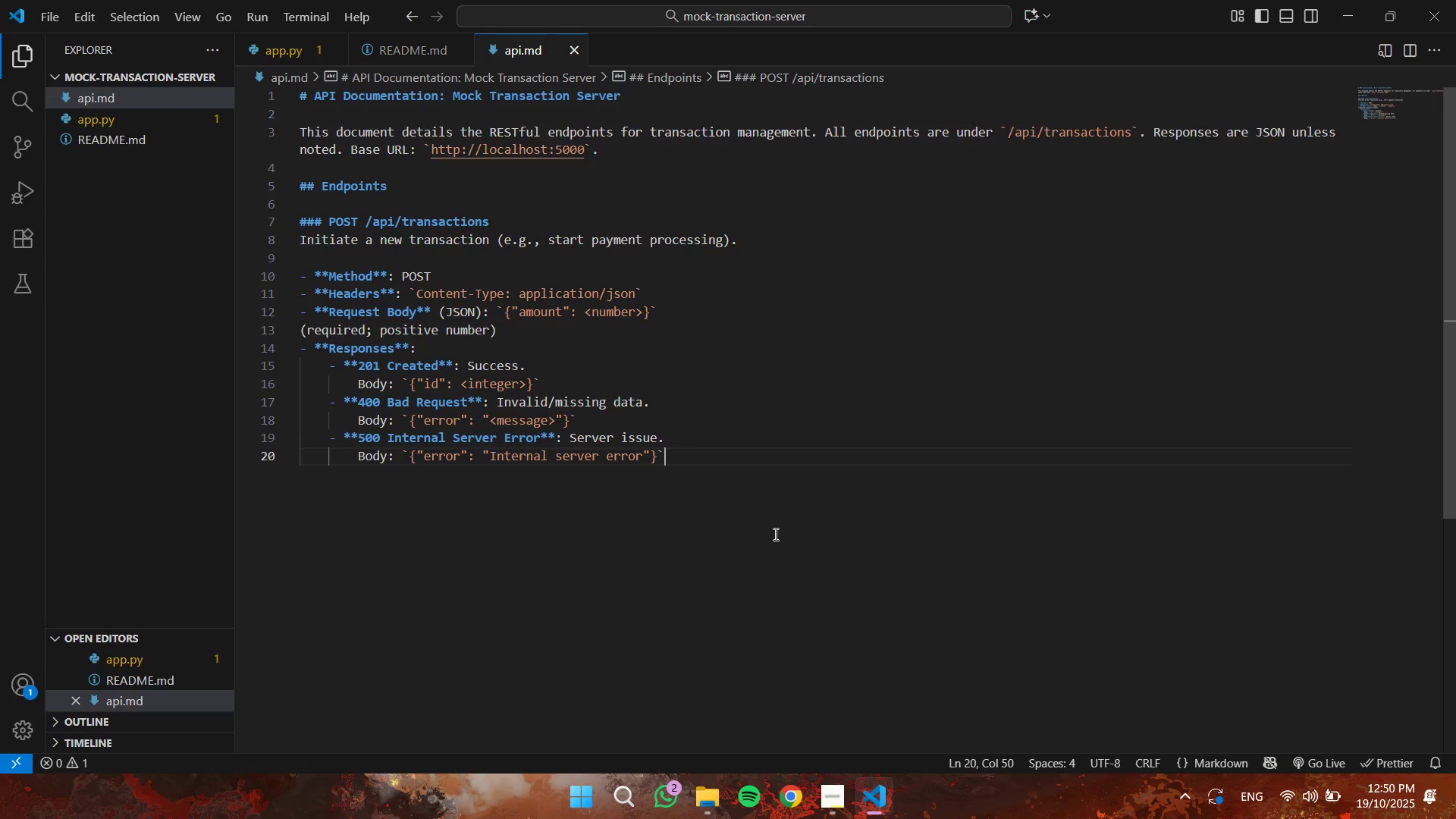 
key(ArrowRight)
 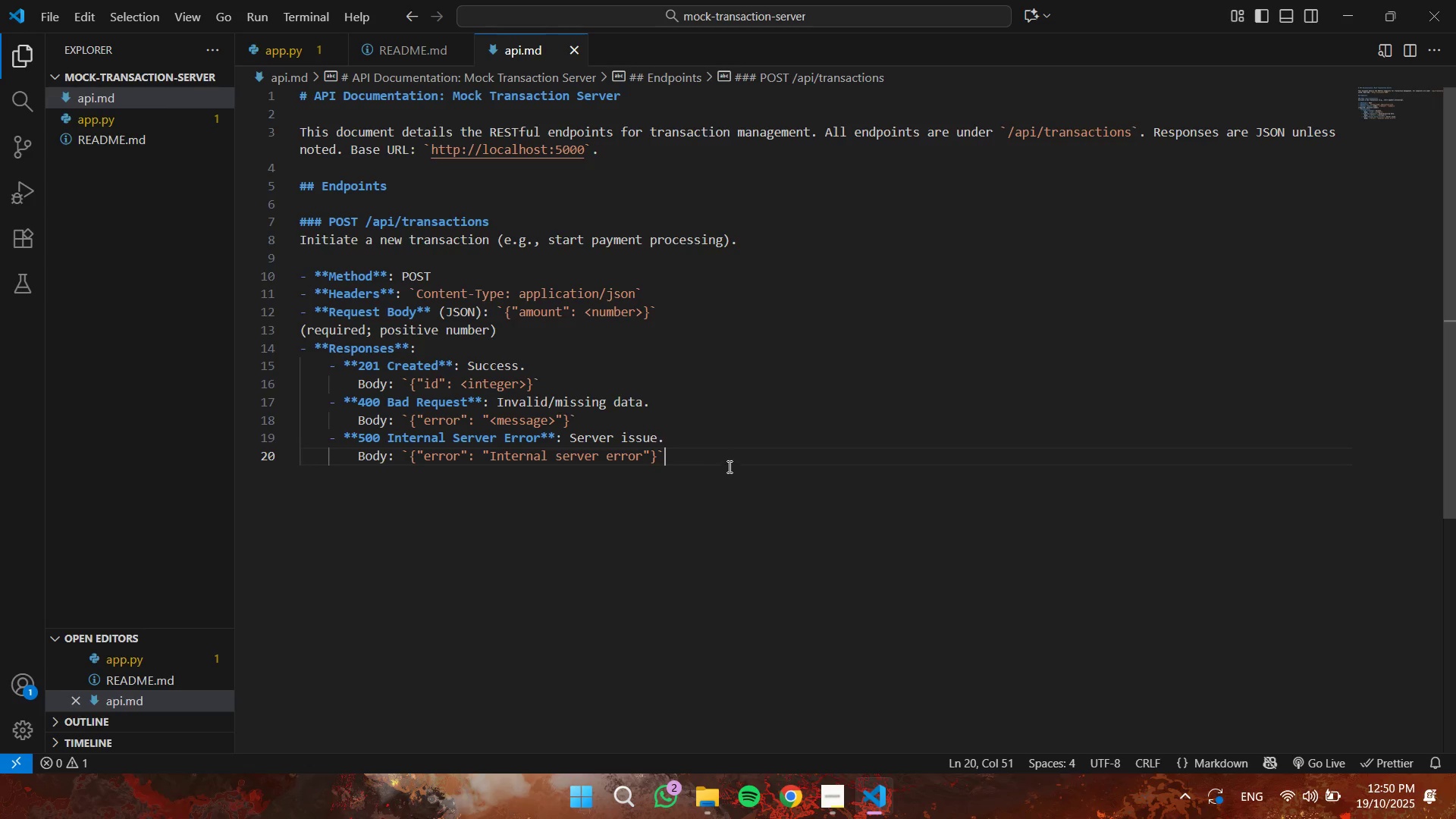 
key(Enter)
 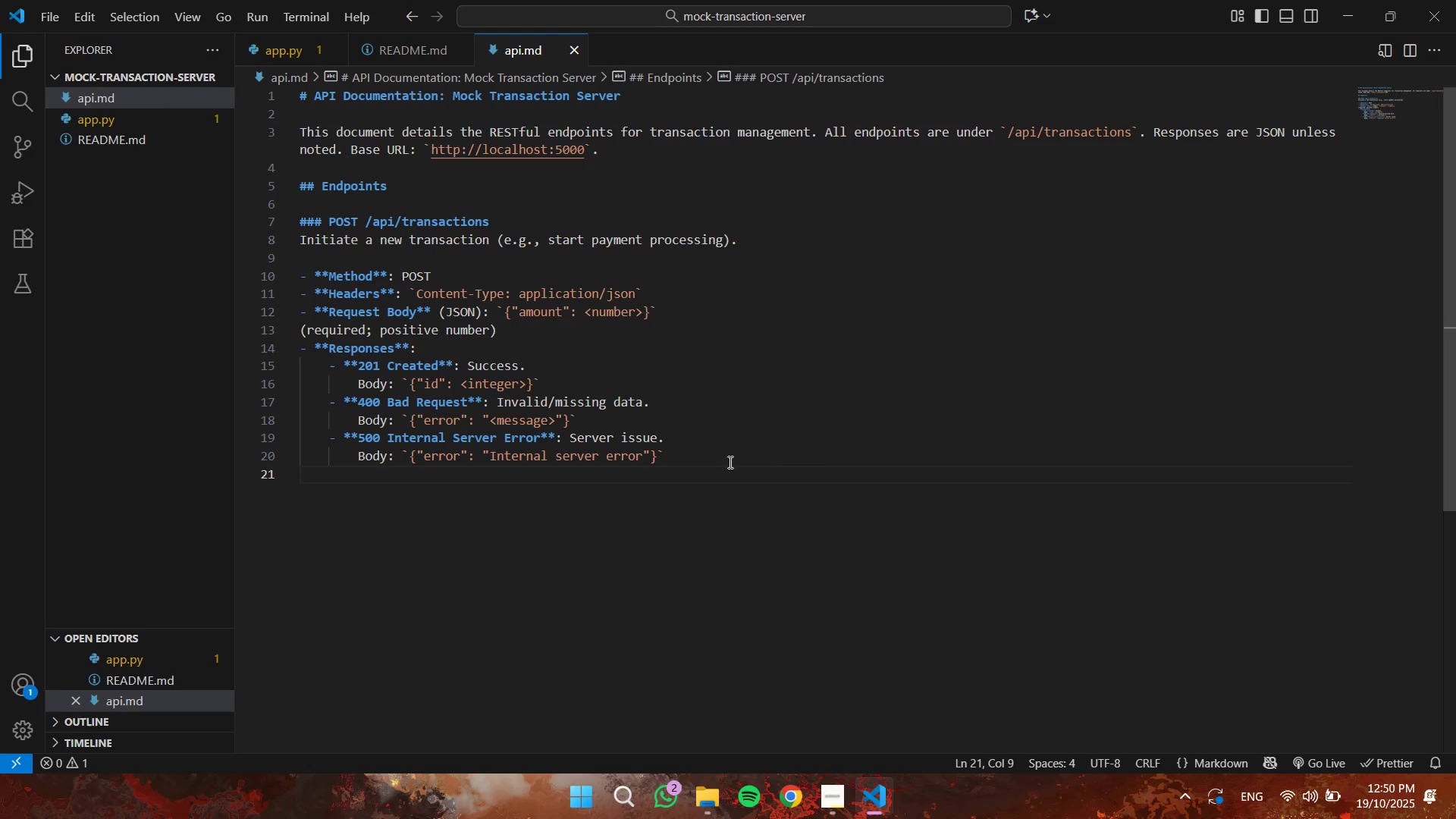 
key(Backspace)
 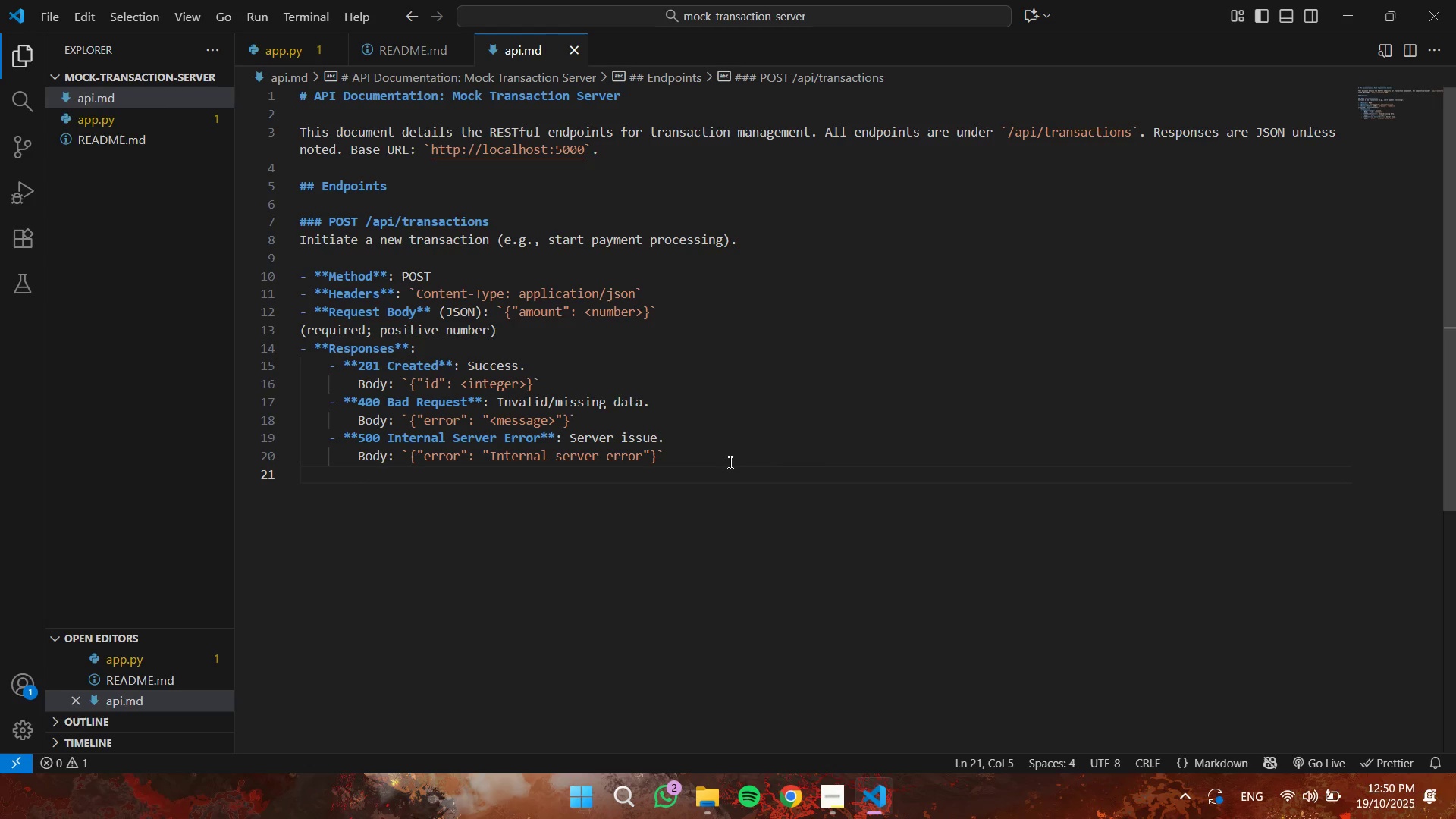 
key(Backspace)
 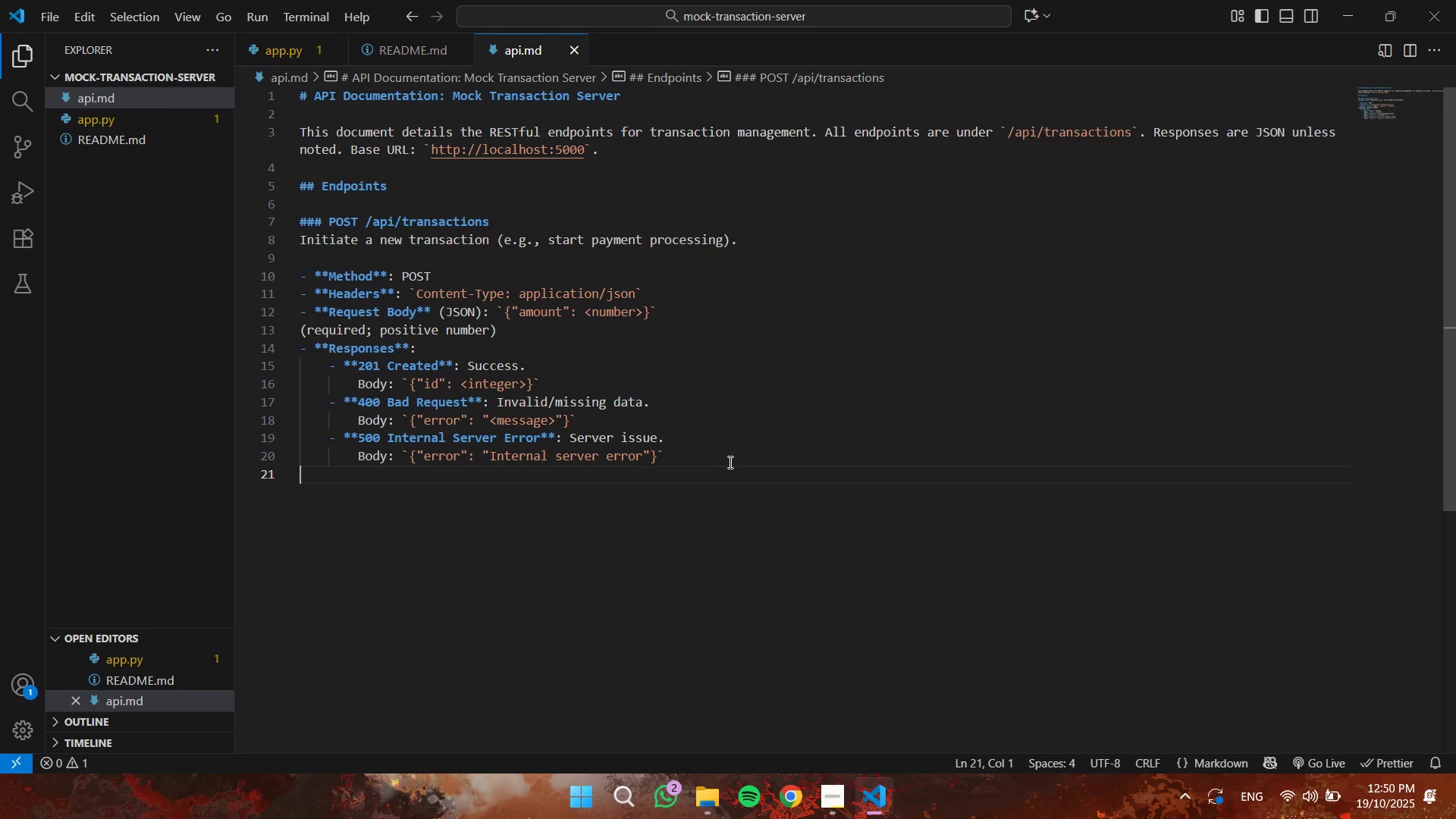 
wait(5.23)
 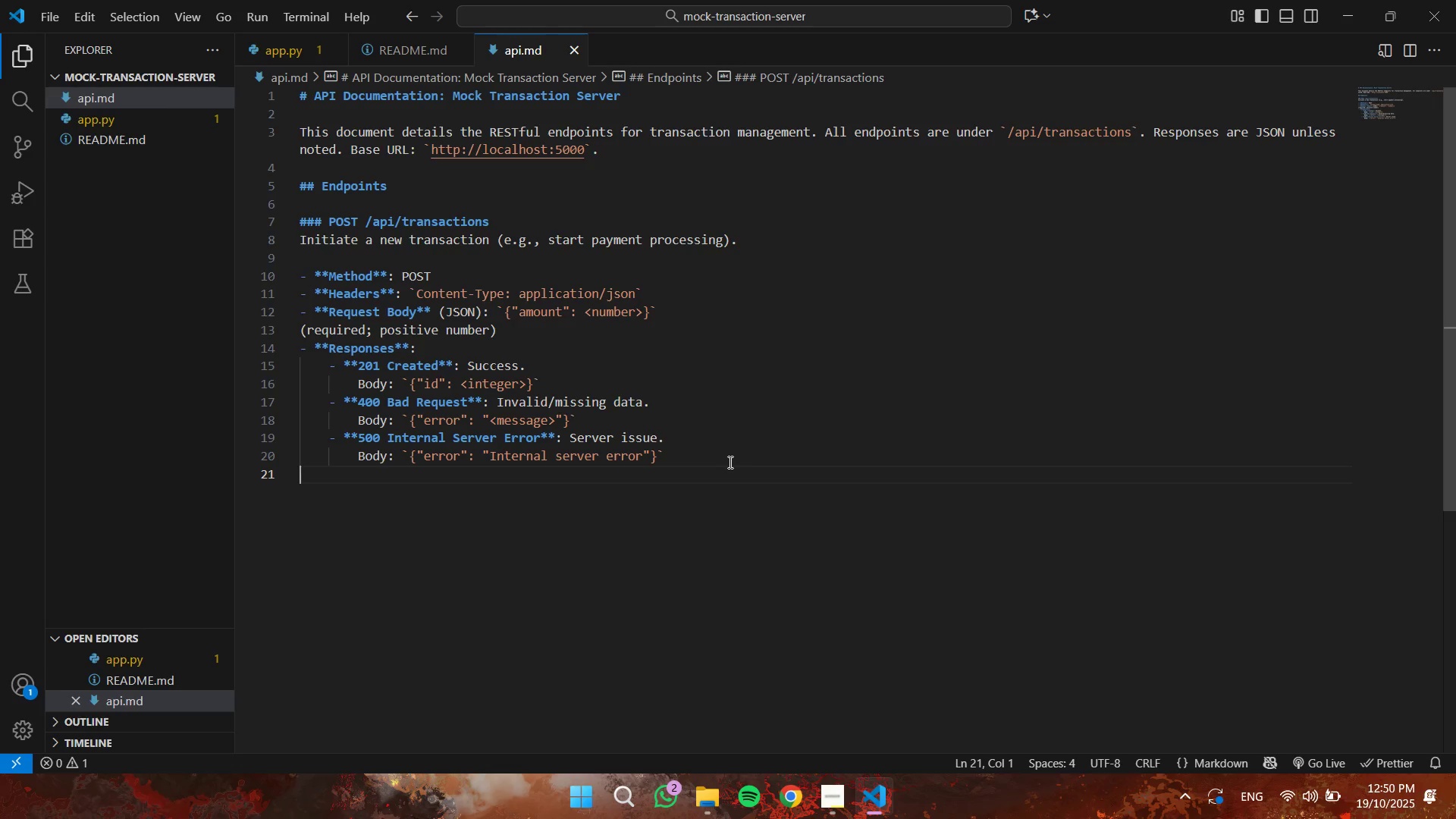 
key(Enter)
 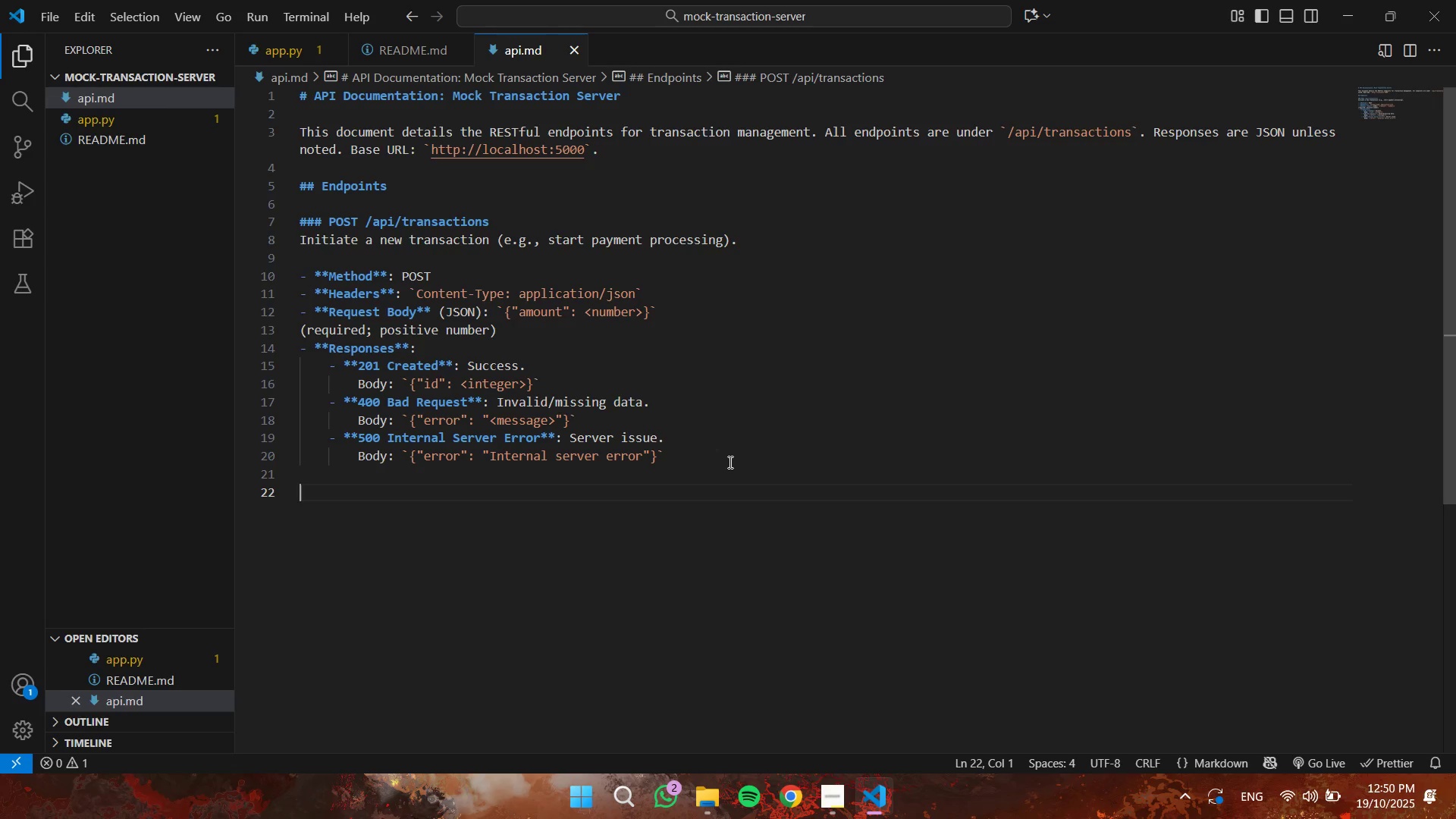 
wait(6.51)
 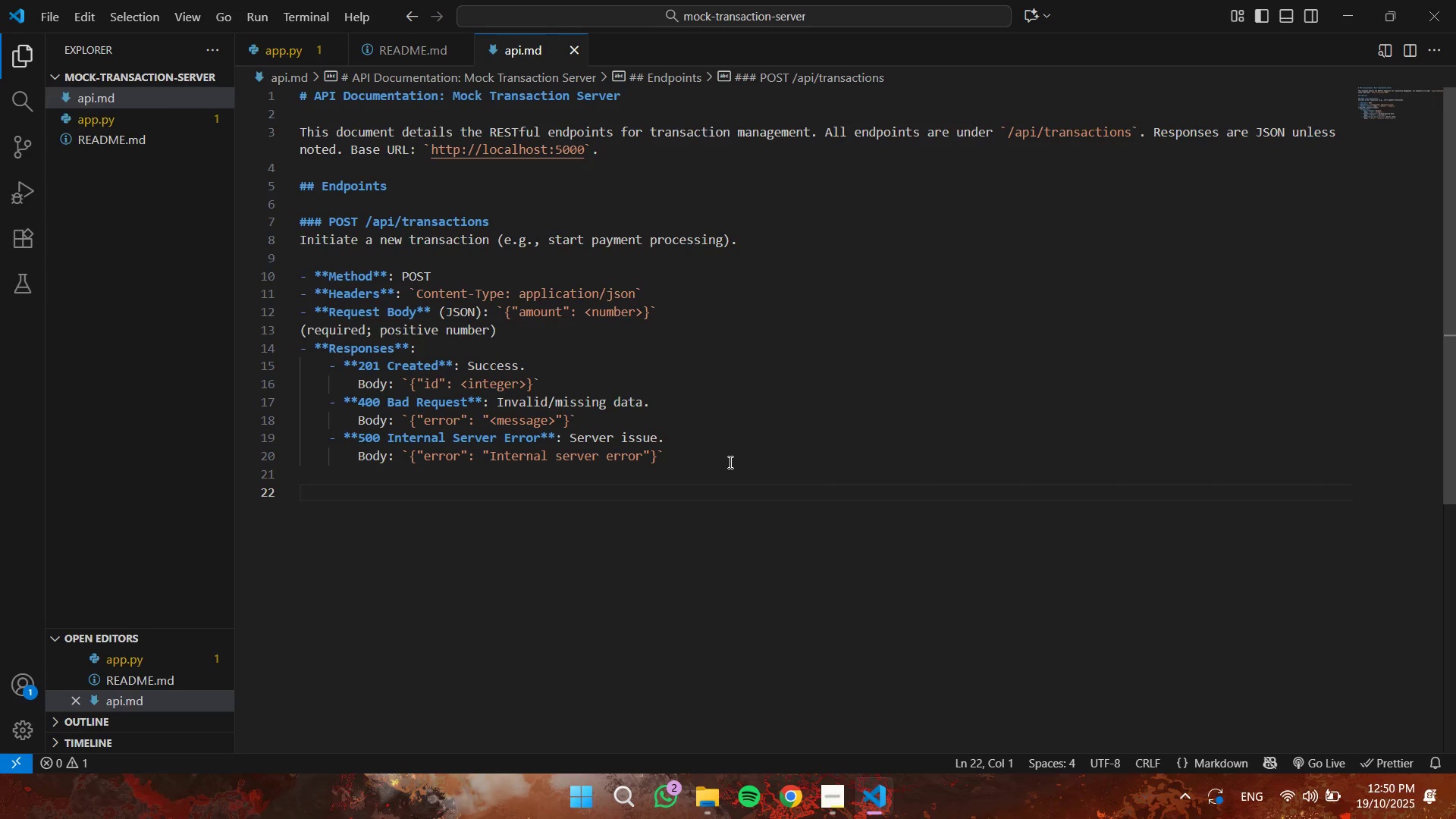 
left_click([300, 330])
 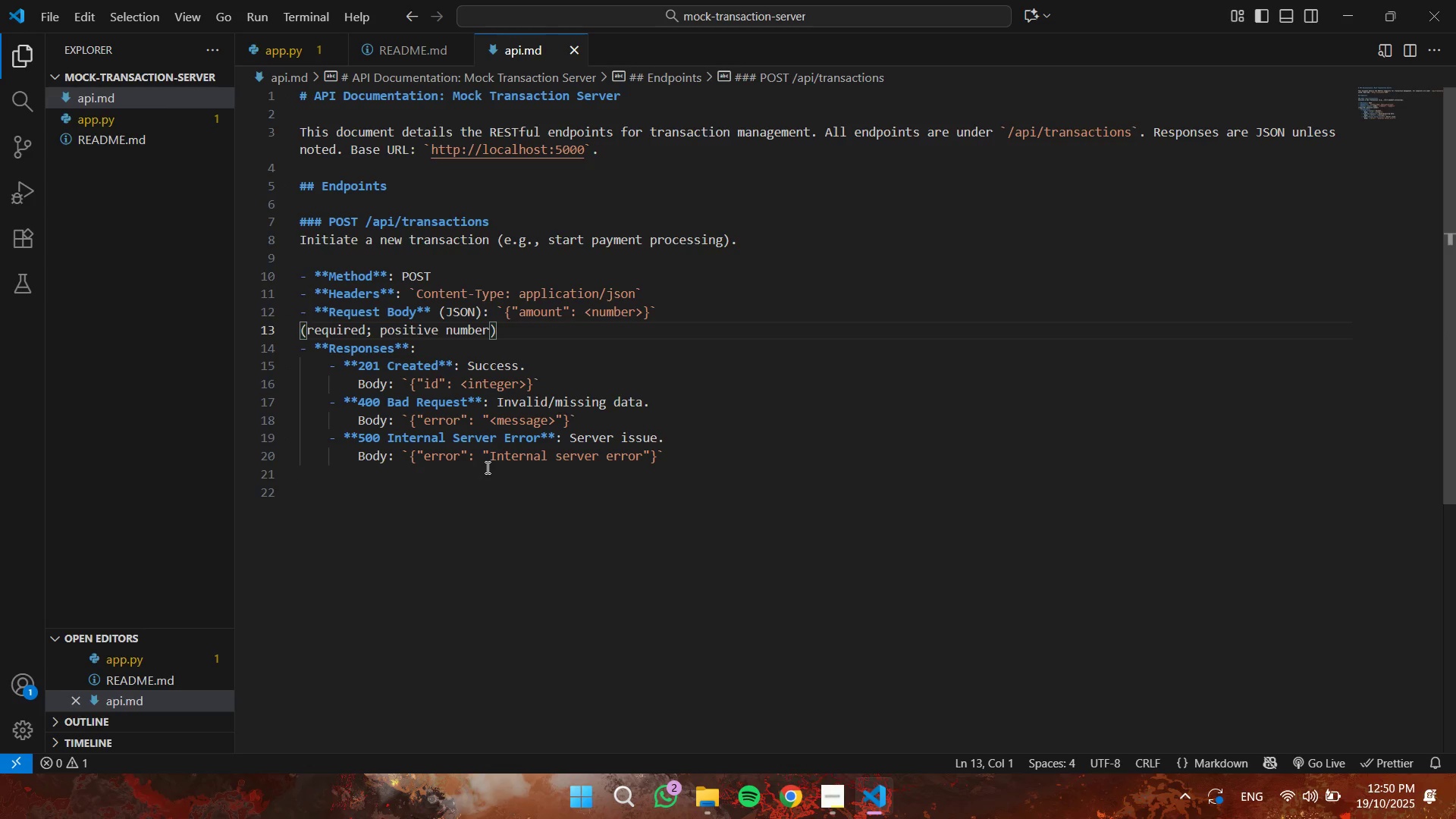 
key(Tab)
 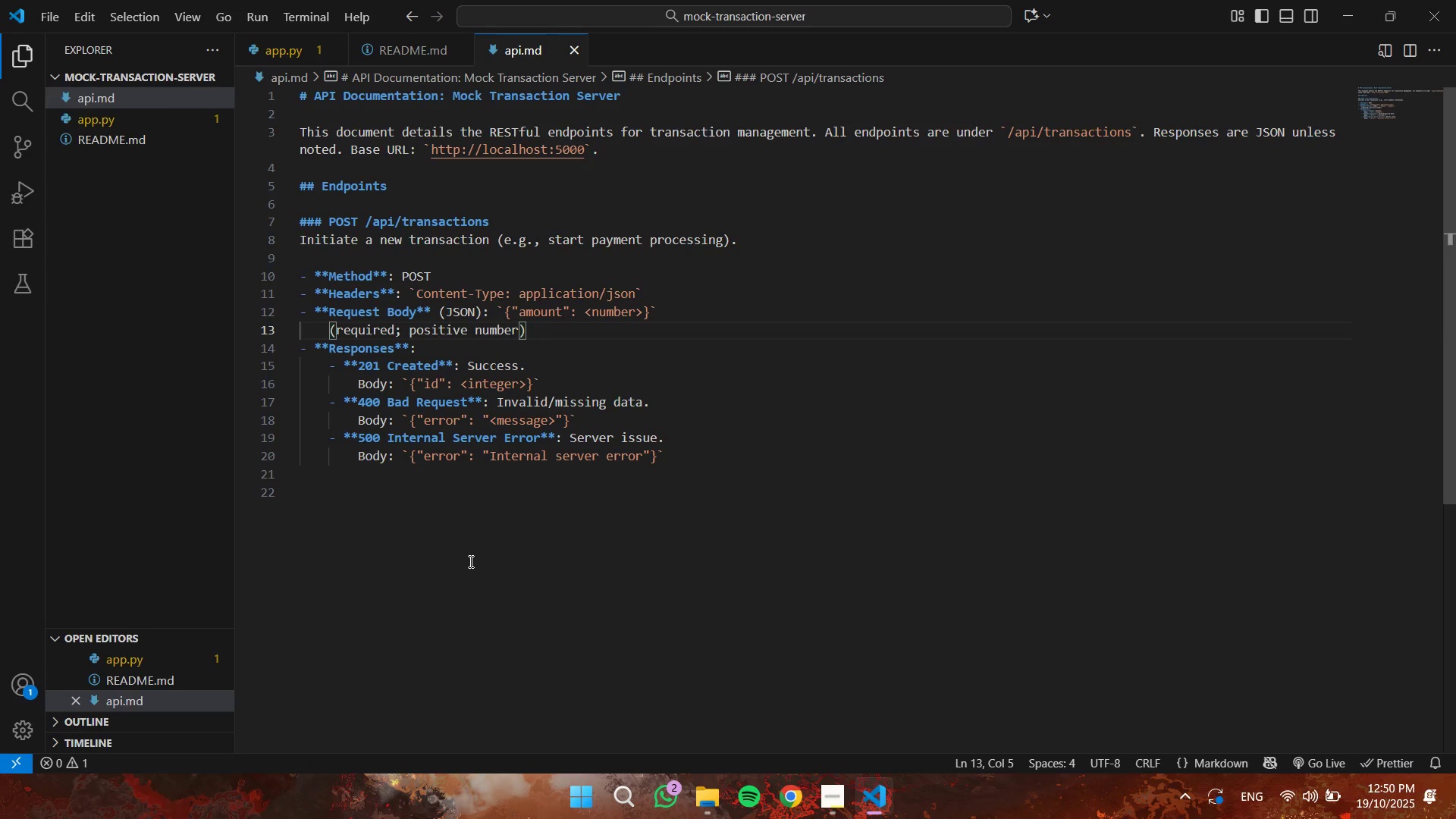 
left_click([301, 519])
 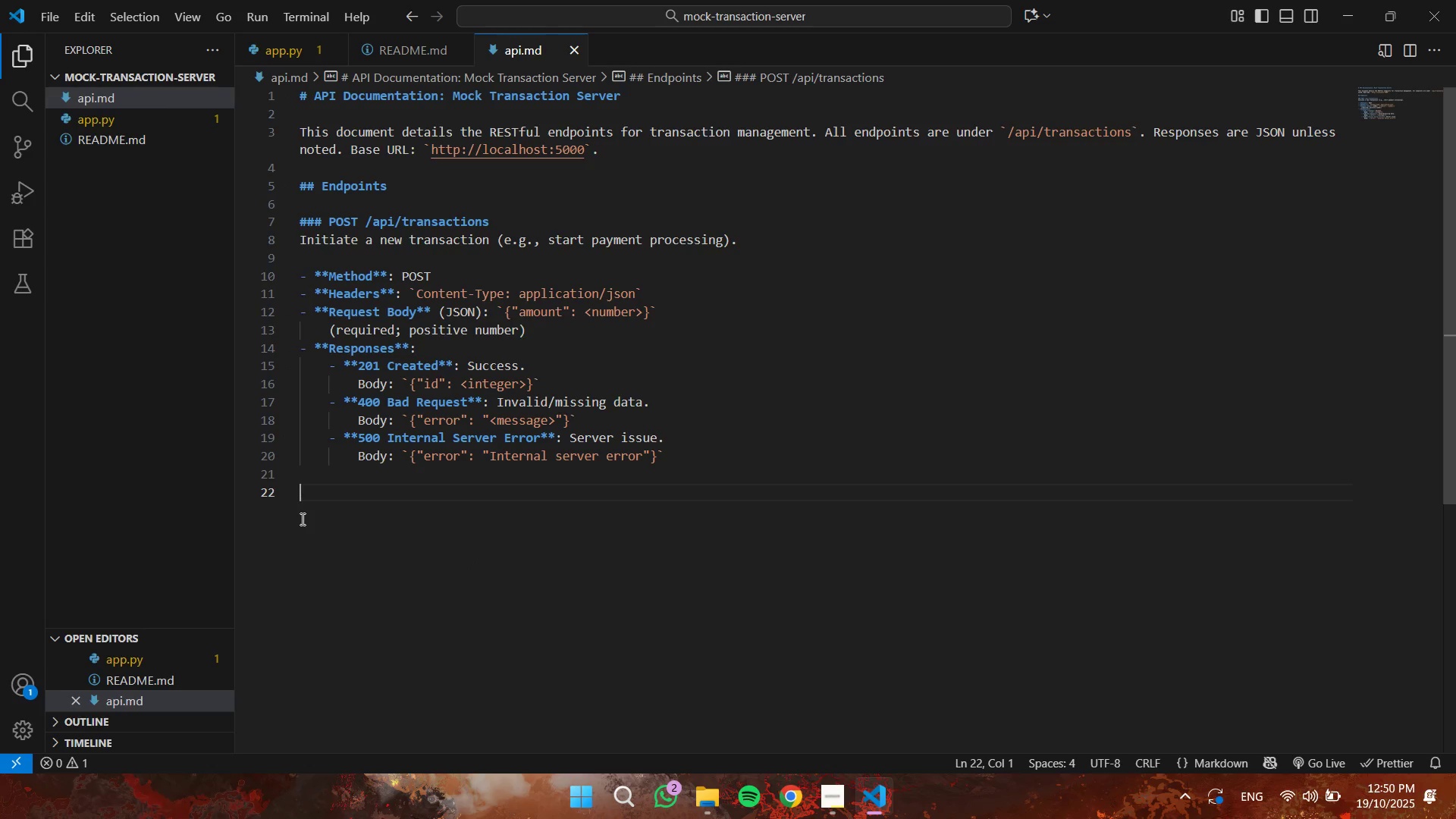 
type(** )
key(Backspace)
type(Example**)
 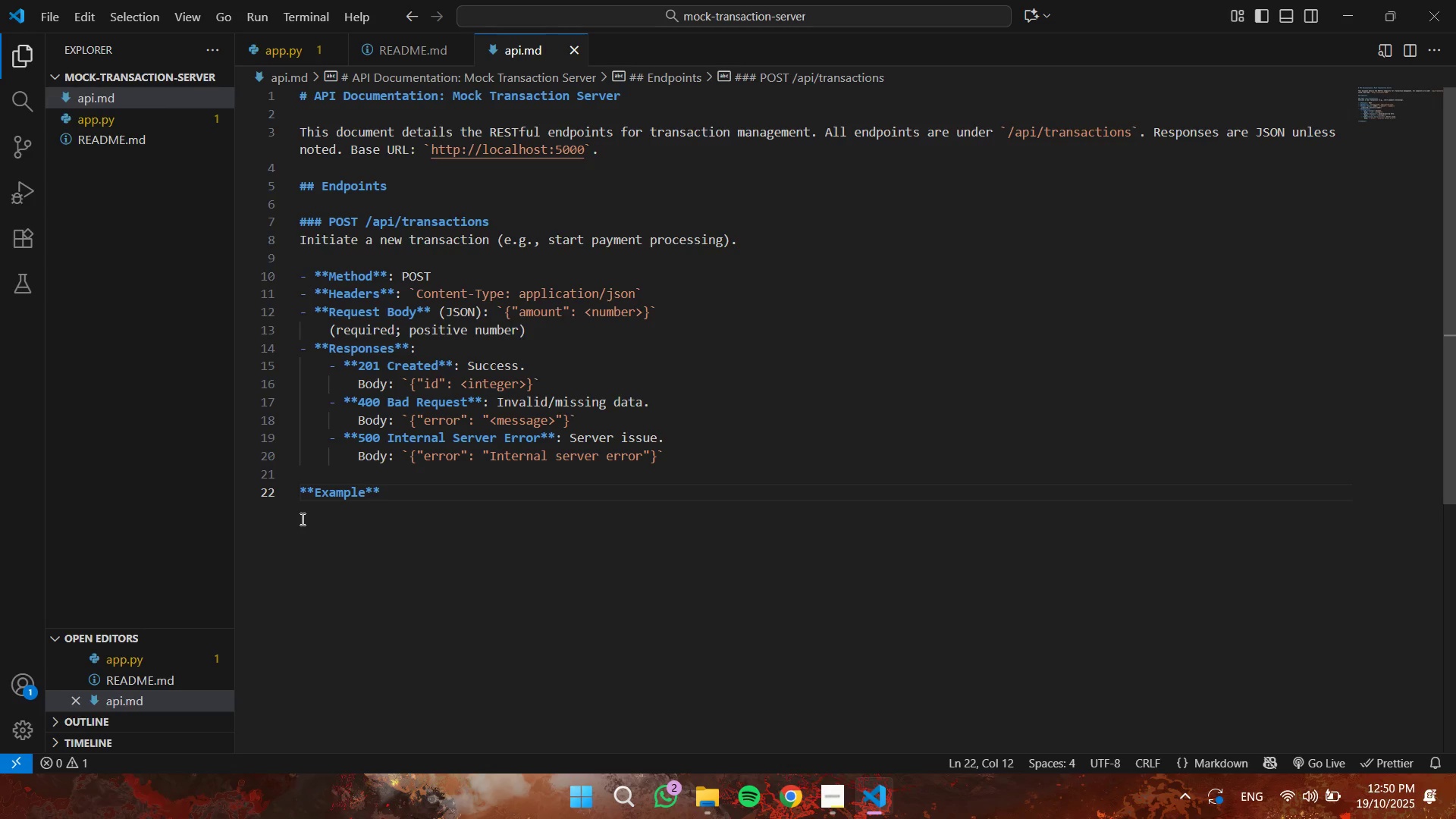 
key(Shift+Semicolon)
 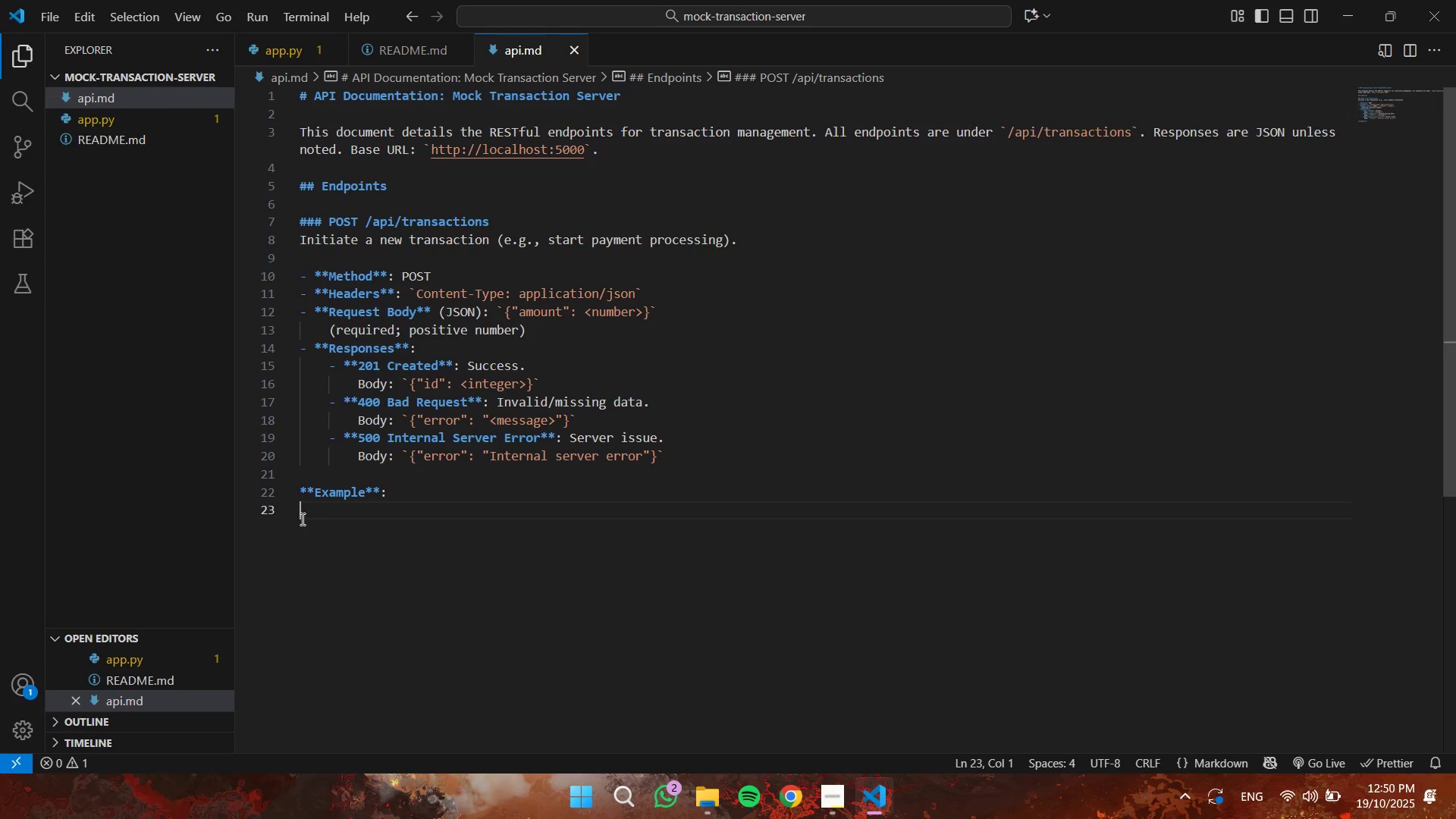 
key(Enter)
 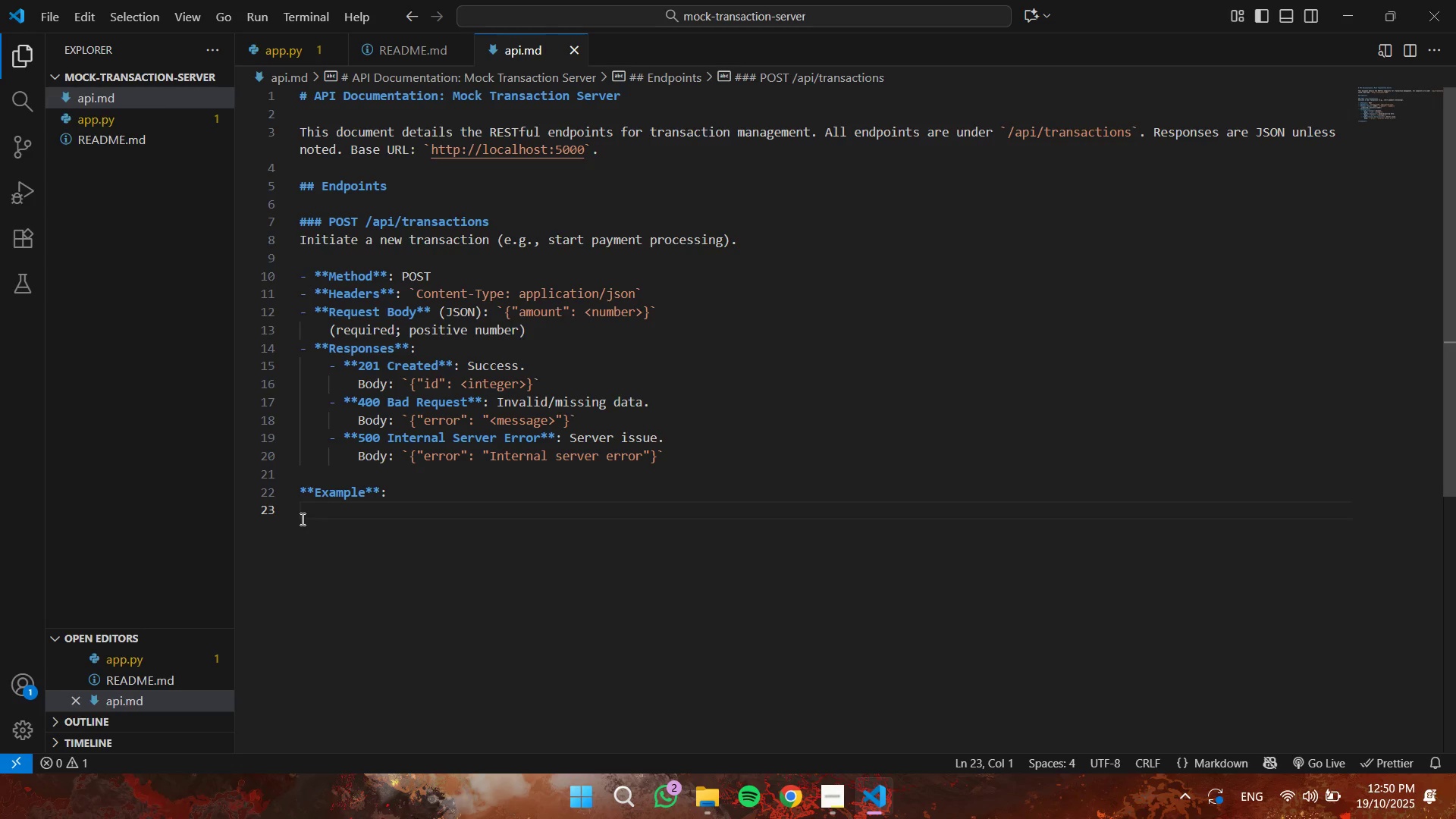 
type(- Requestr )
key(Backspace)
key(Backspace)
type( )
key(Backspace)
type(: )
 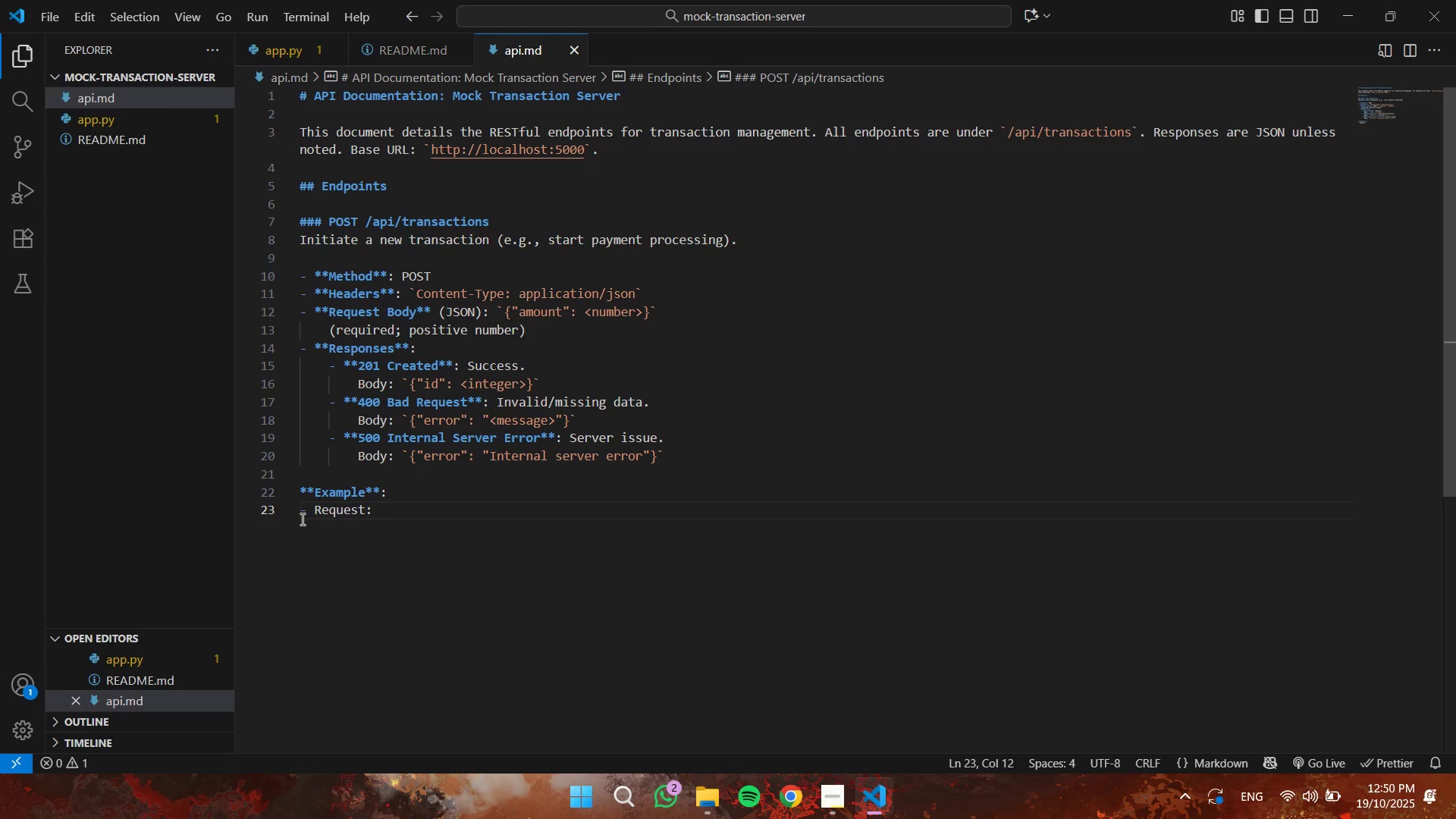 
wait(6.43)
 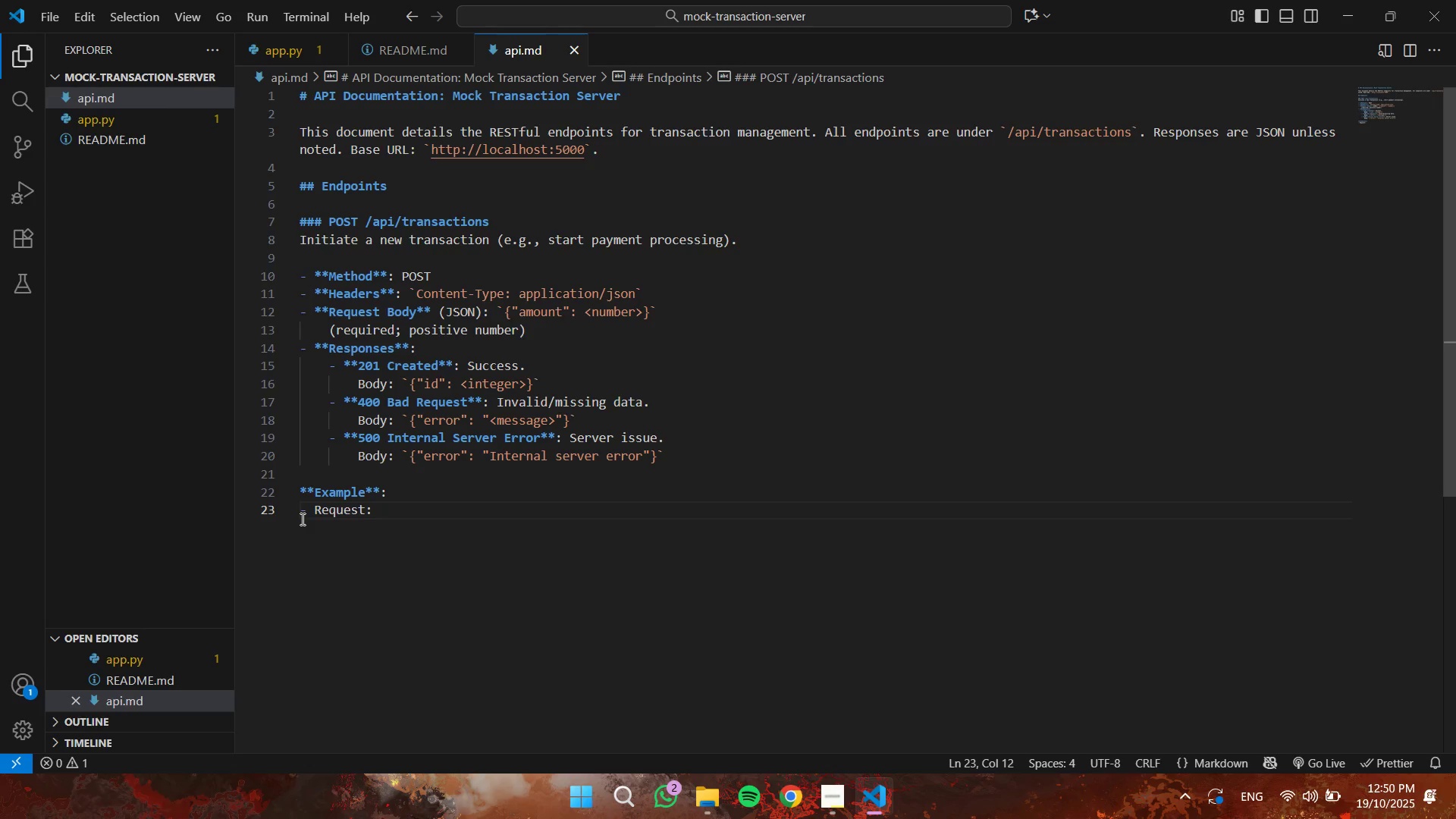 
mouse_move([394, 50])
 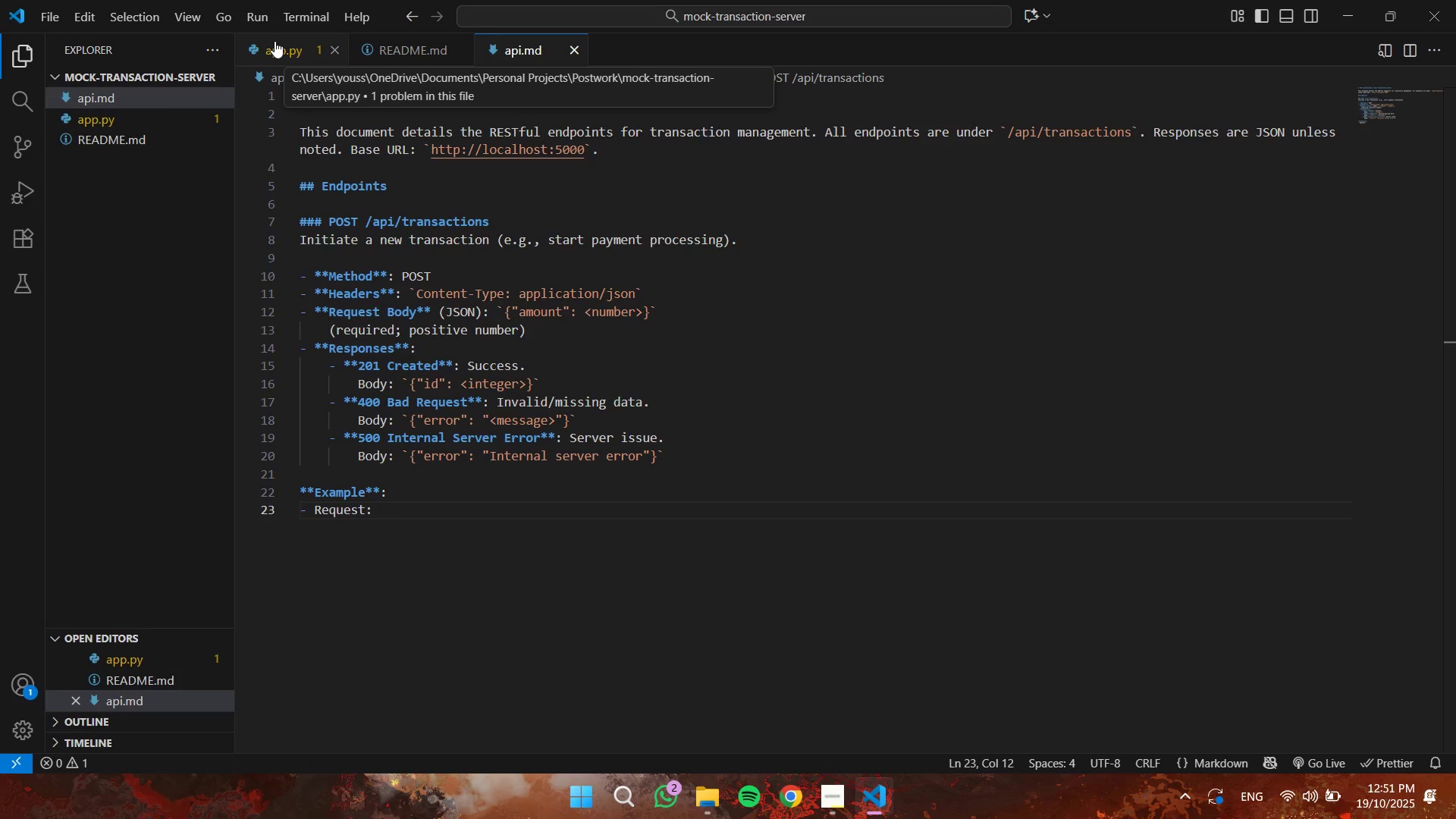 
left_click([275, 41])
 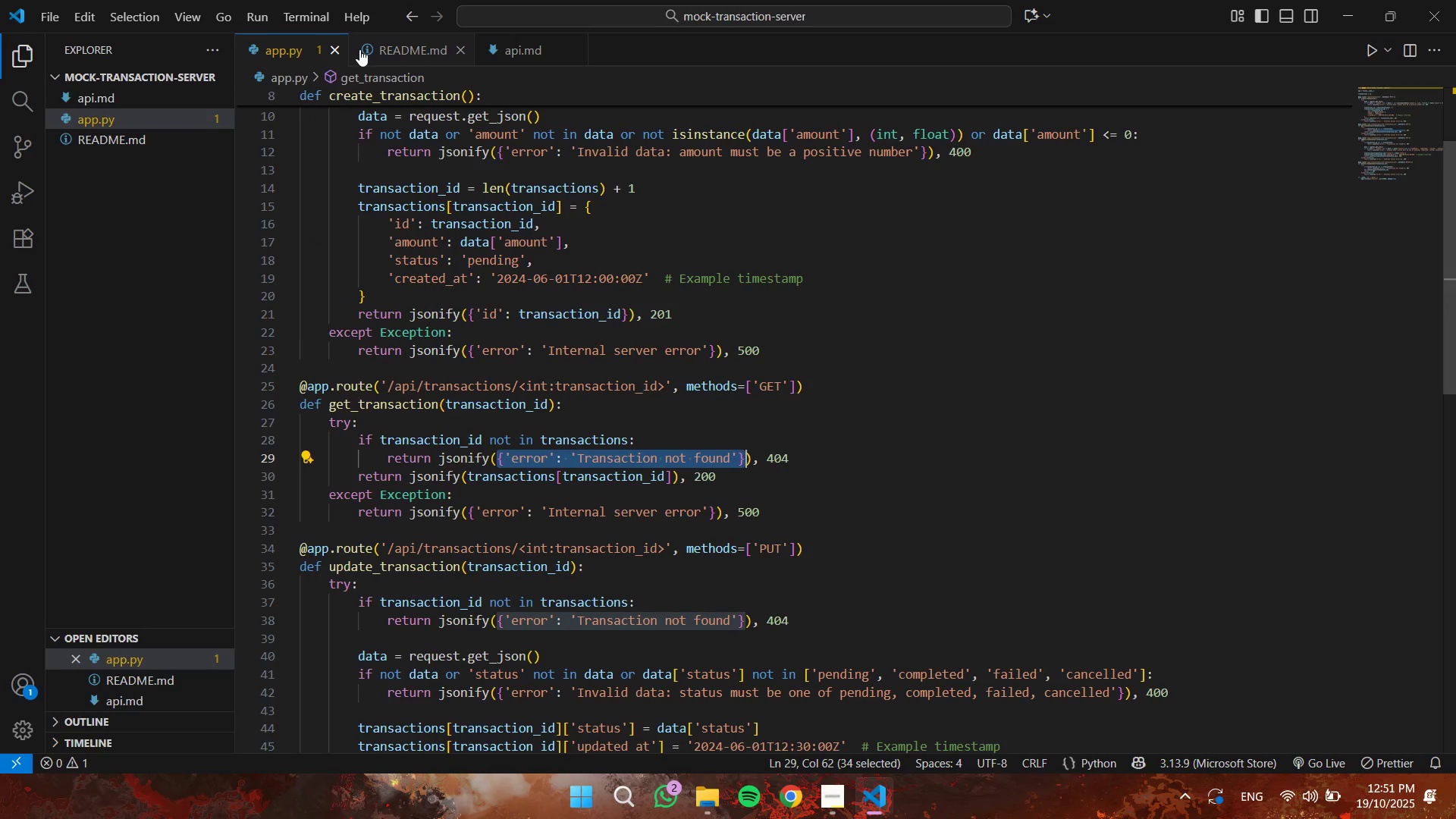 
left_click([359, 49])
 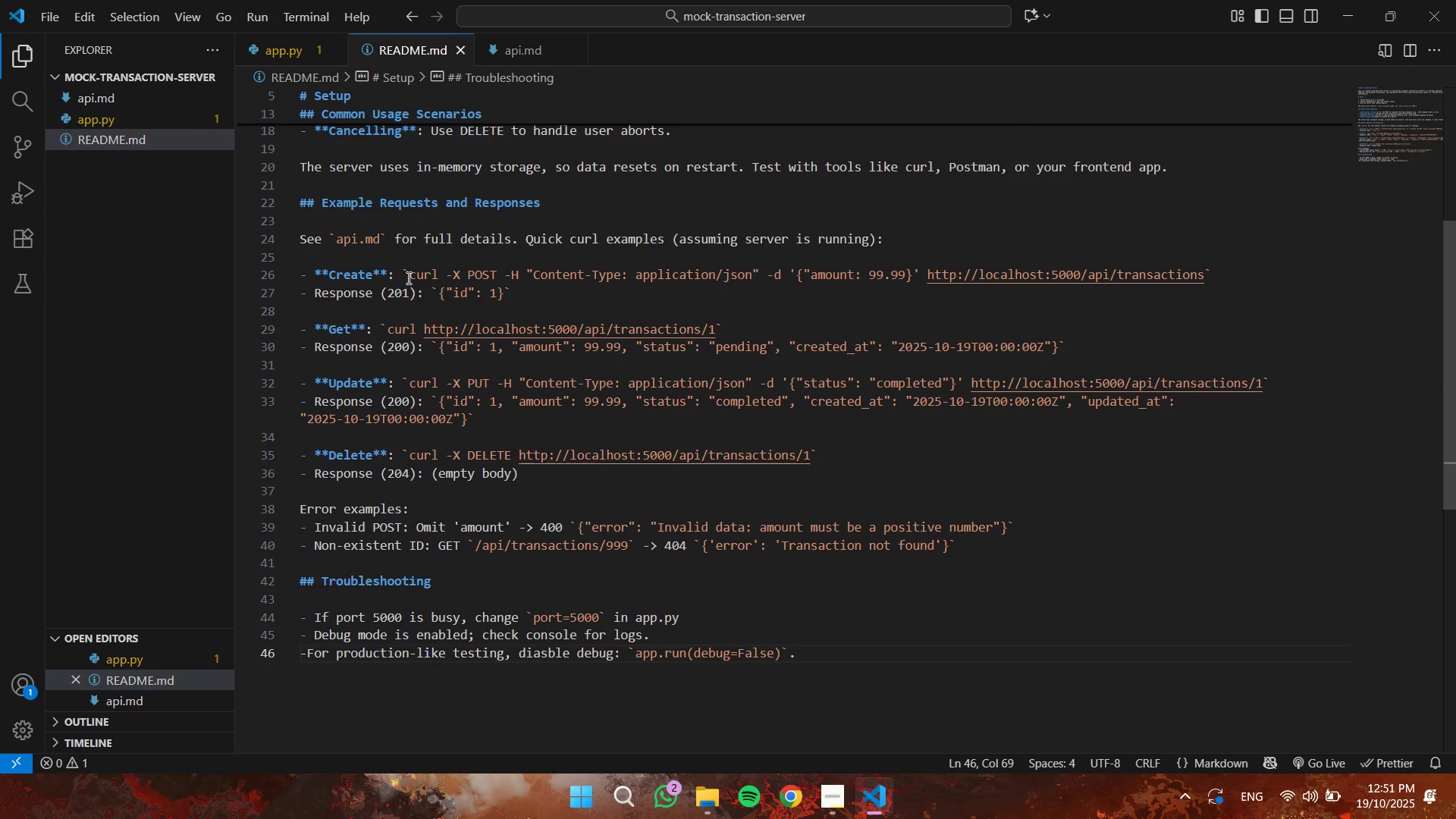 
left_click_drag(start_coordinate=[401, 274], to_coordinate=[1280, 270])
 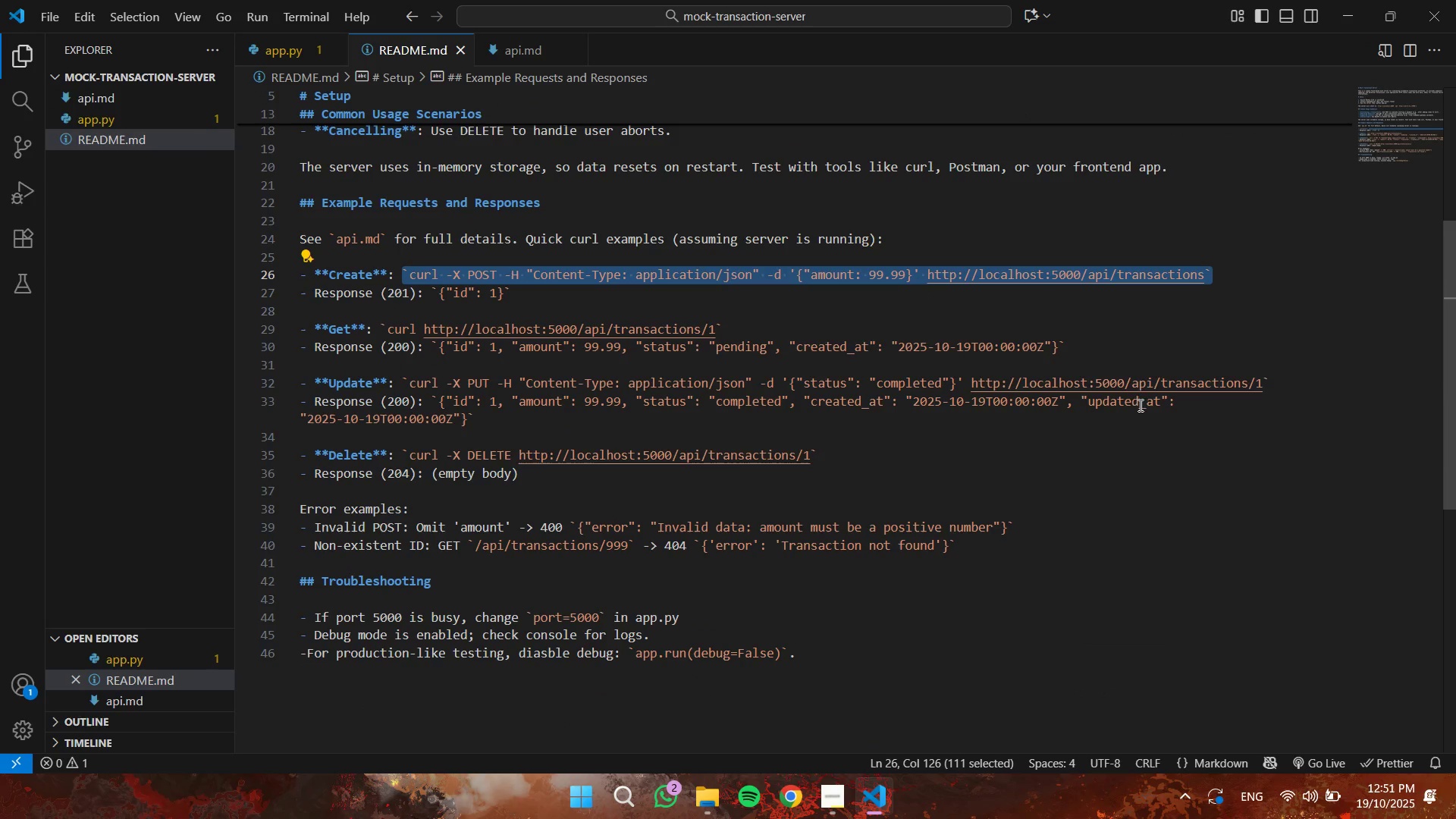 
key(Control+C)
 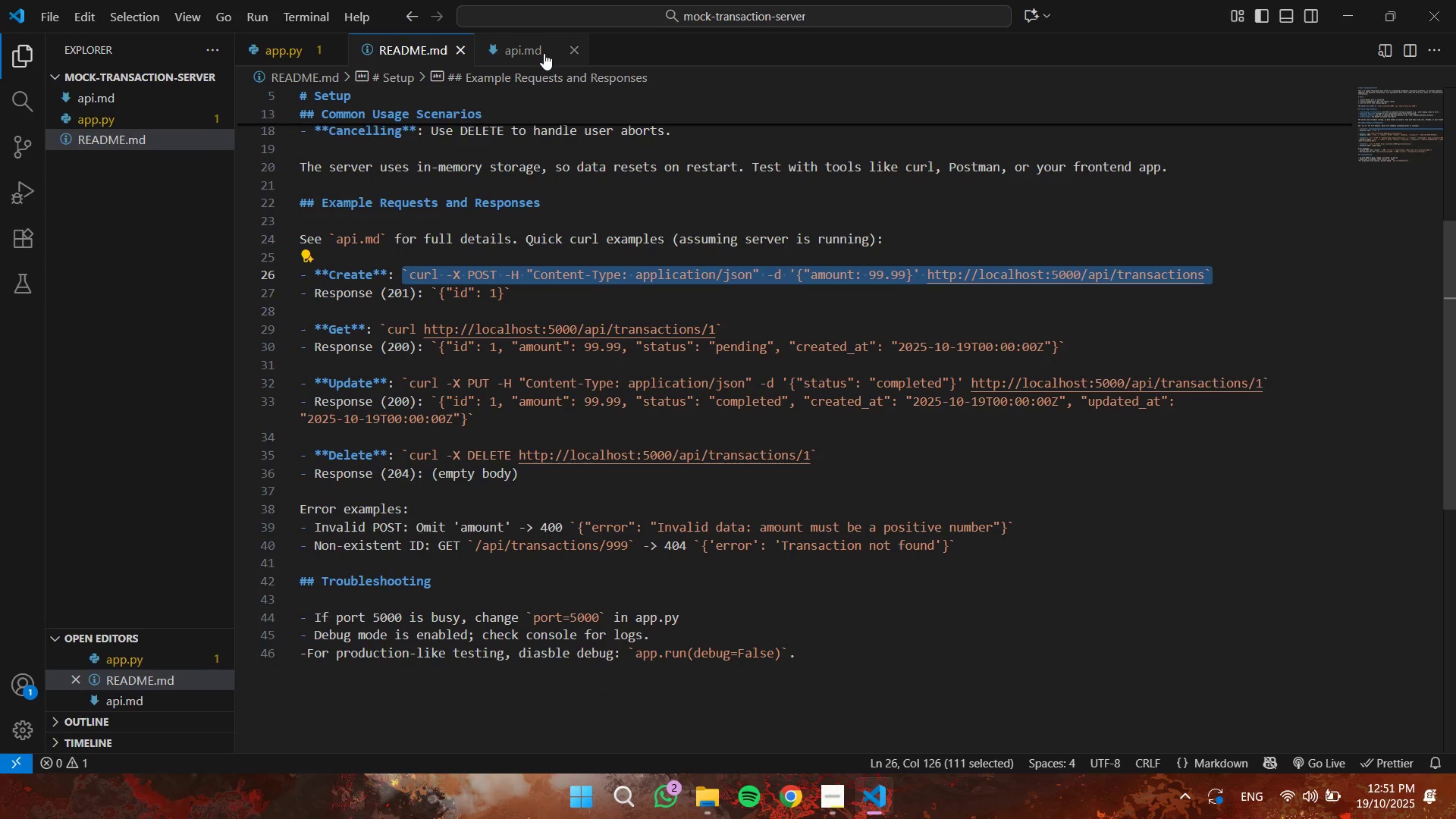 
left_click([540, 49])
 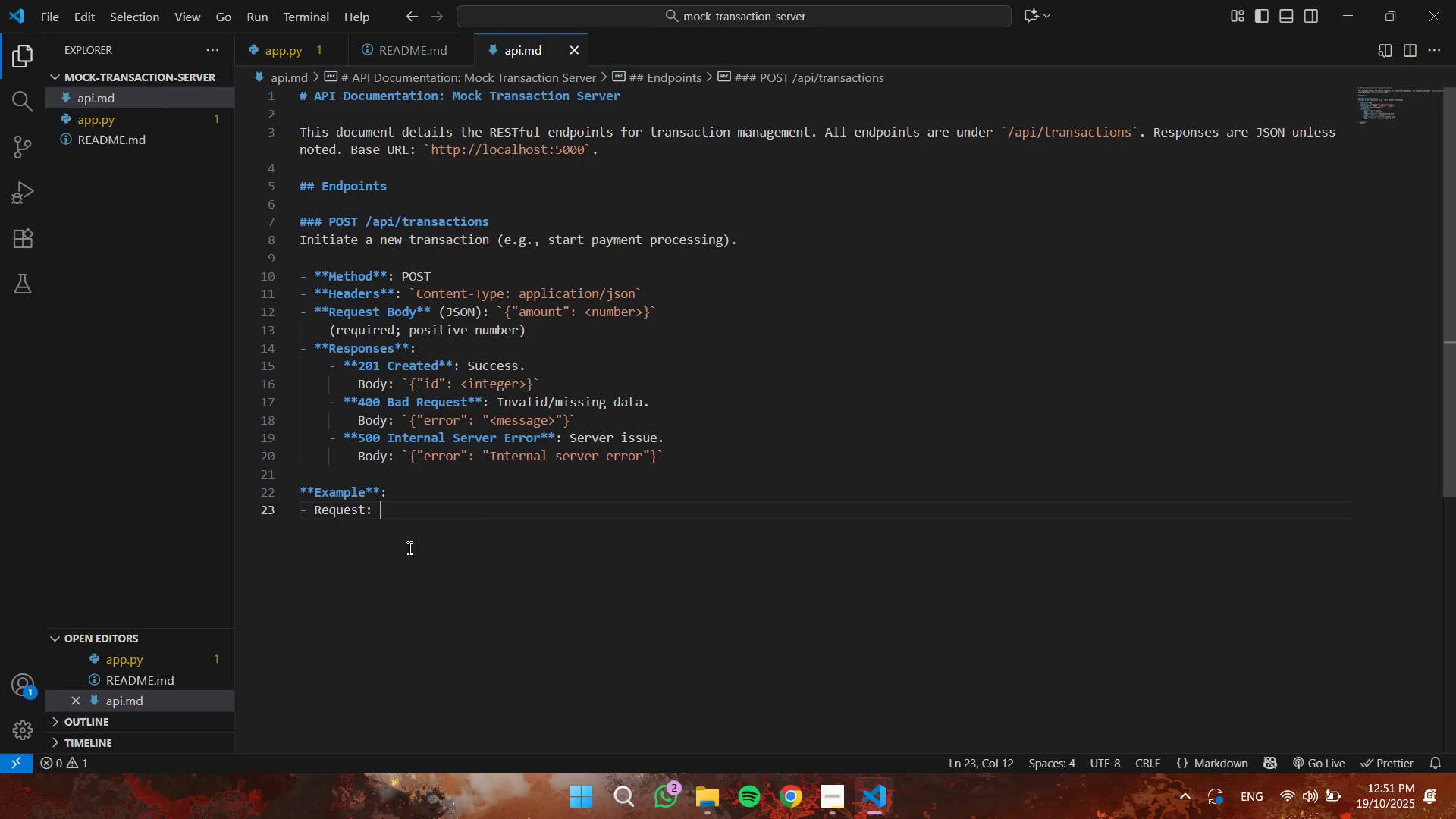 
key(Control+V)
 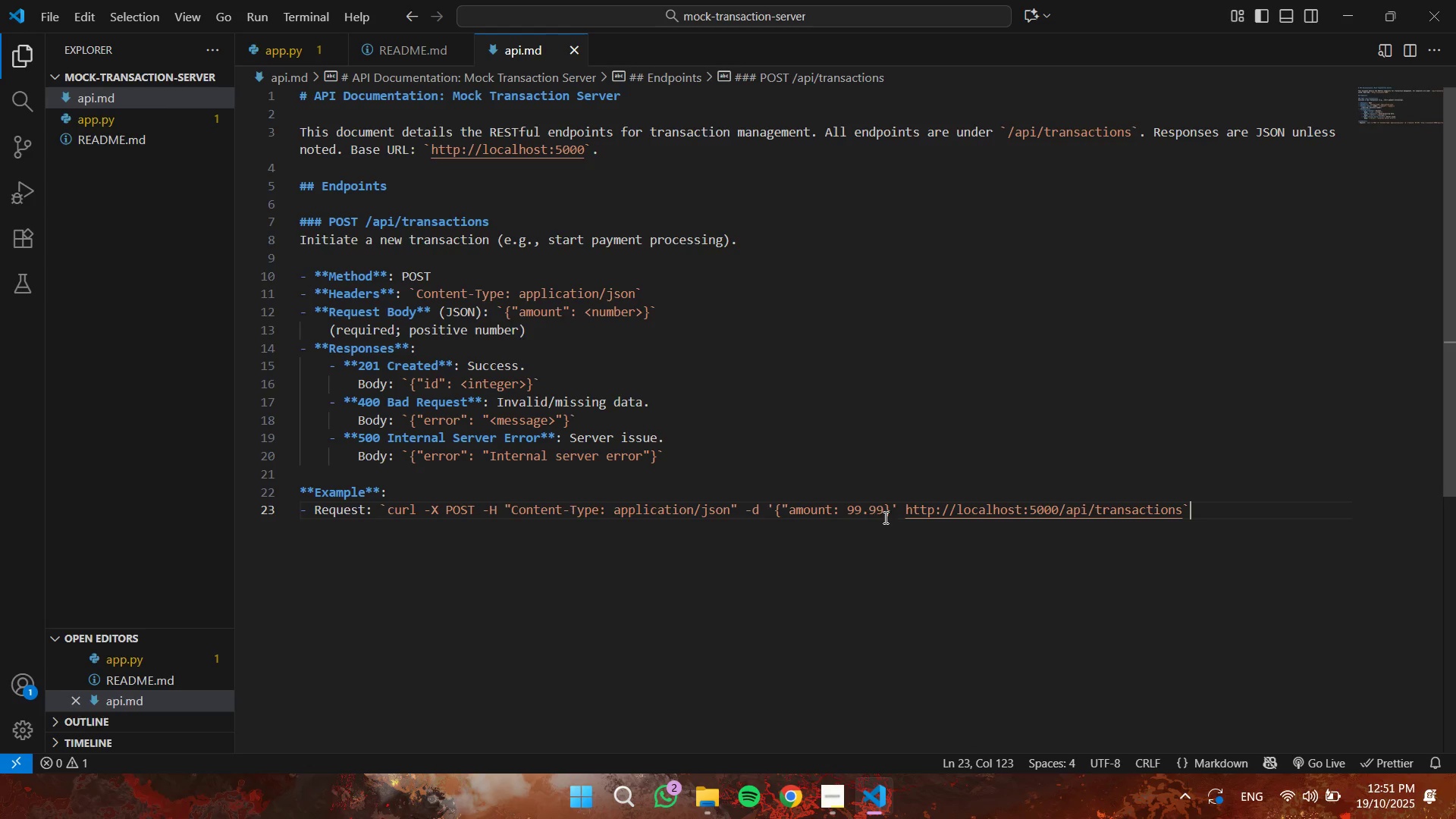 
left_click([880, 513])
 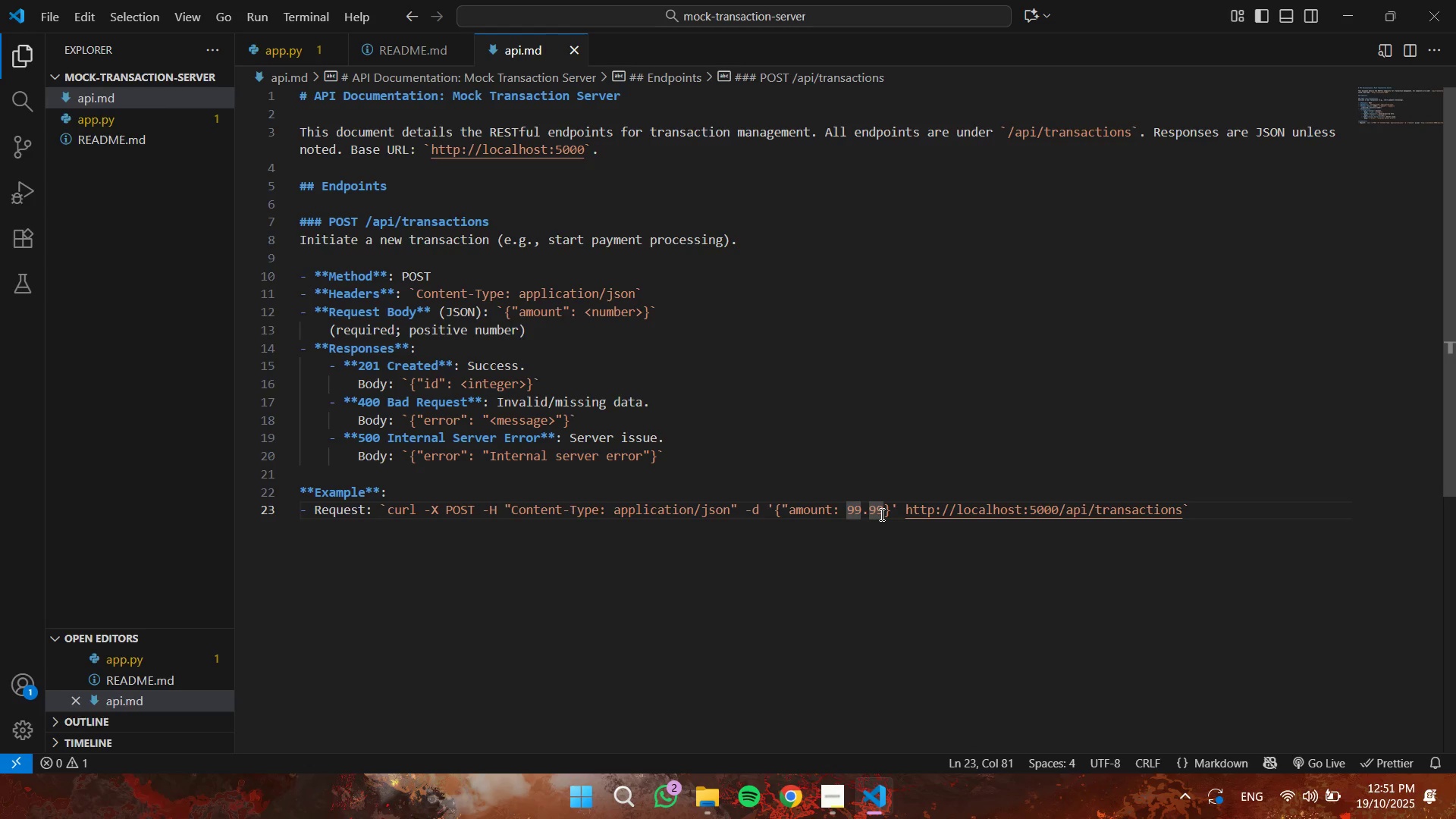 
key(Control+Shift+ArrowLeft)
 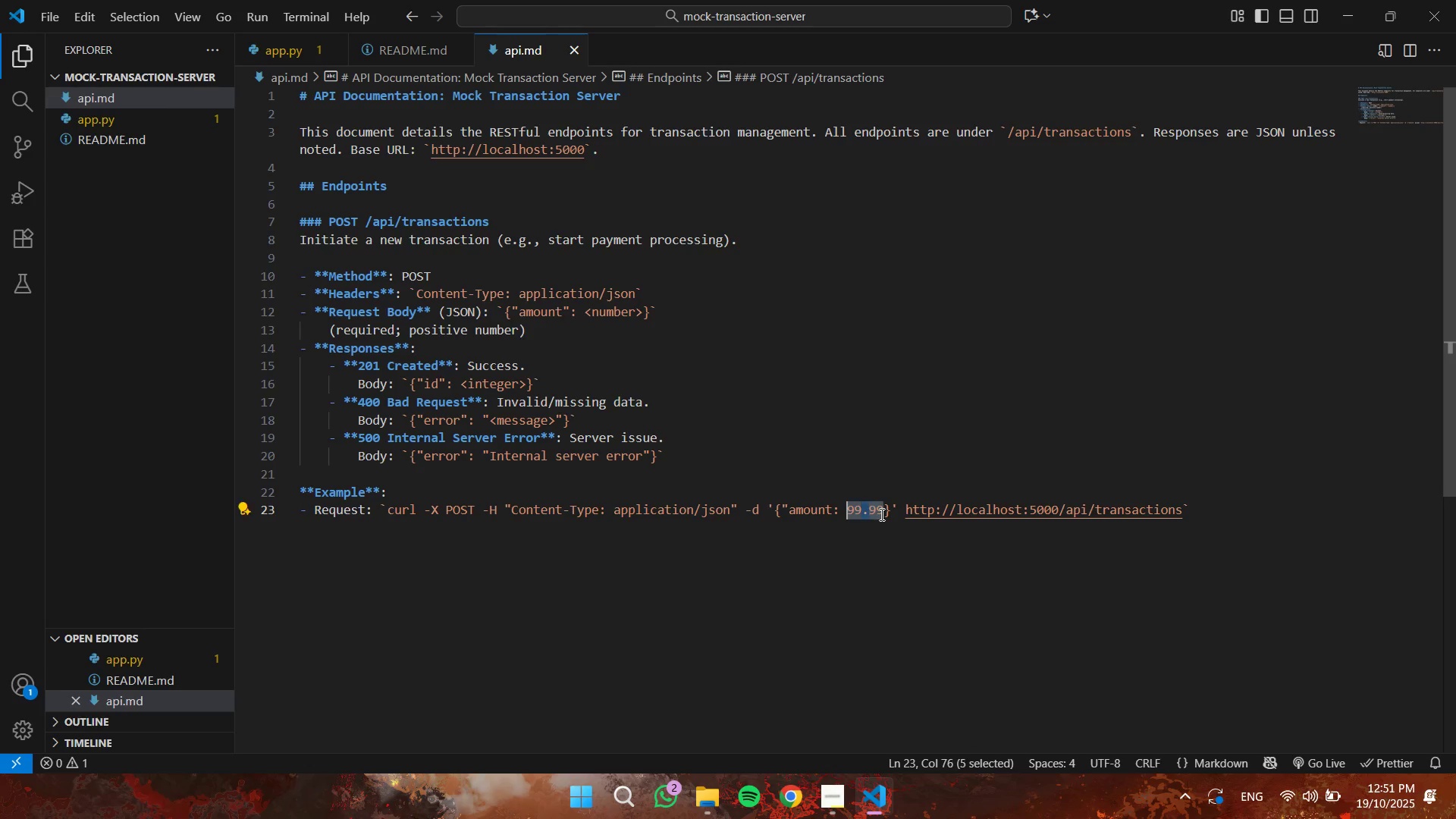 
key(Control+Shift+ArrowLeft)
 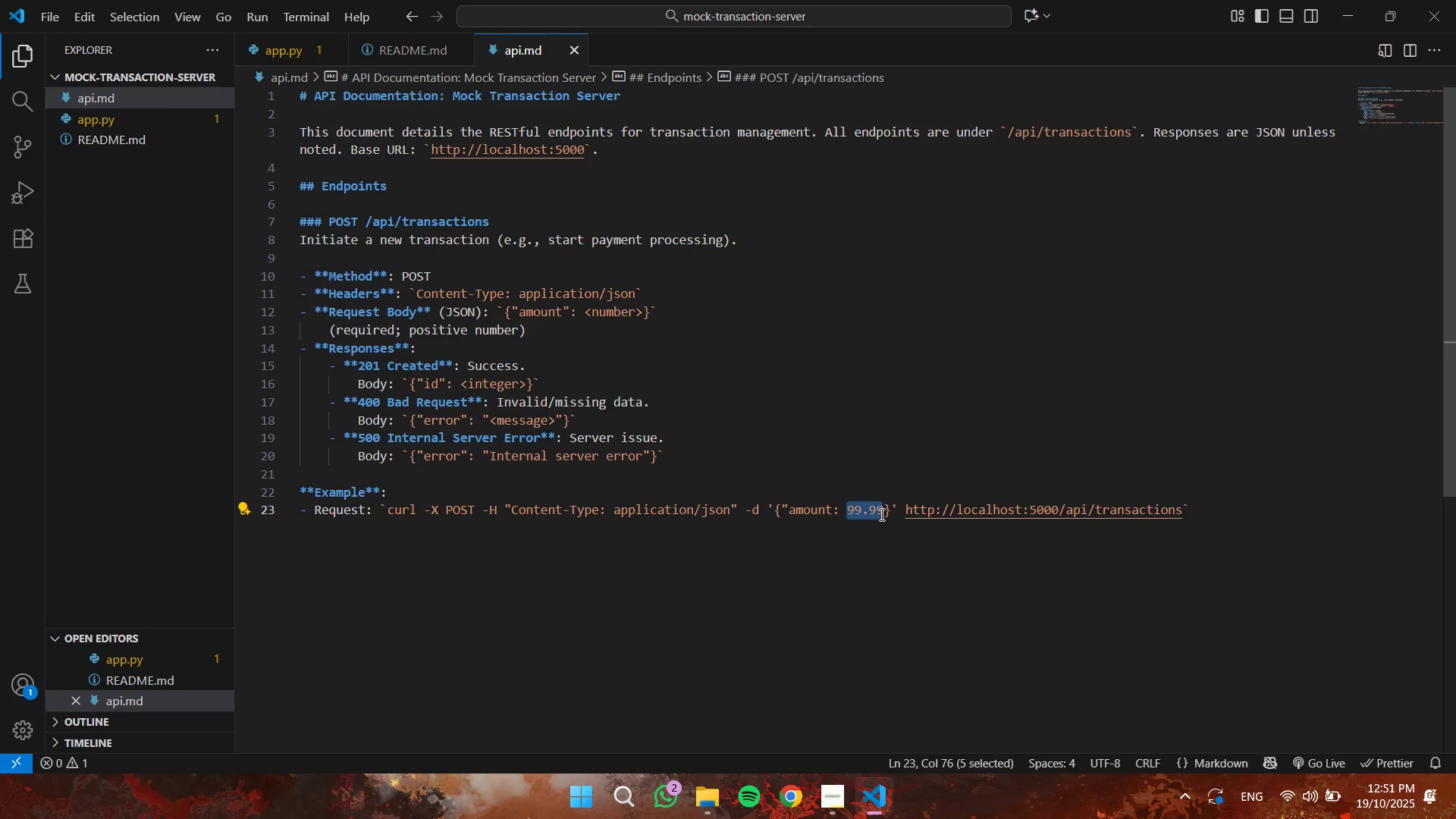 
key(Numpad1)
 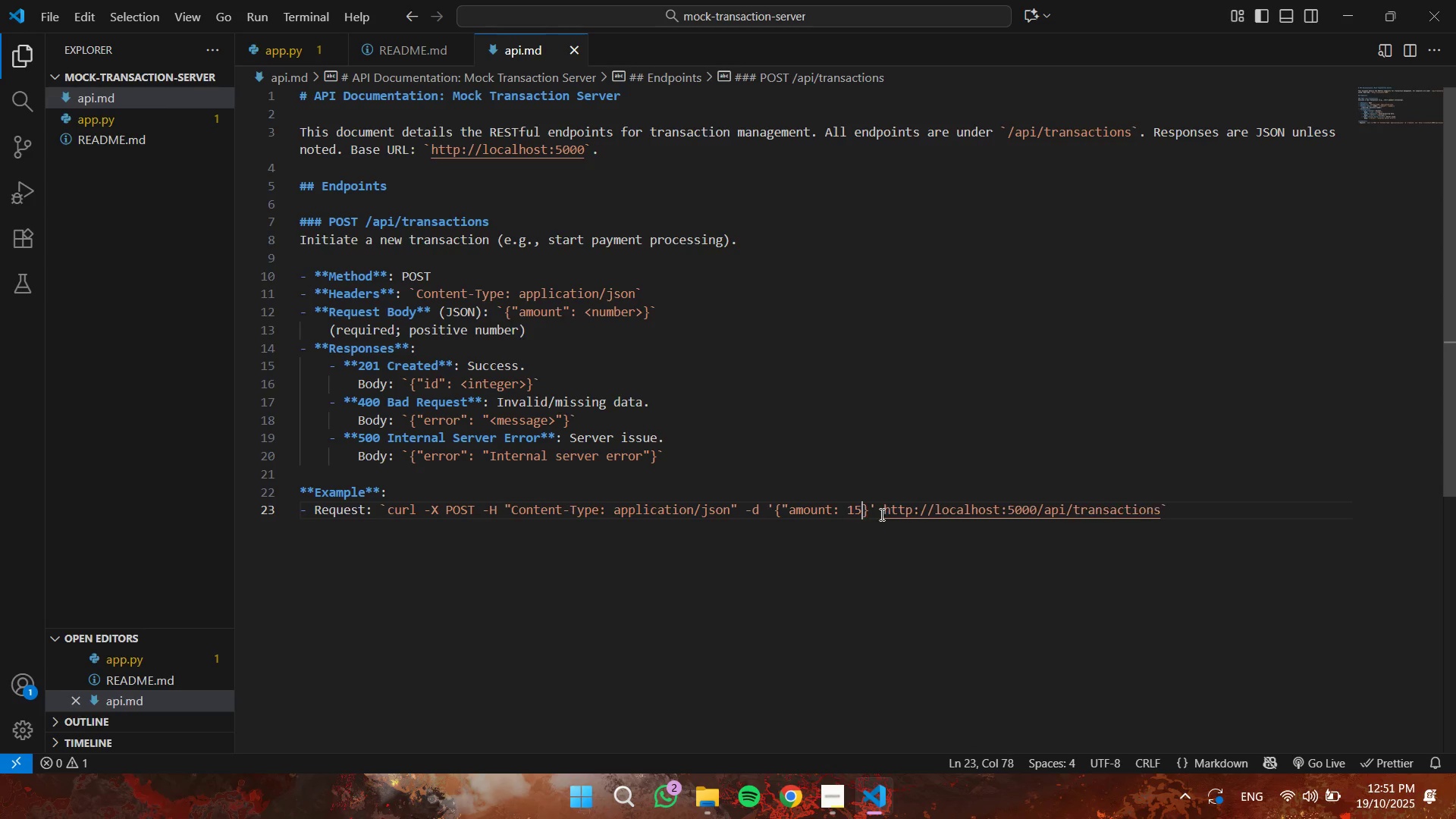 
key(Numpad5)
 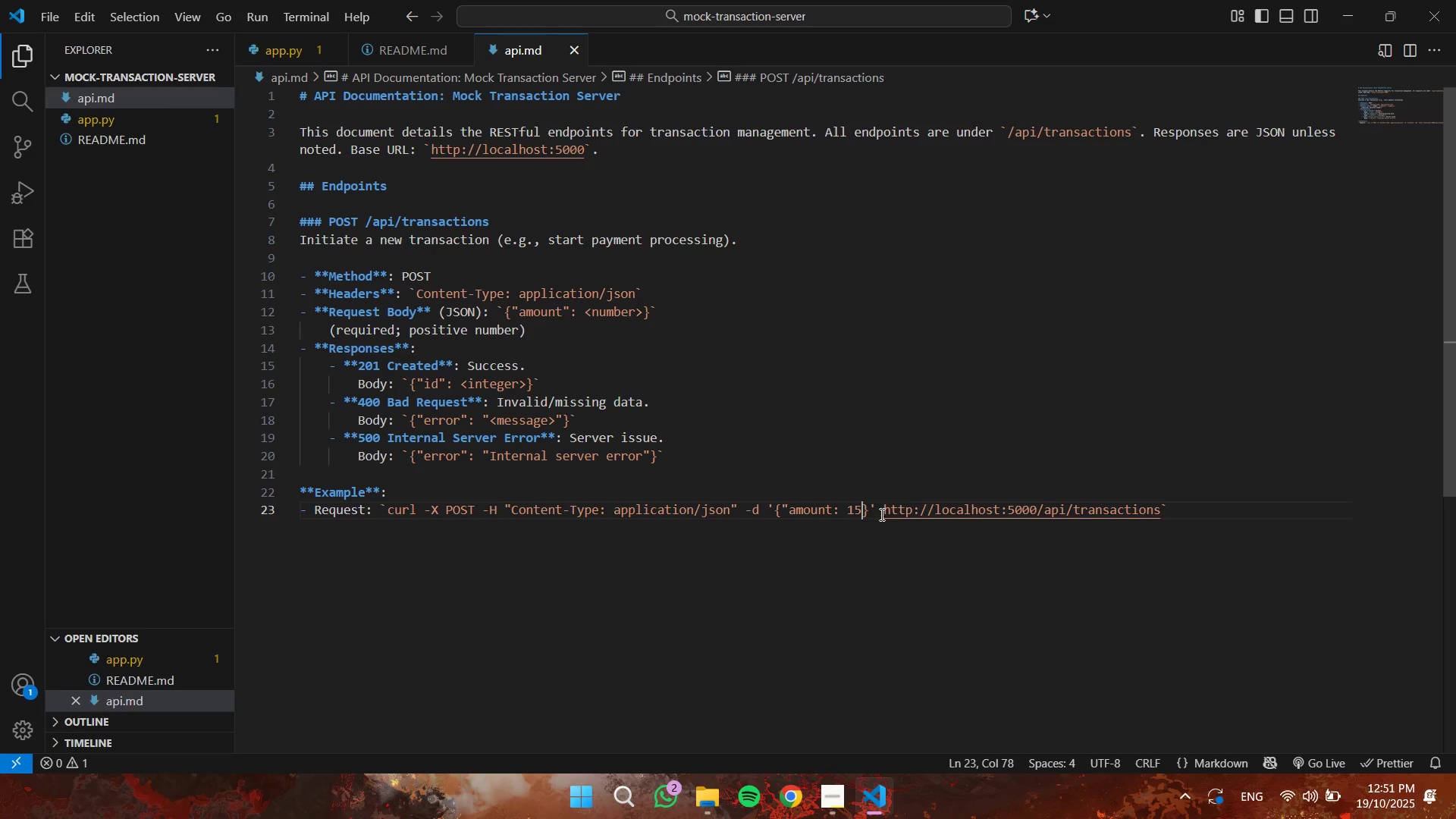 
key(Numpad0)
 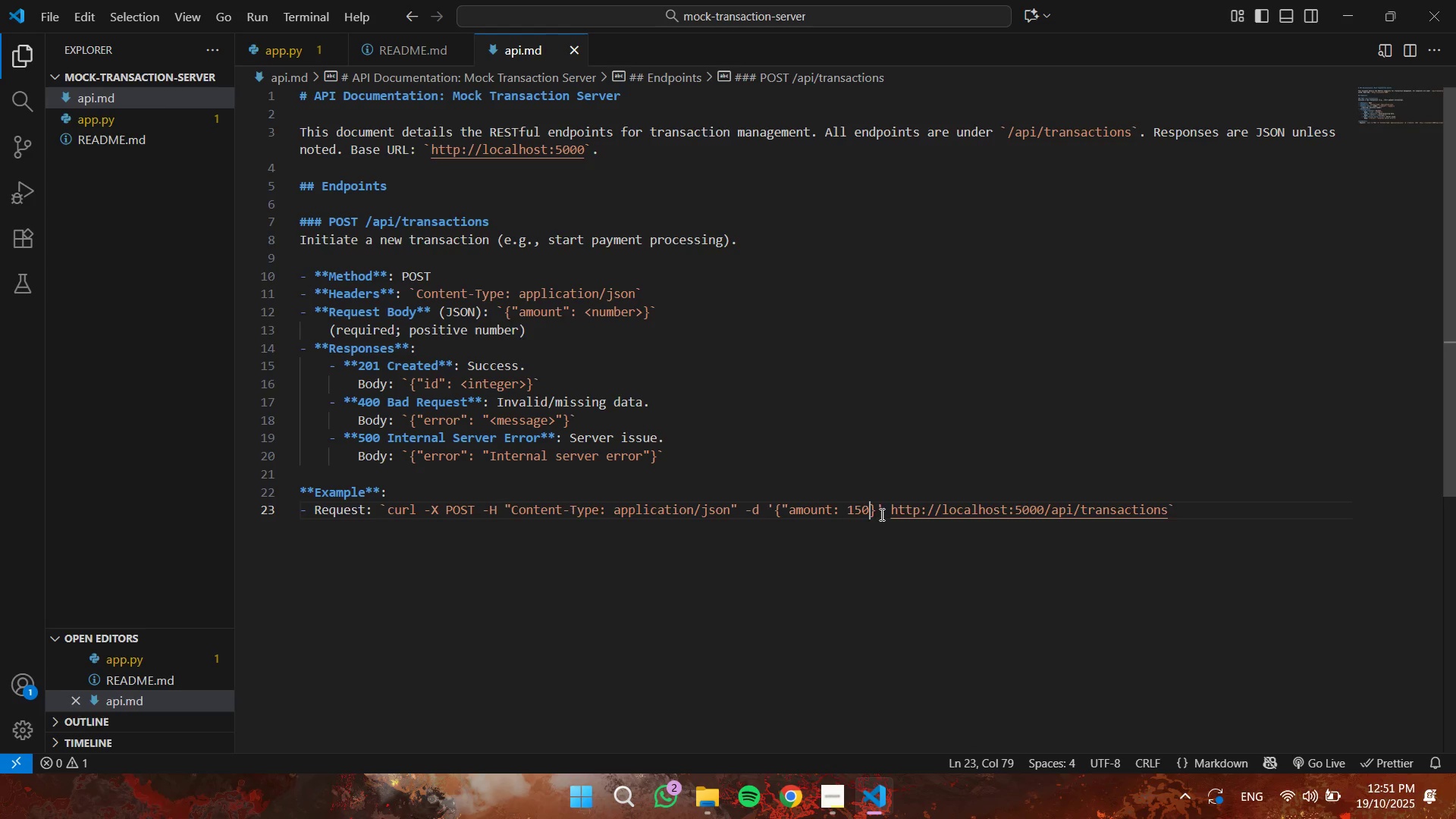 
key(NumpadDecimal)
 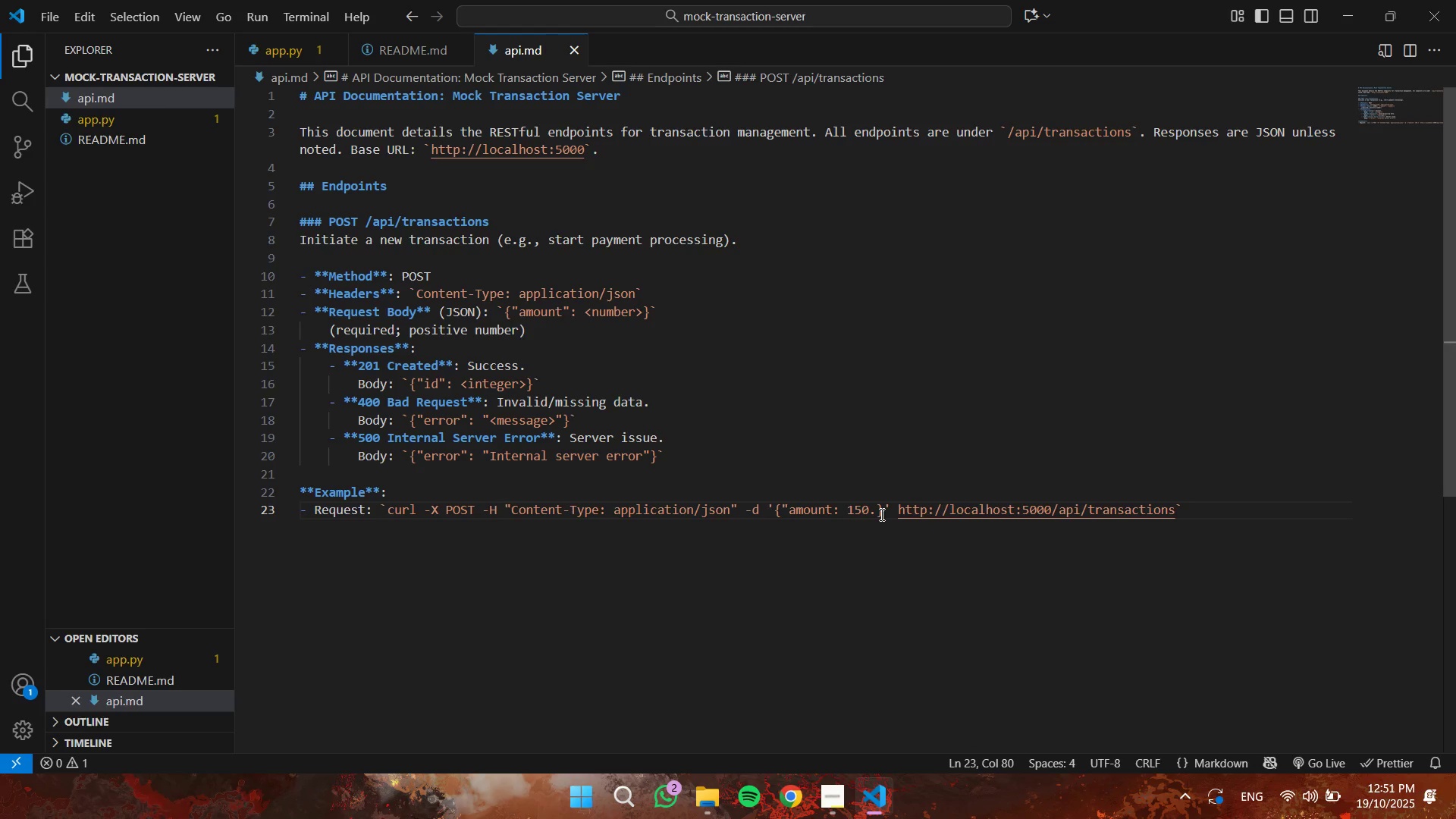 
key(Numpad5)
 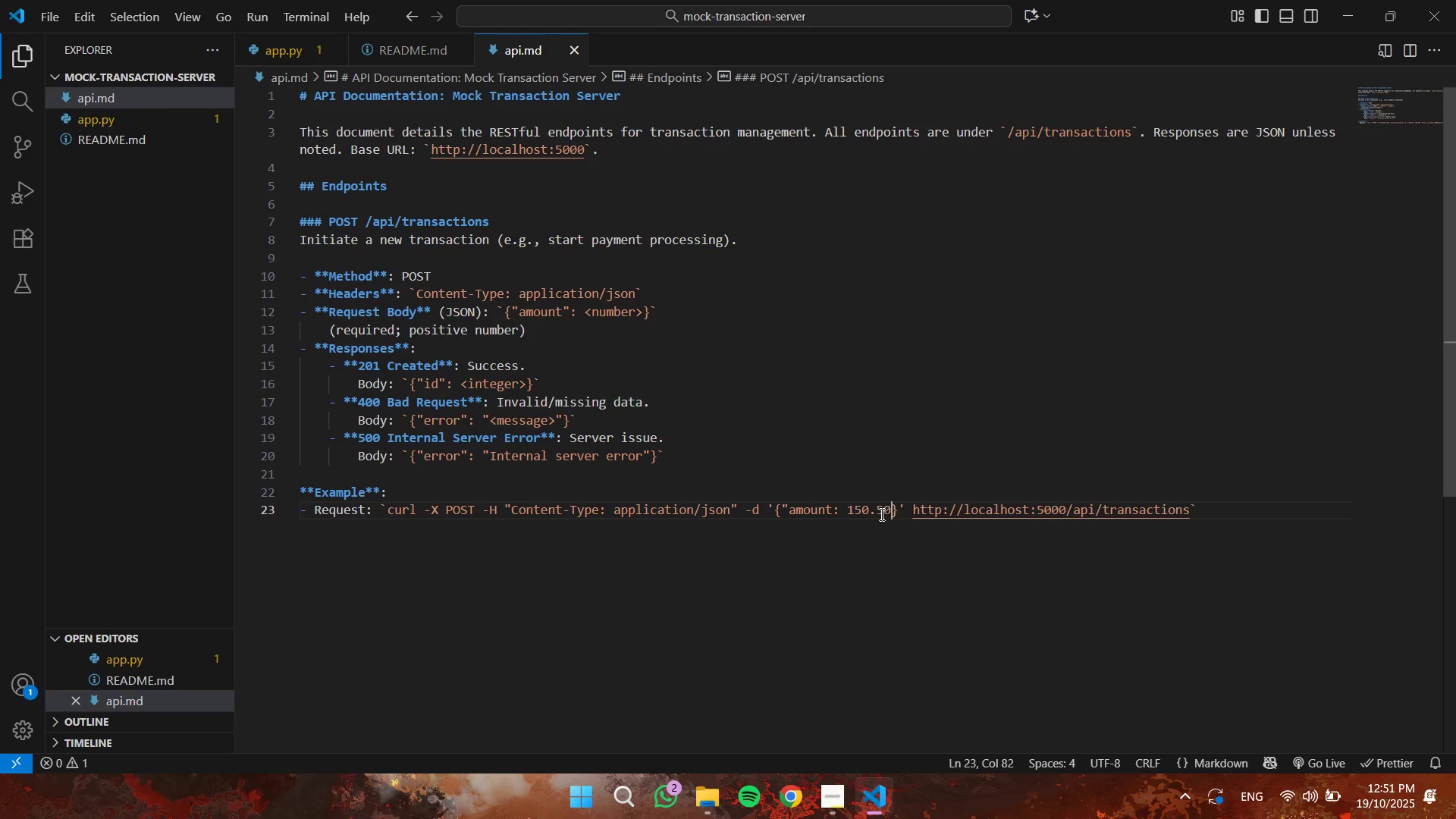 
key(Numpad0)
 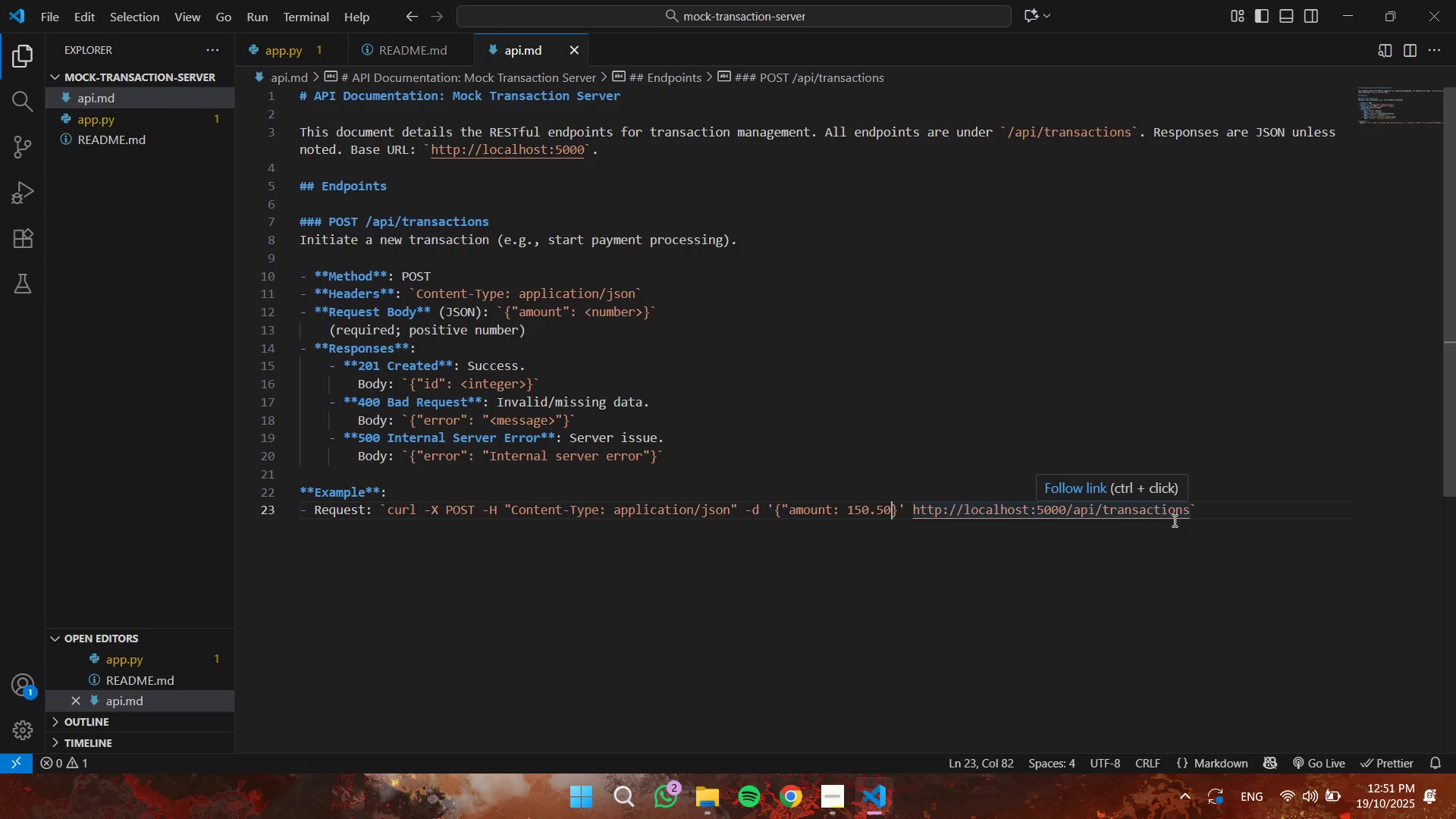 
wait(7.05)
 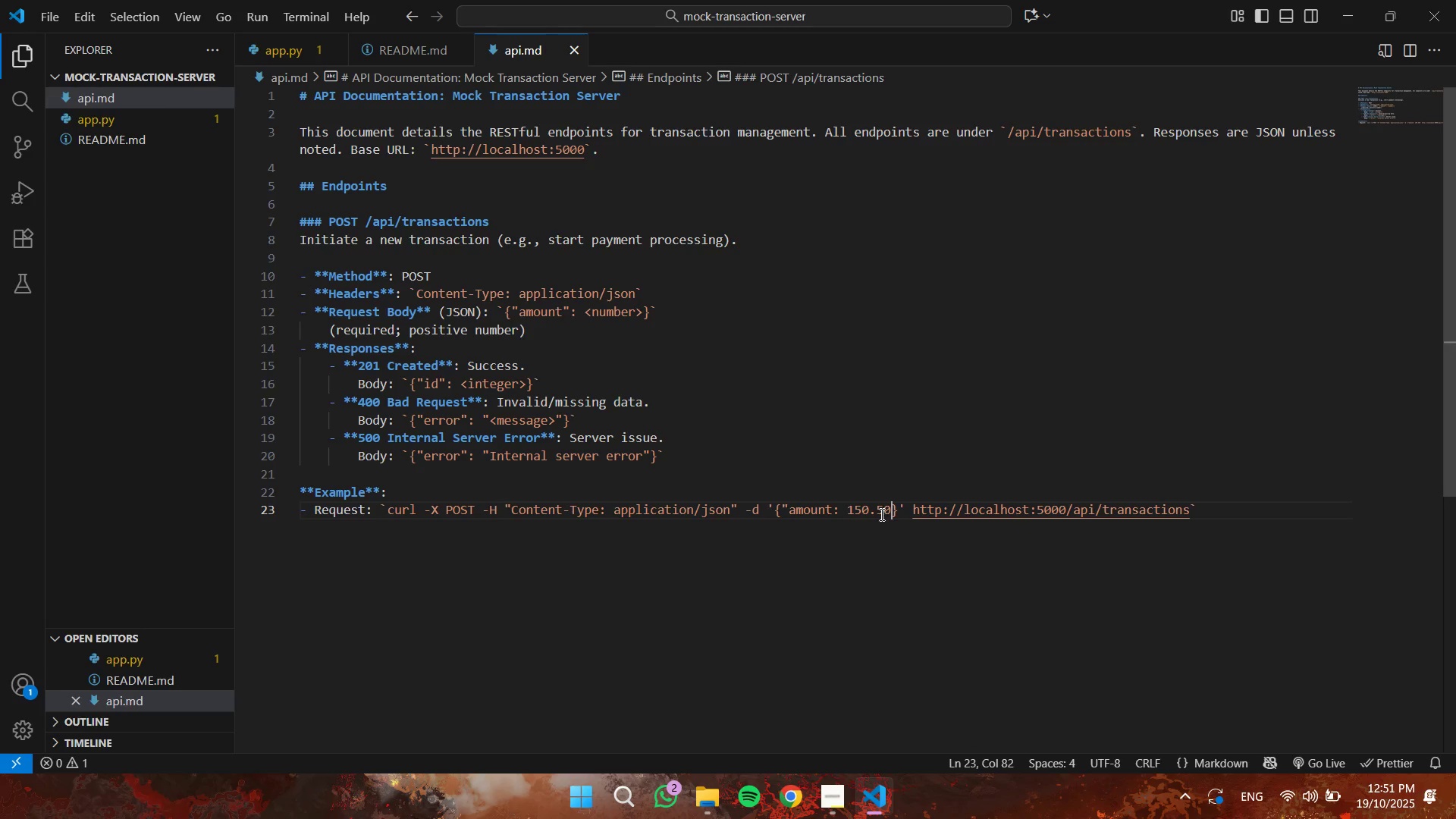 
left_click([406, 47])
 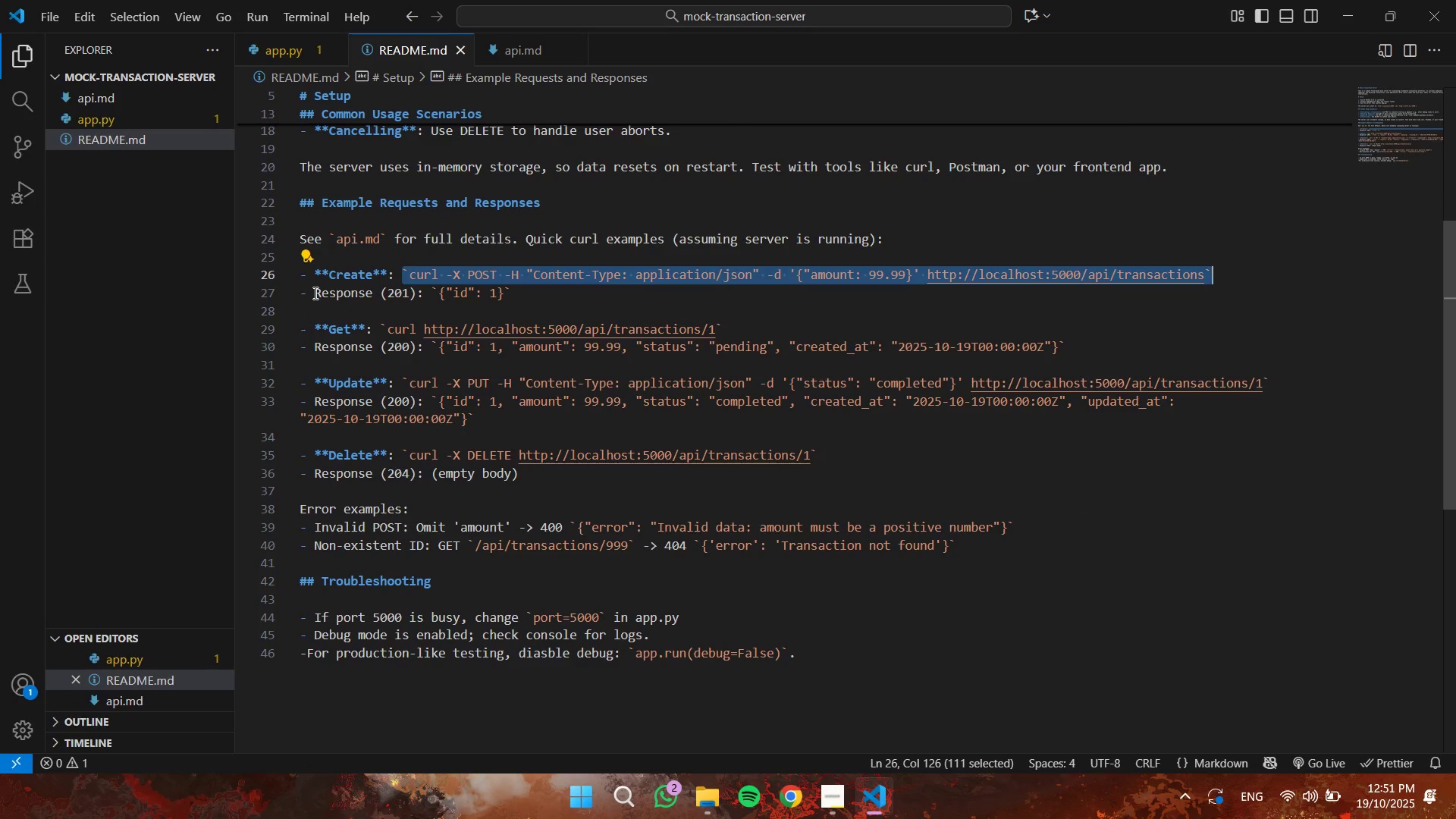 
wait(6.6)
 